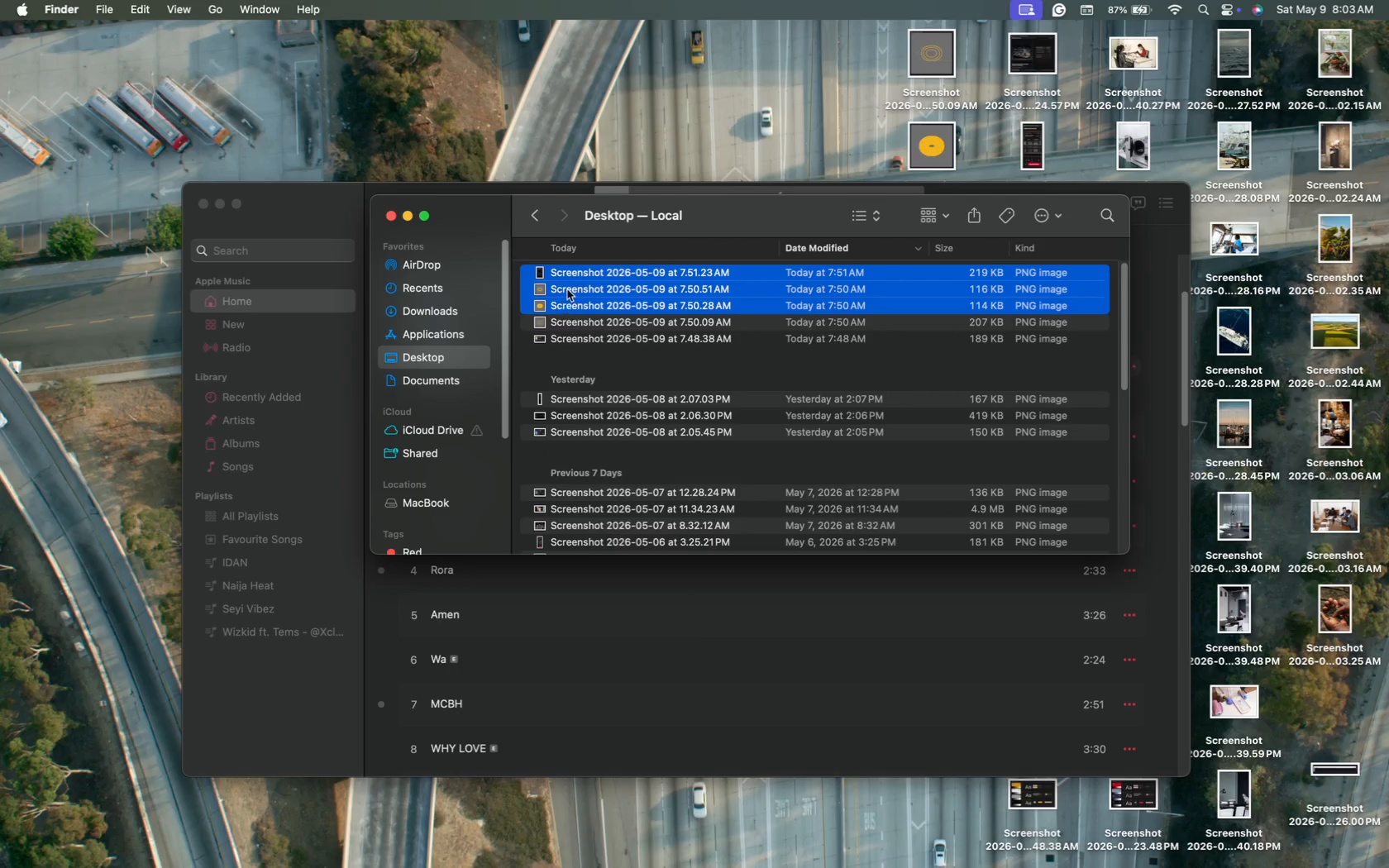 
left_click([564, 274])
 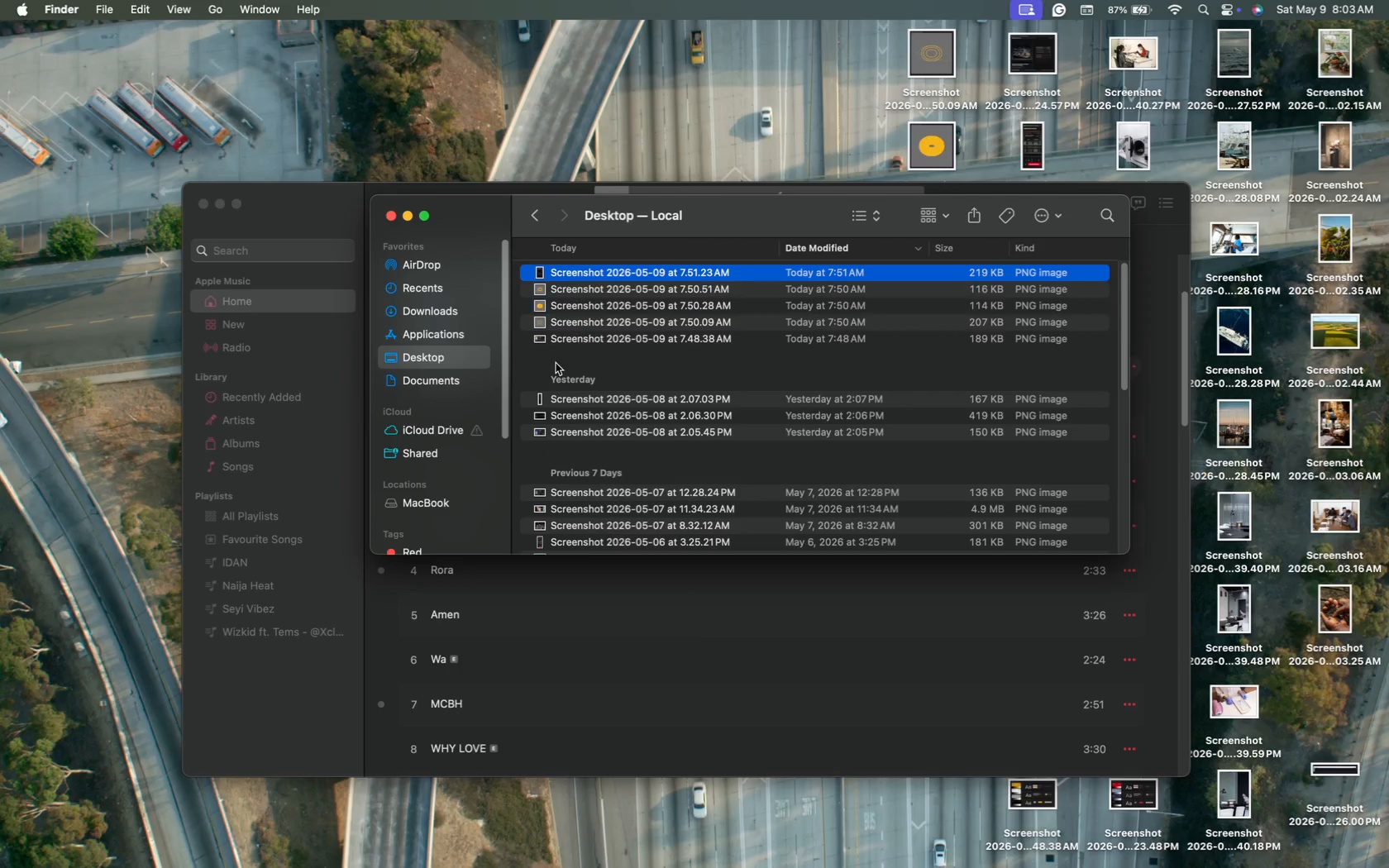 
left_click([555, 364])
 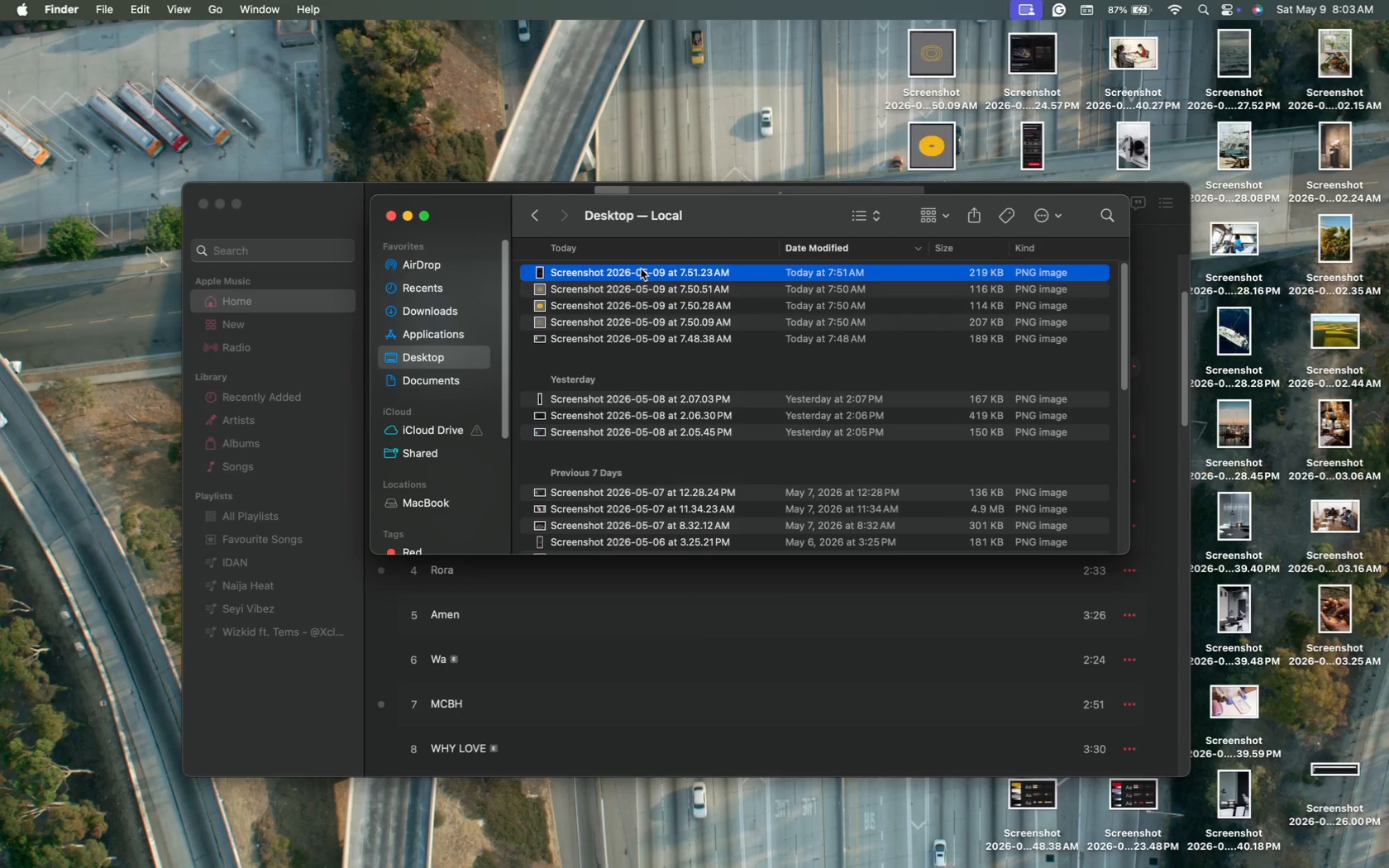 
hold_key(key=ShiftLeft, duration=1.11)
left_click([650, 341])
 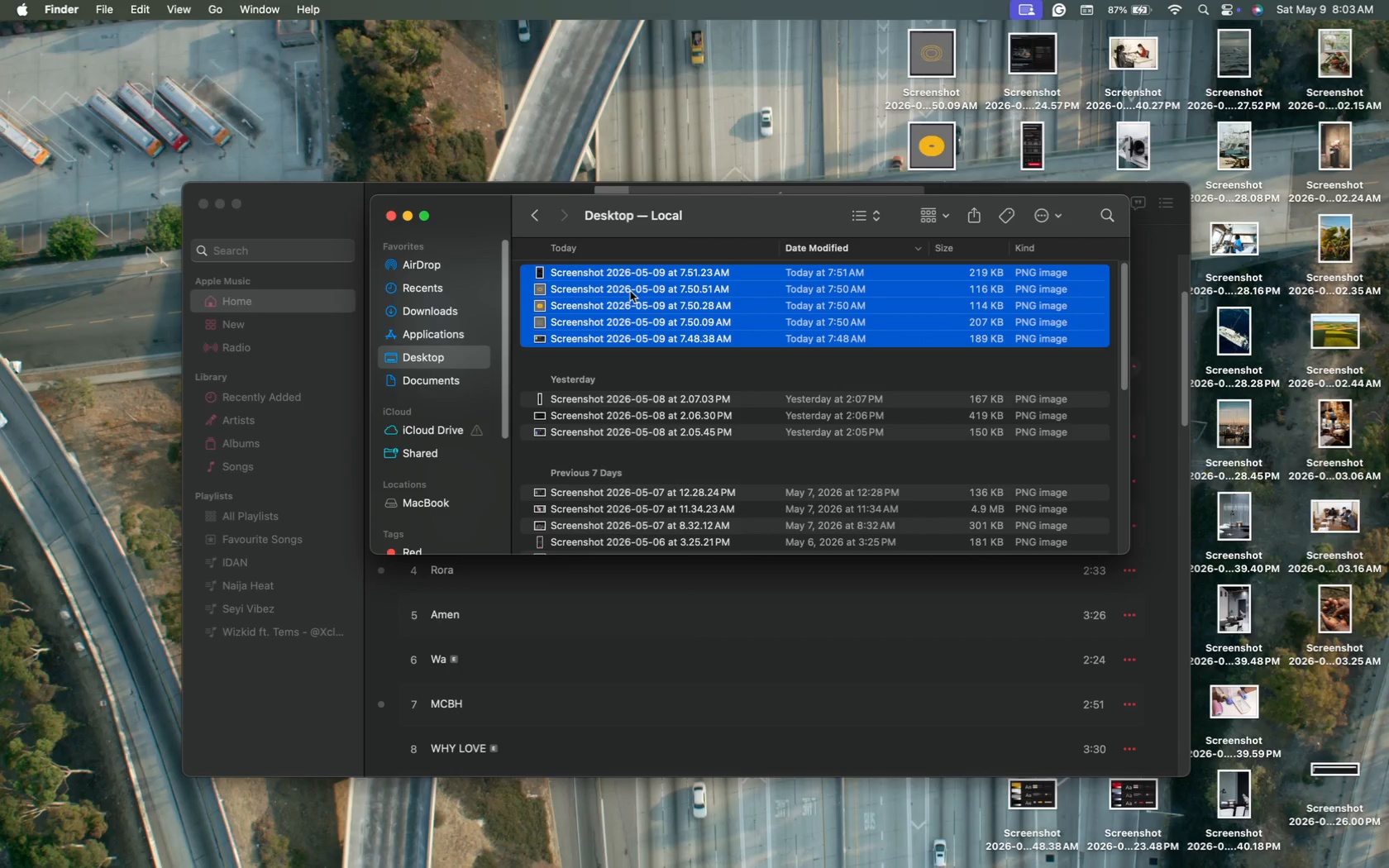 
right_click([630, 291])
 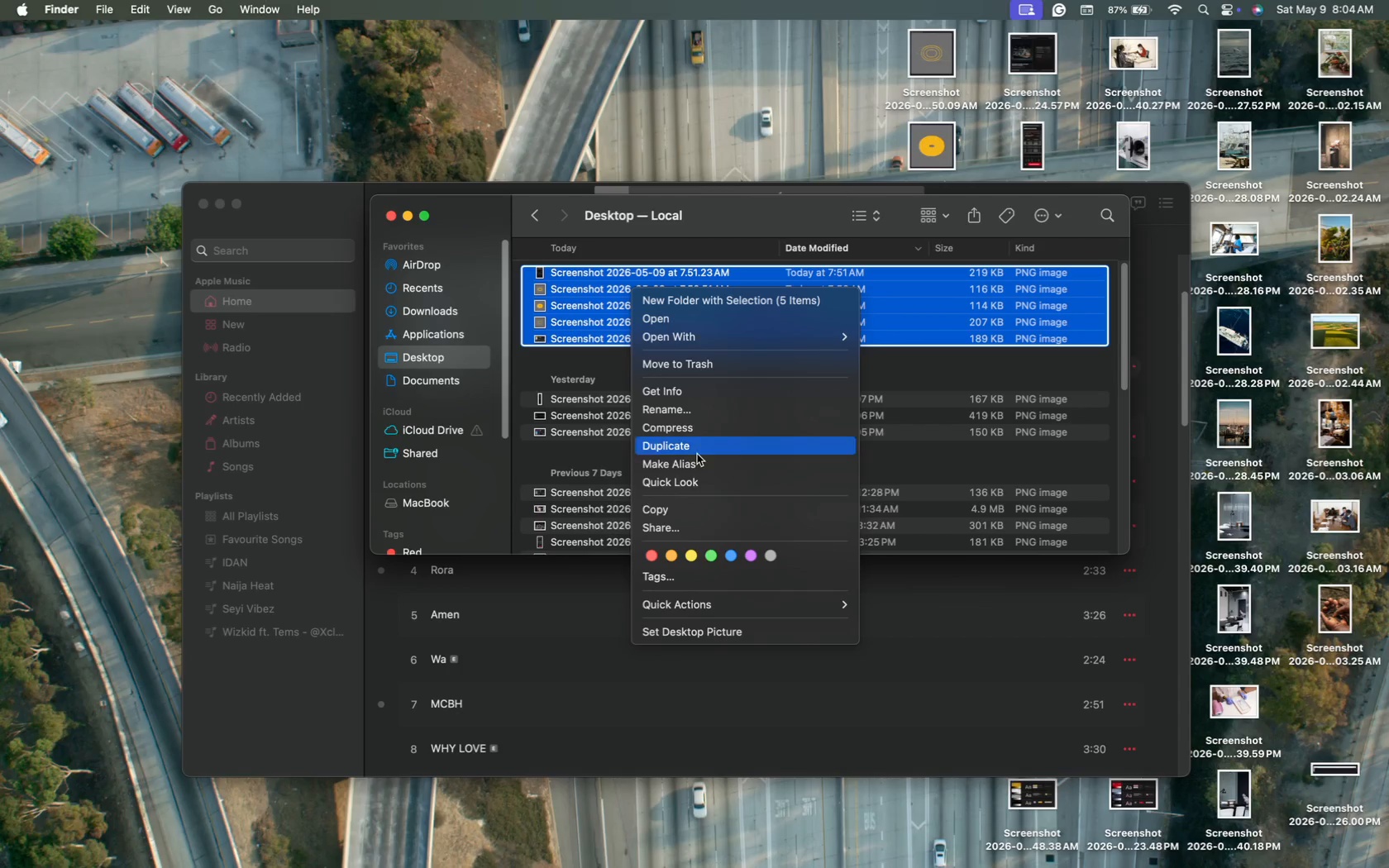 
left_click([690, 527])
 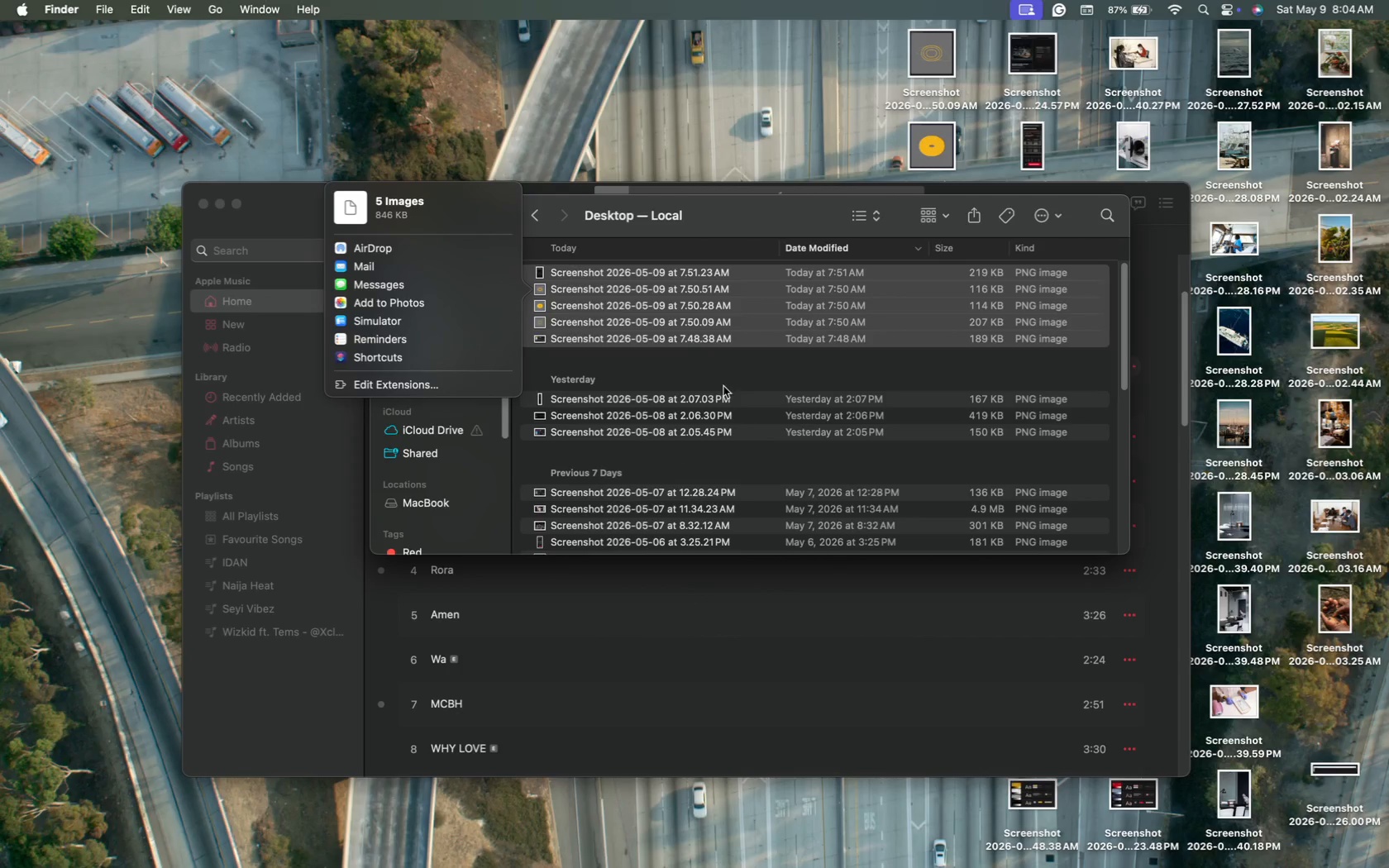 
wait(10.4)
 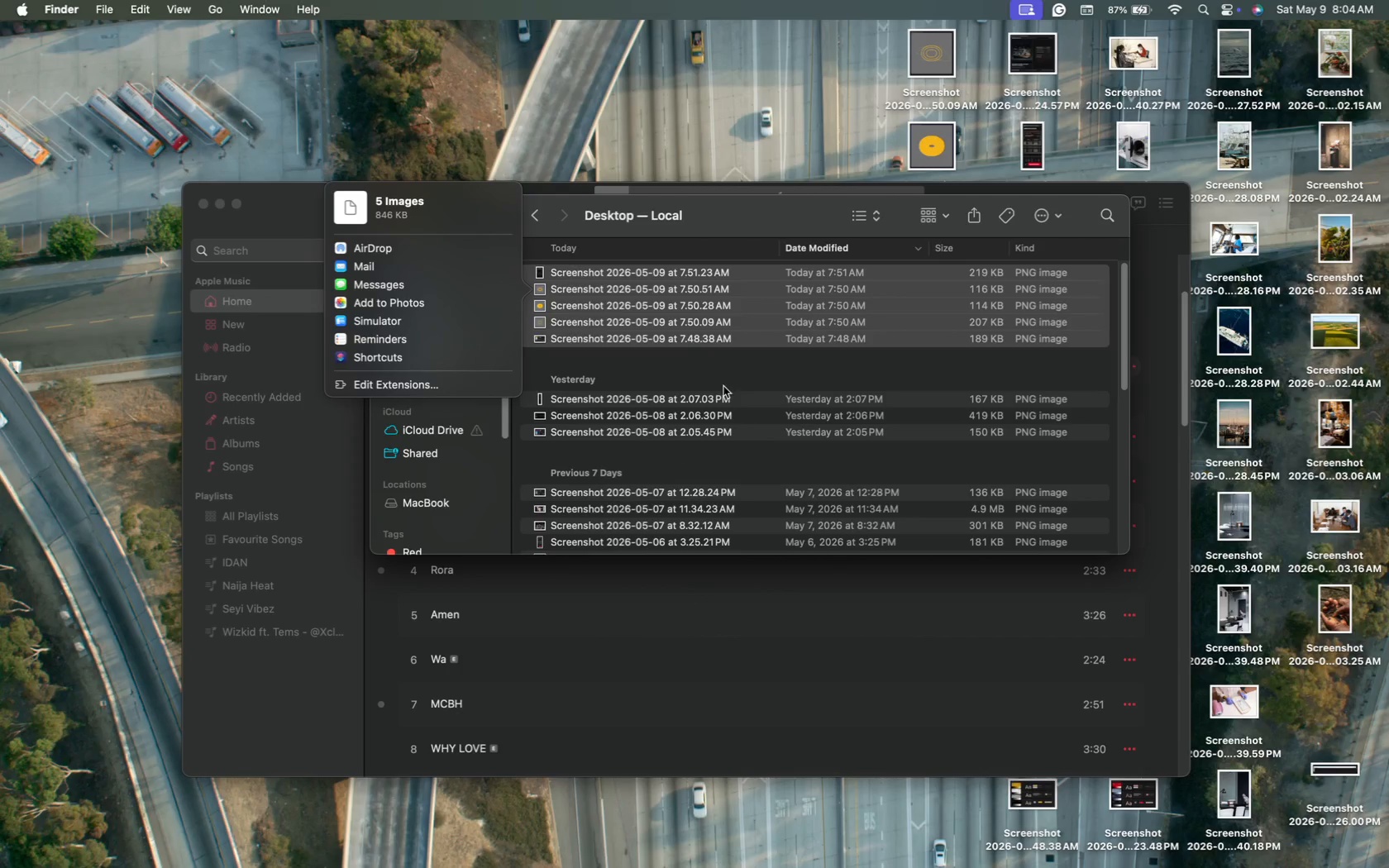 
left_click([771, 413])
 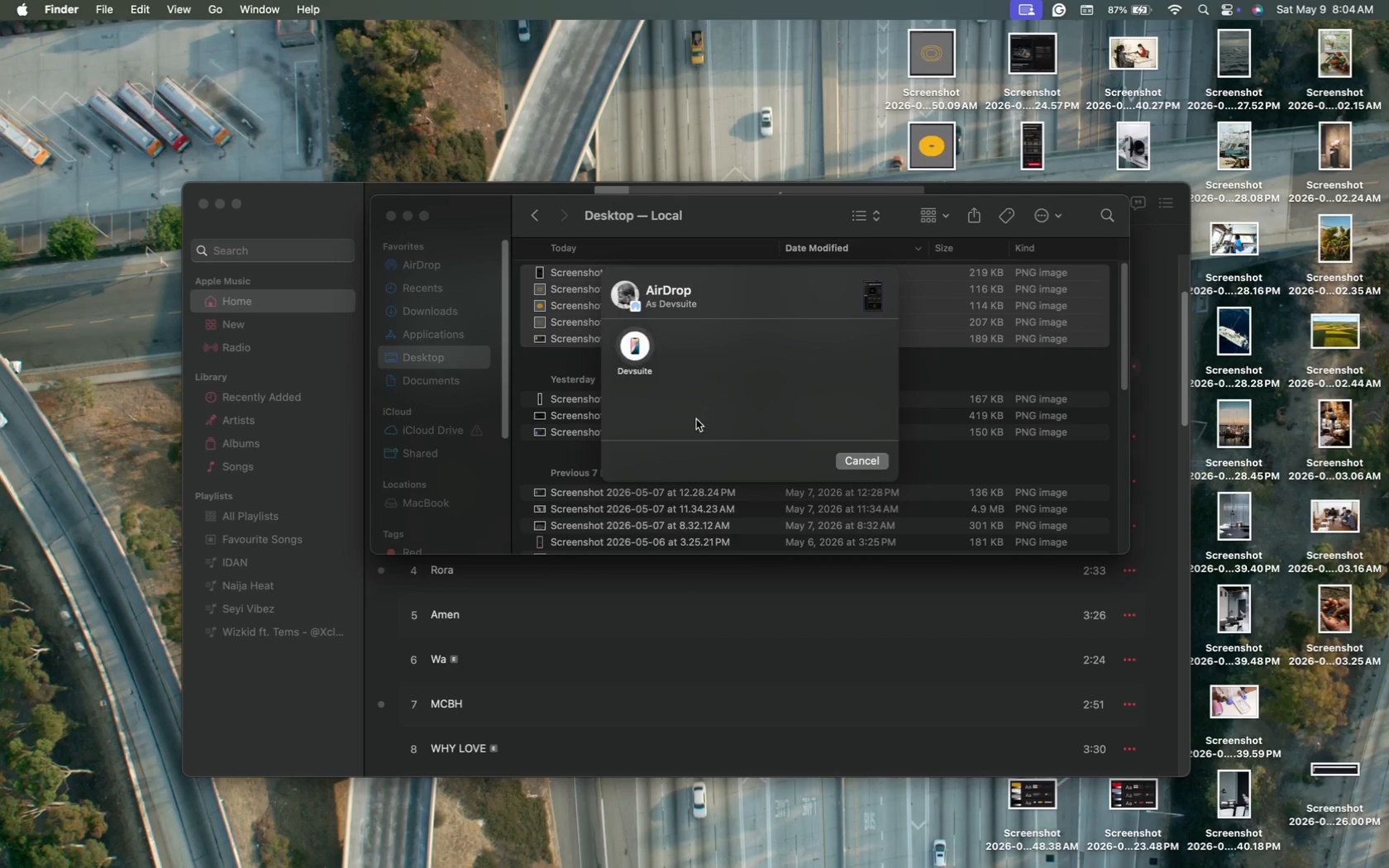 
left_click([642, 354])
 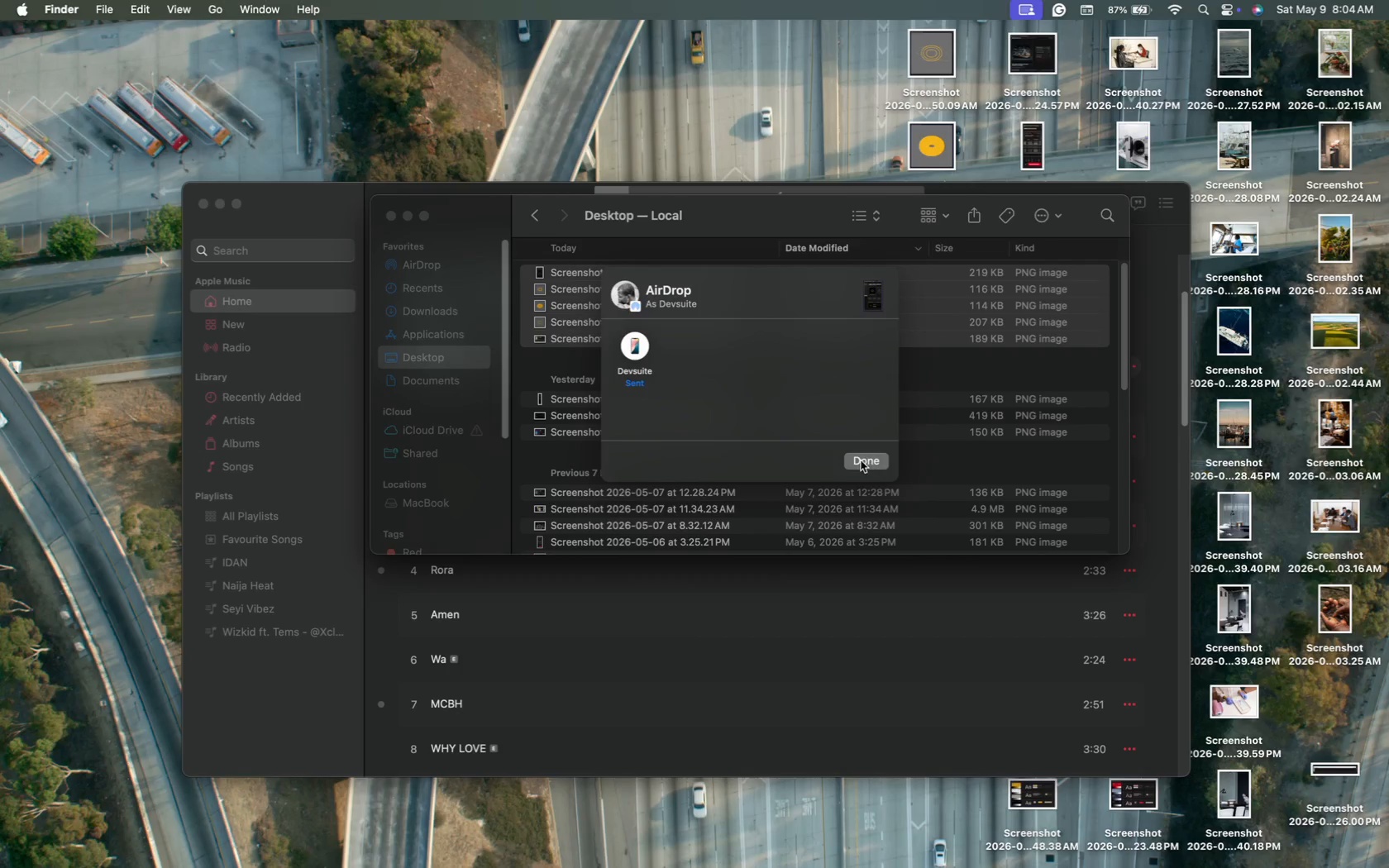 
wait(5.86)
 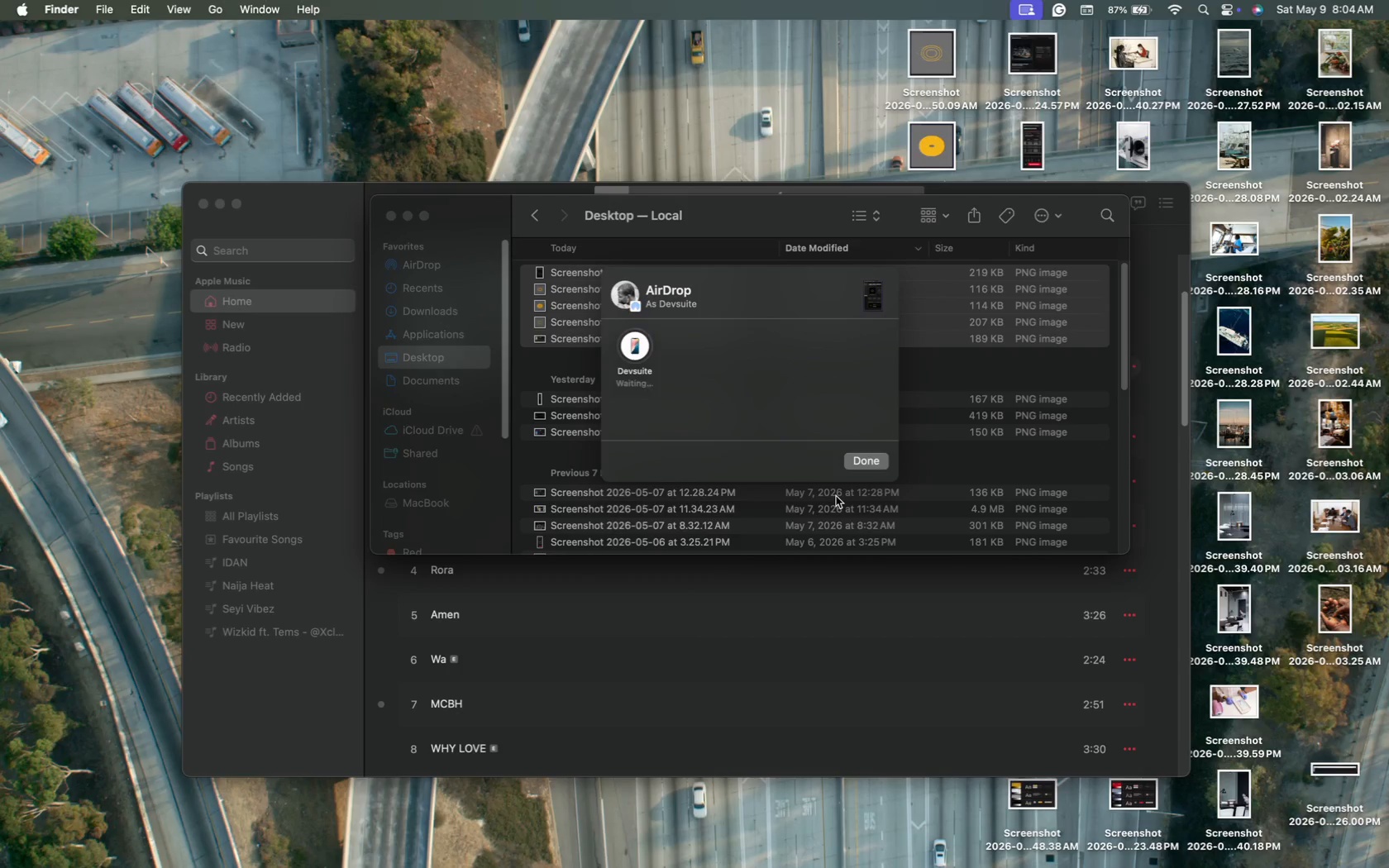 
scroll: coordinate [861, 460], scroll_direction: down, amount: 7.0
 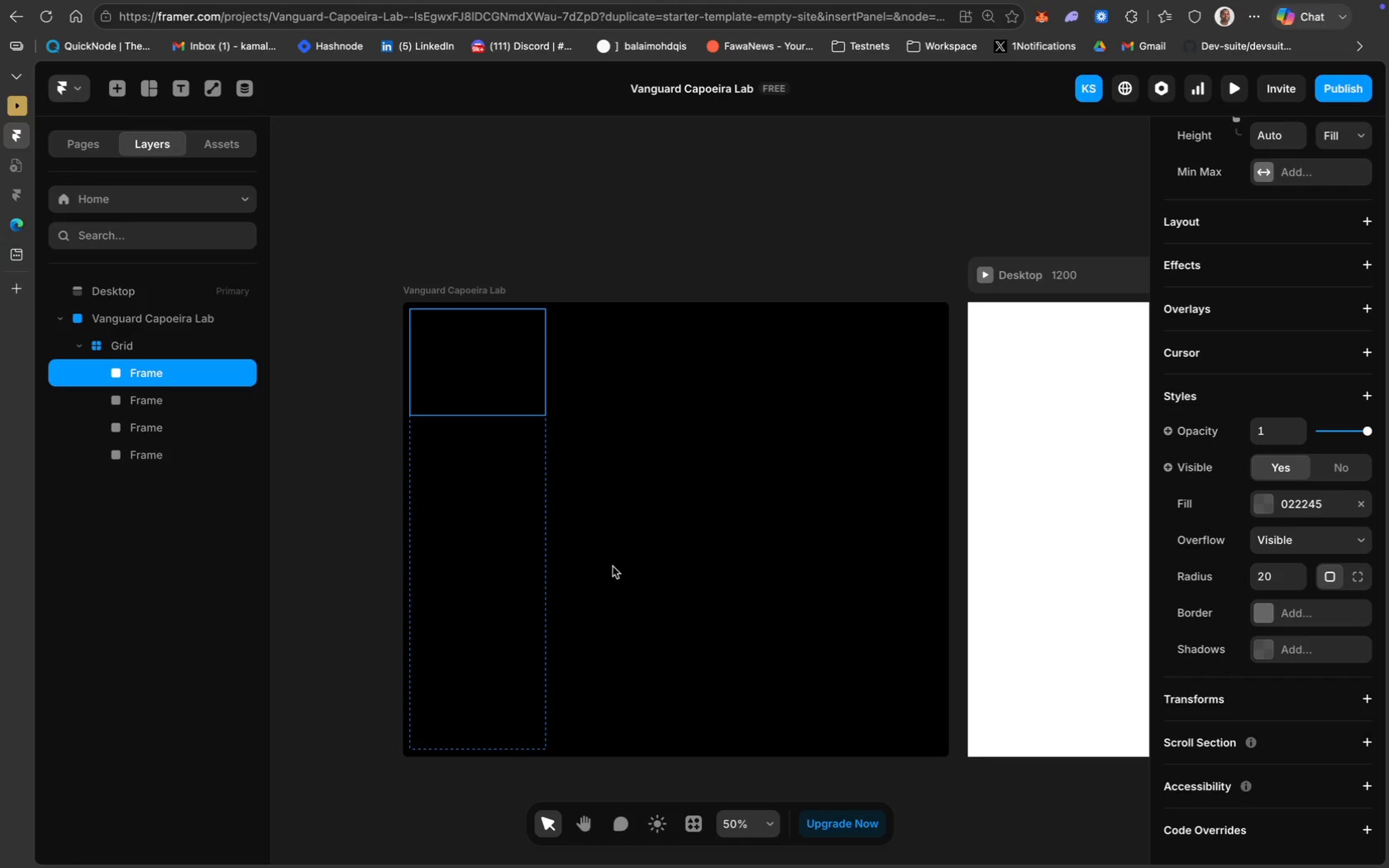 
wait(57.02)
 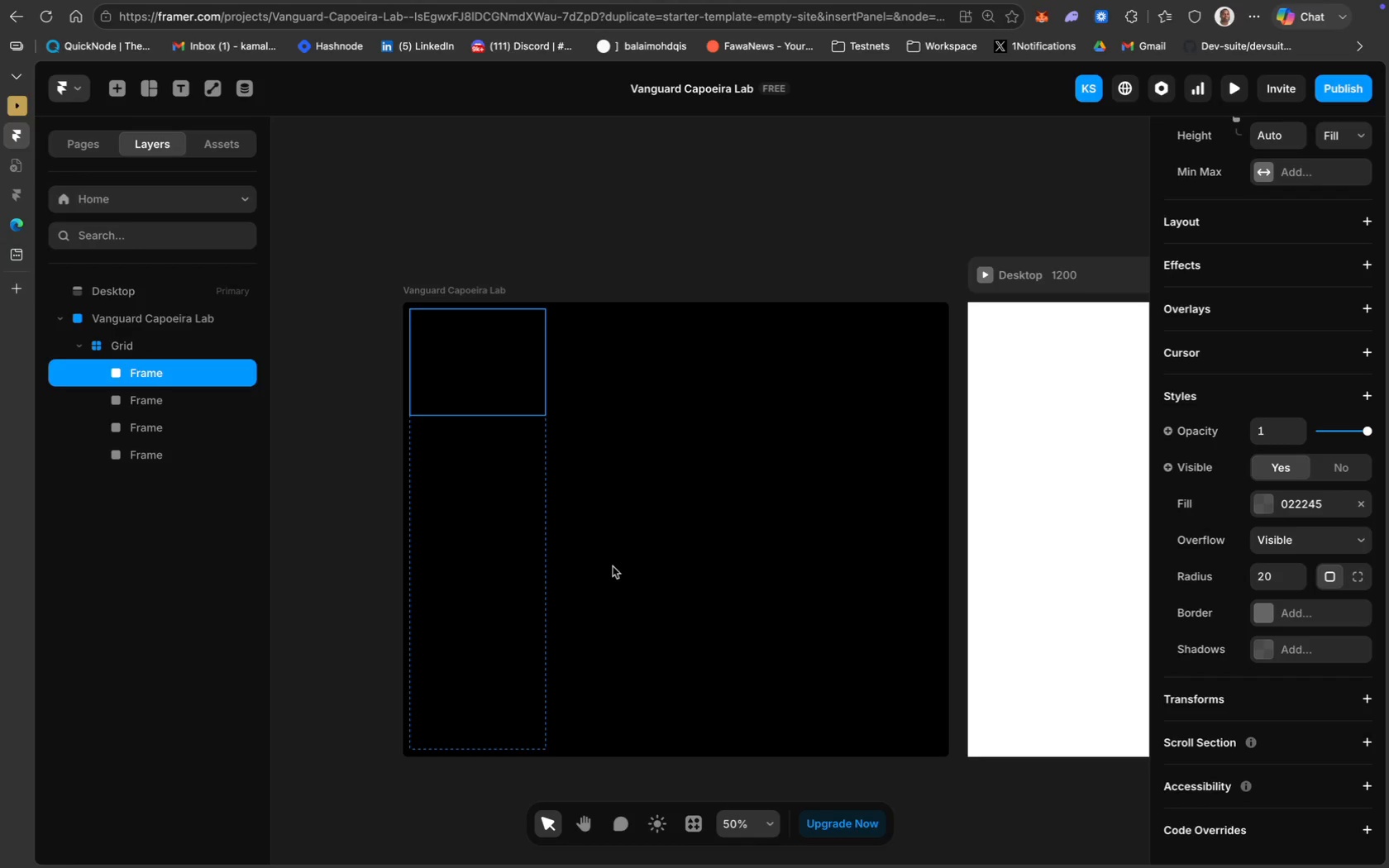 
double_click([490, 354])
 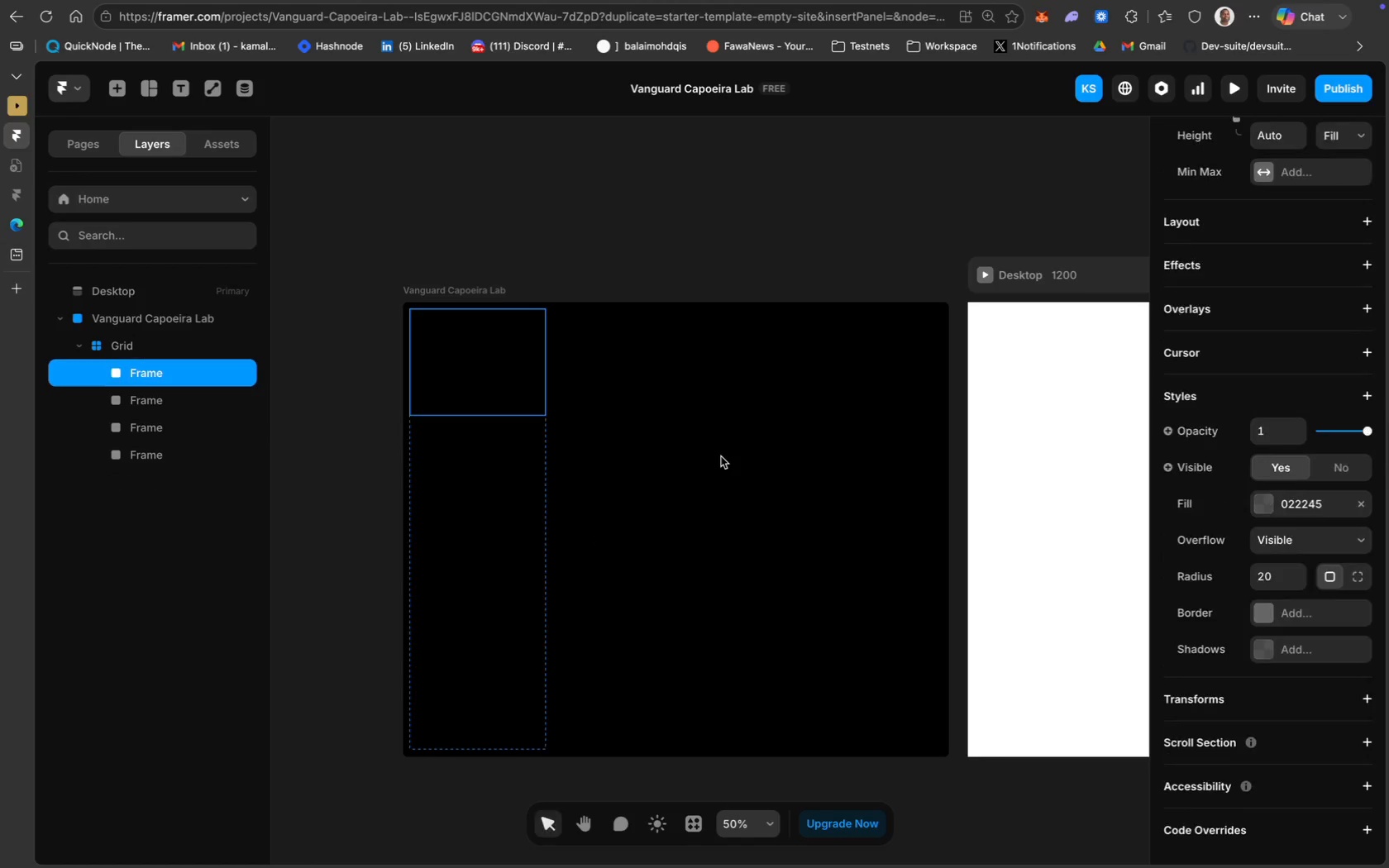 
left_click([467, 355])
 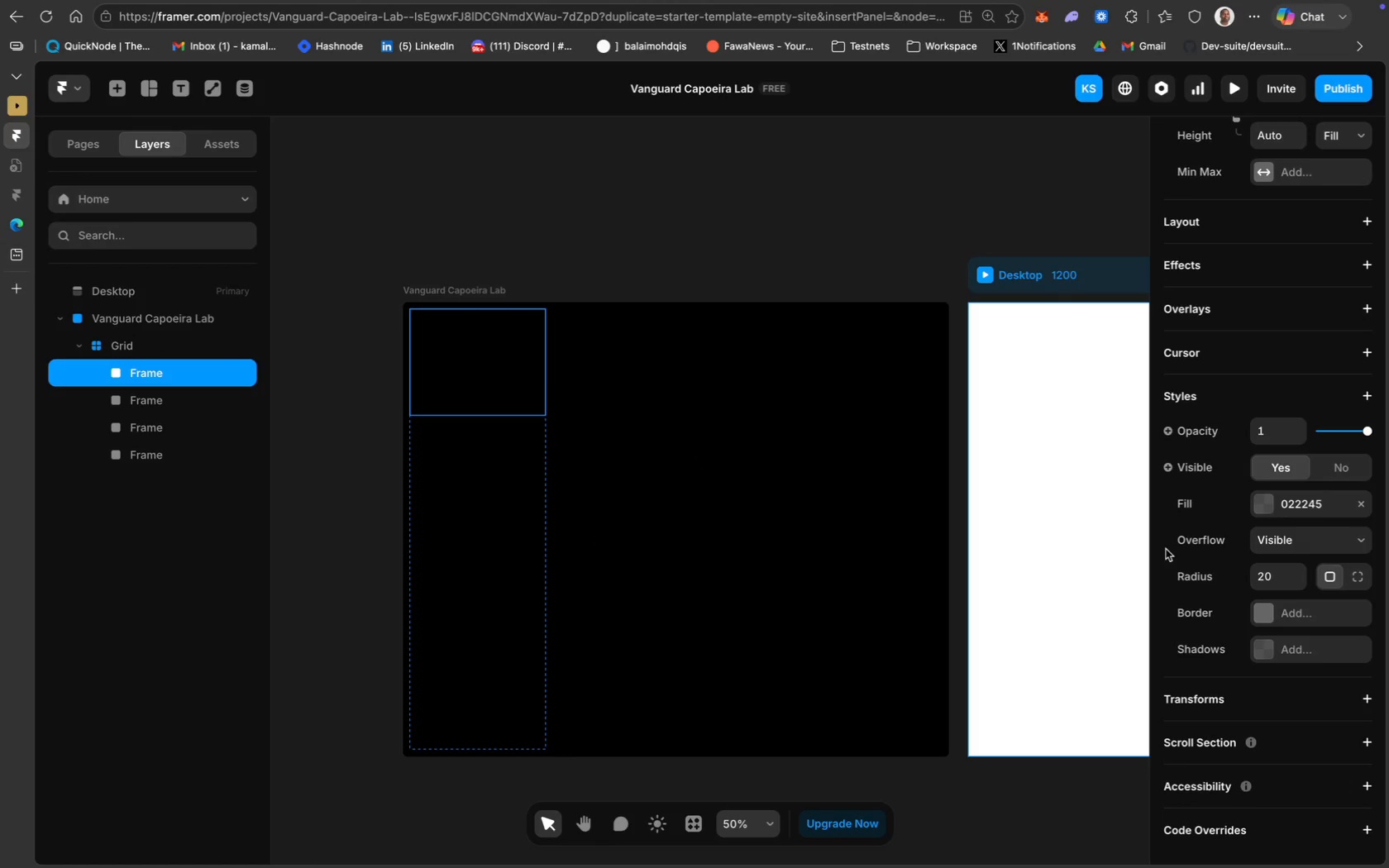 
scroll: coordinate [1296, 676], scroll_direction: down, amount: 34.0
 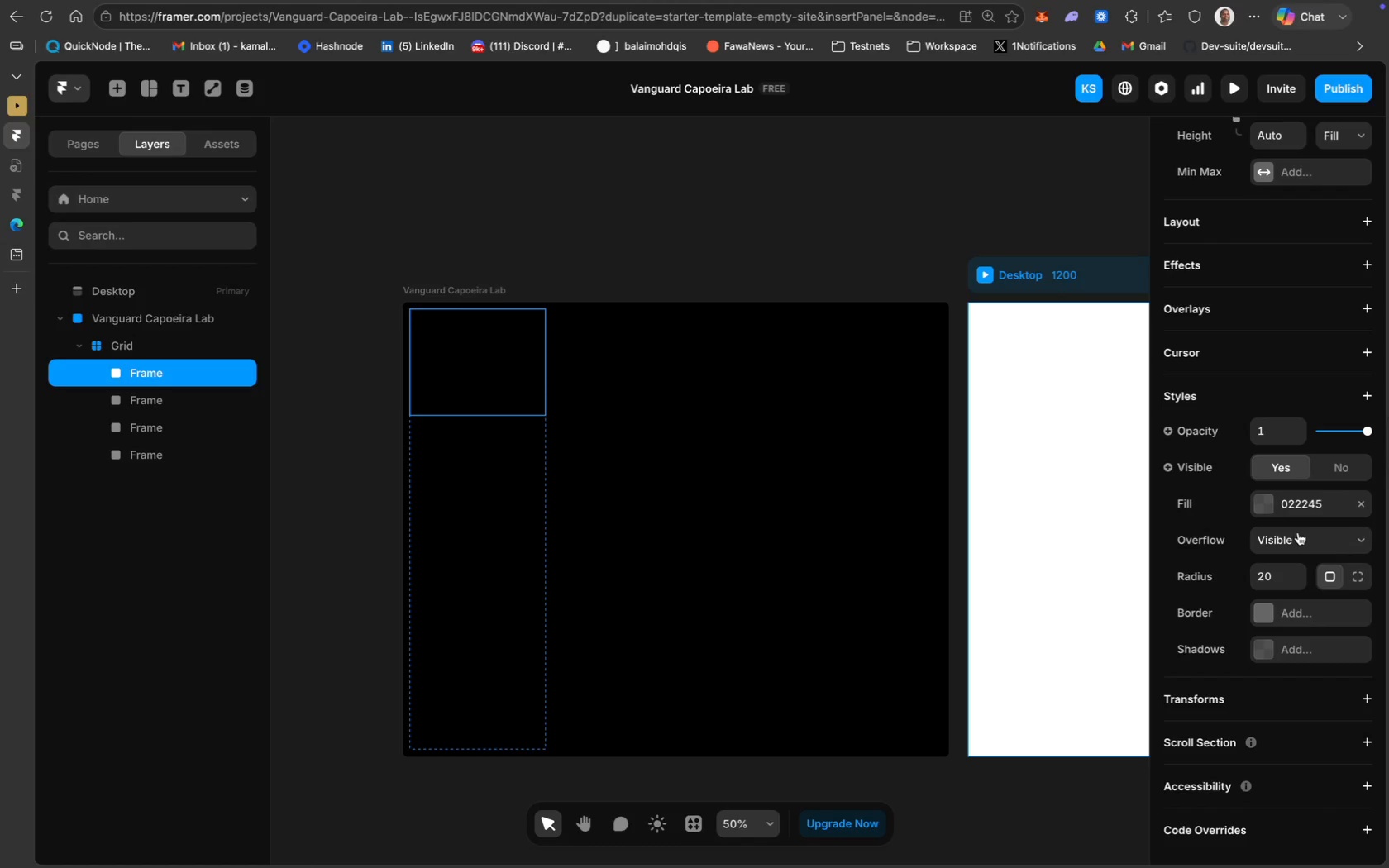 
left_click([1295, 510])
 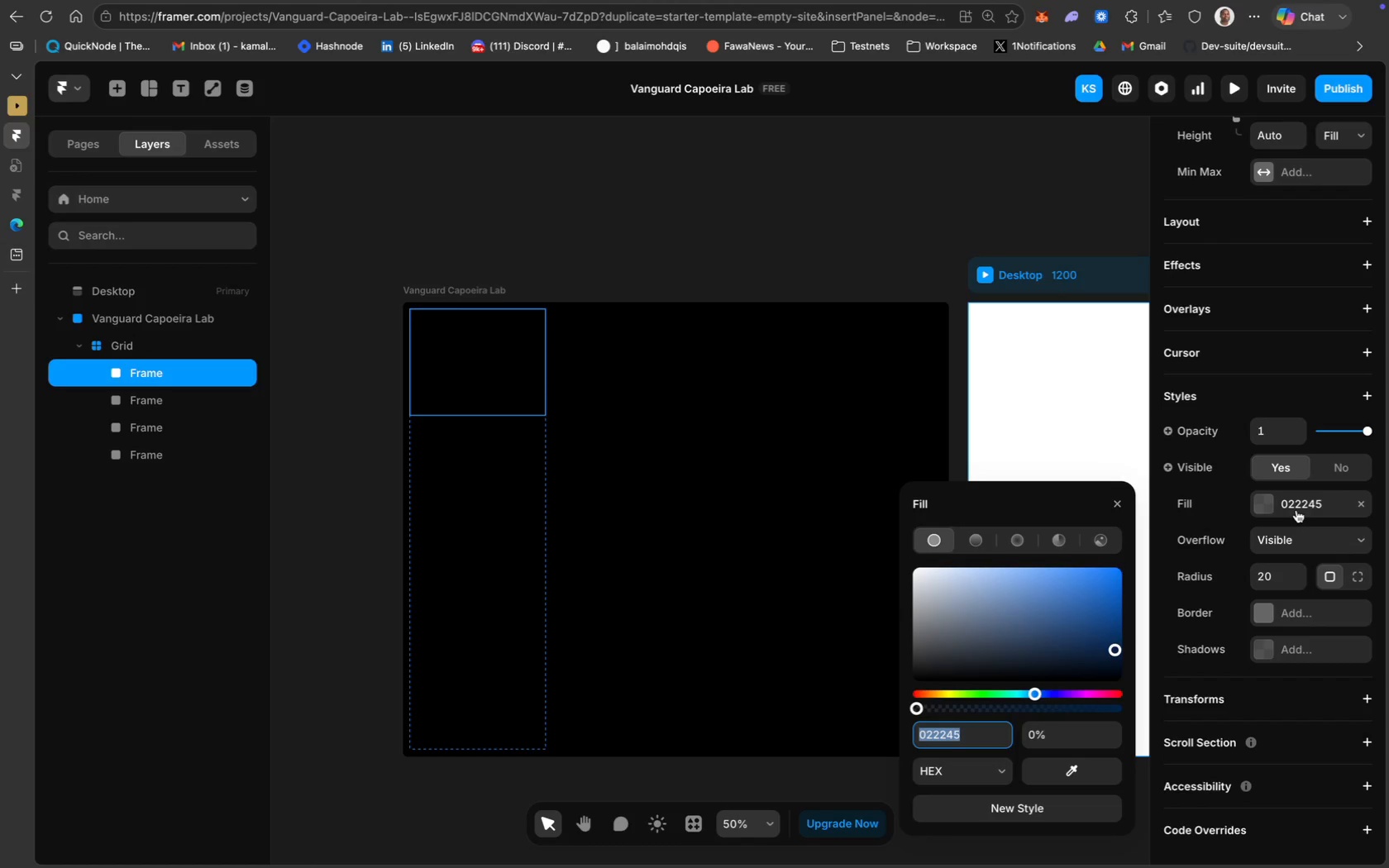 
wait(7.43)
 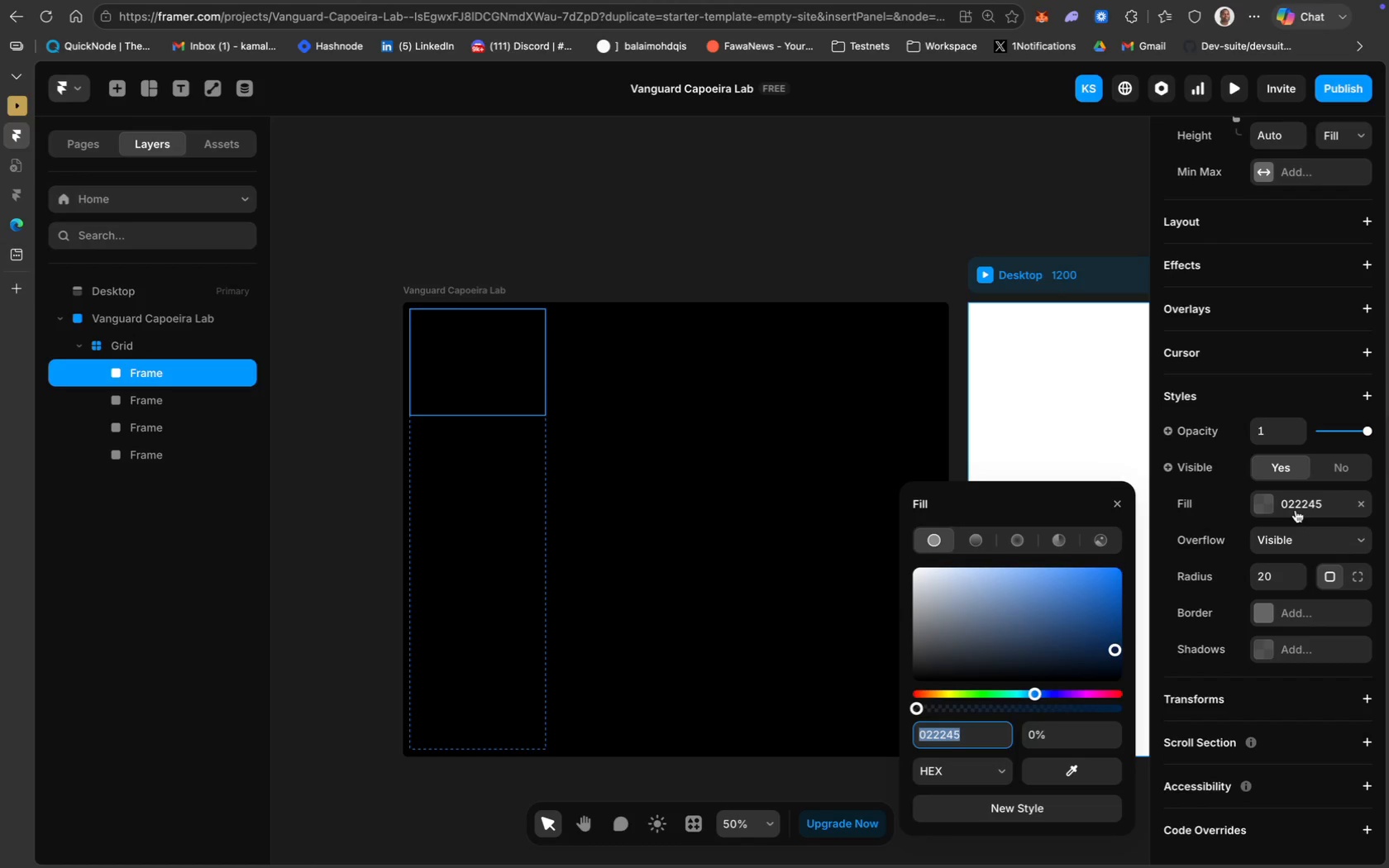 
type(f4b41a)
 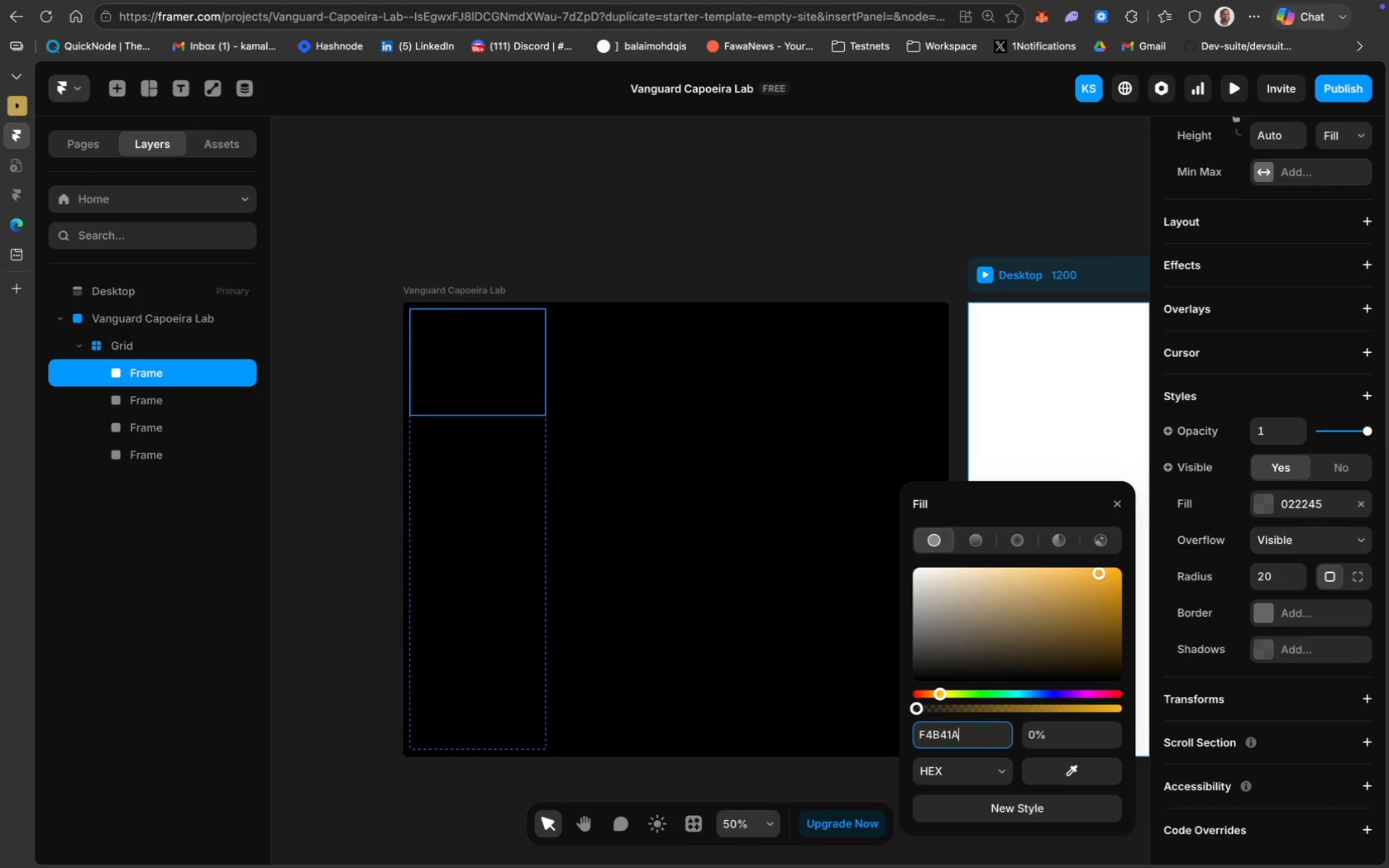 
key(Enter)
 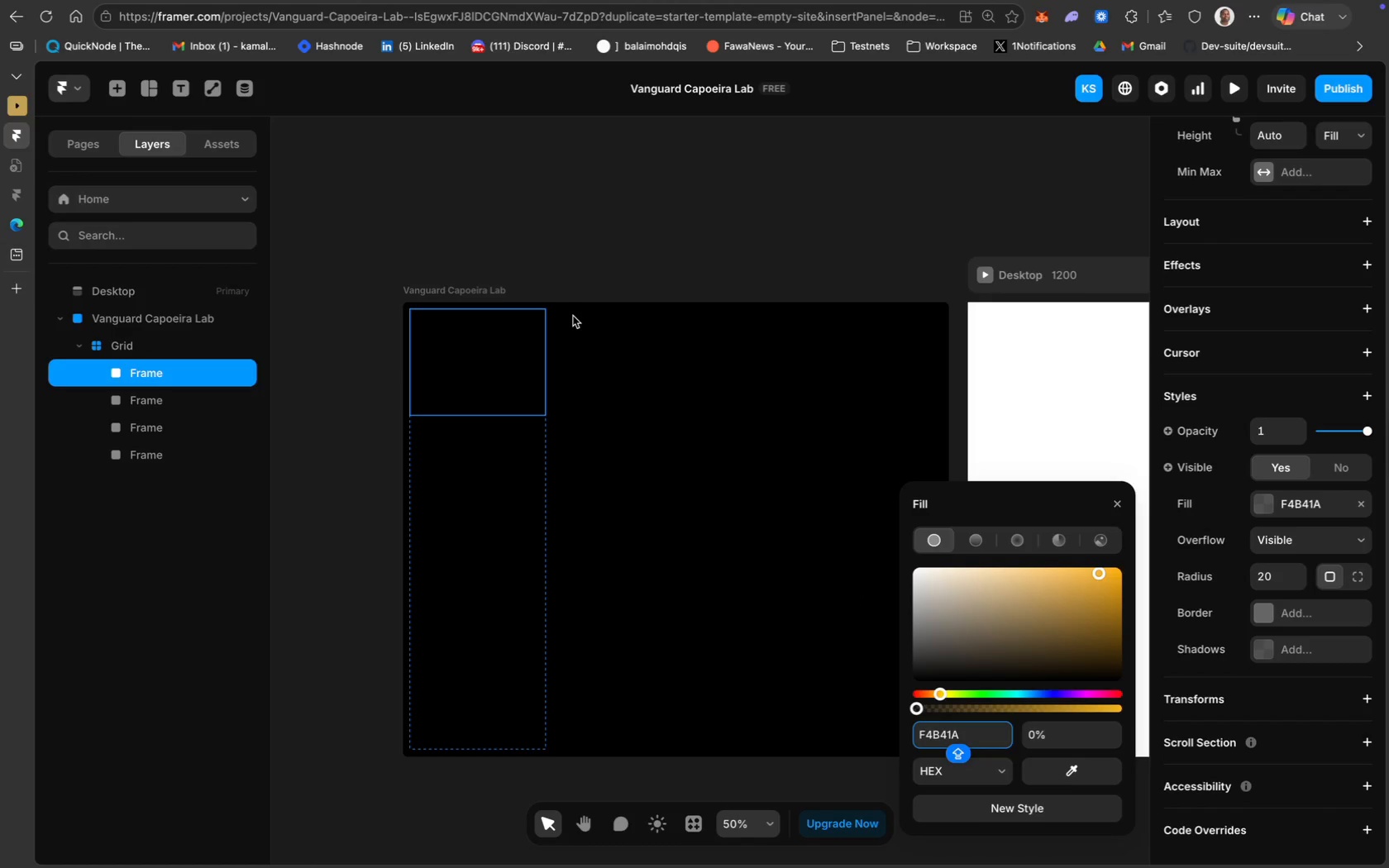 
left_click([456, 351])
 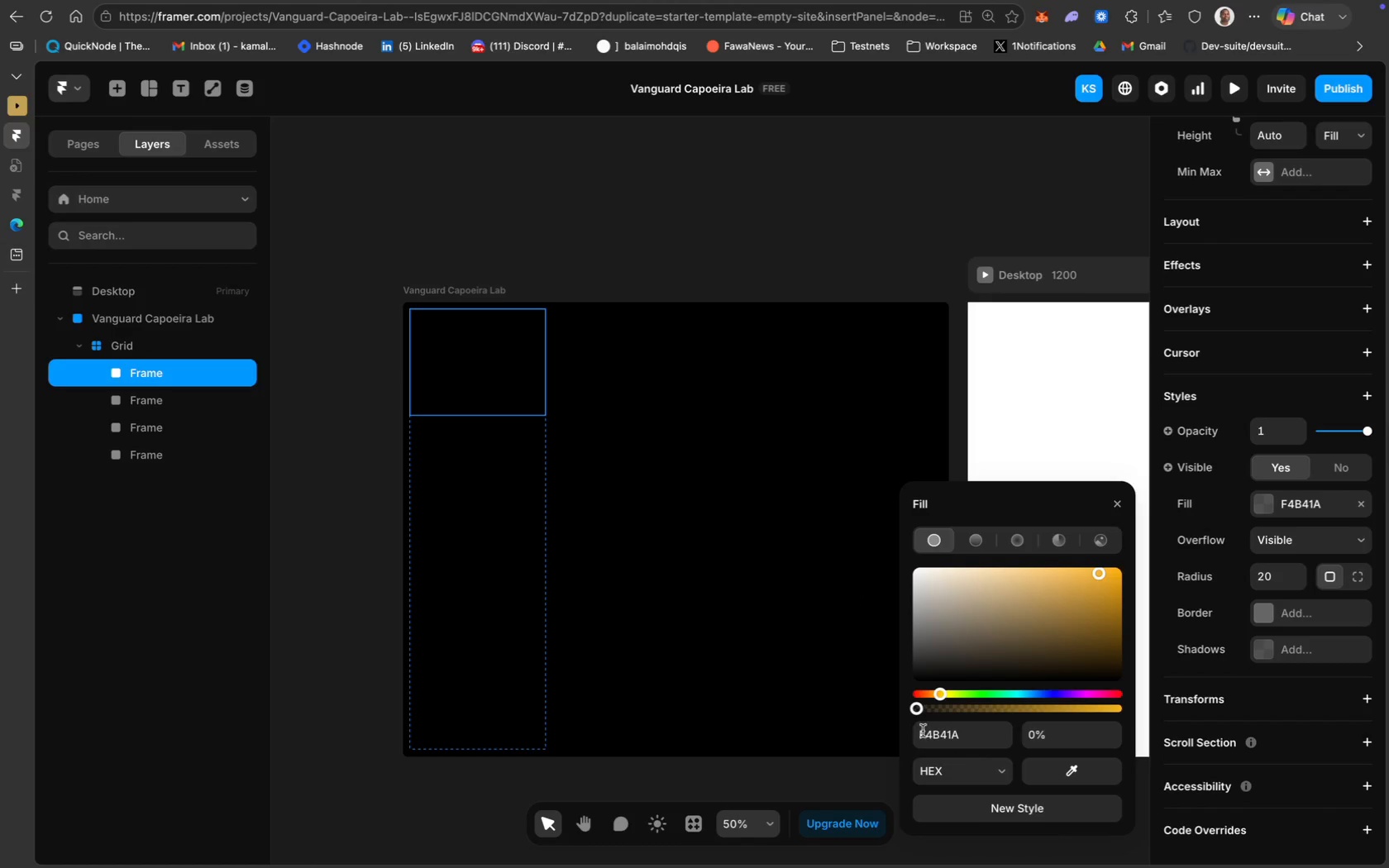 
left_click_drag(start_coordinate=[918, 709], to_coordinate=[1176, 699])
 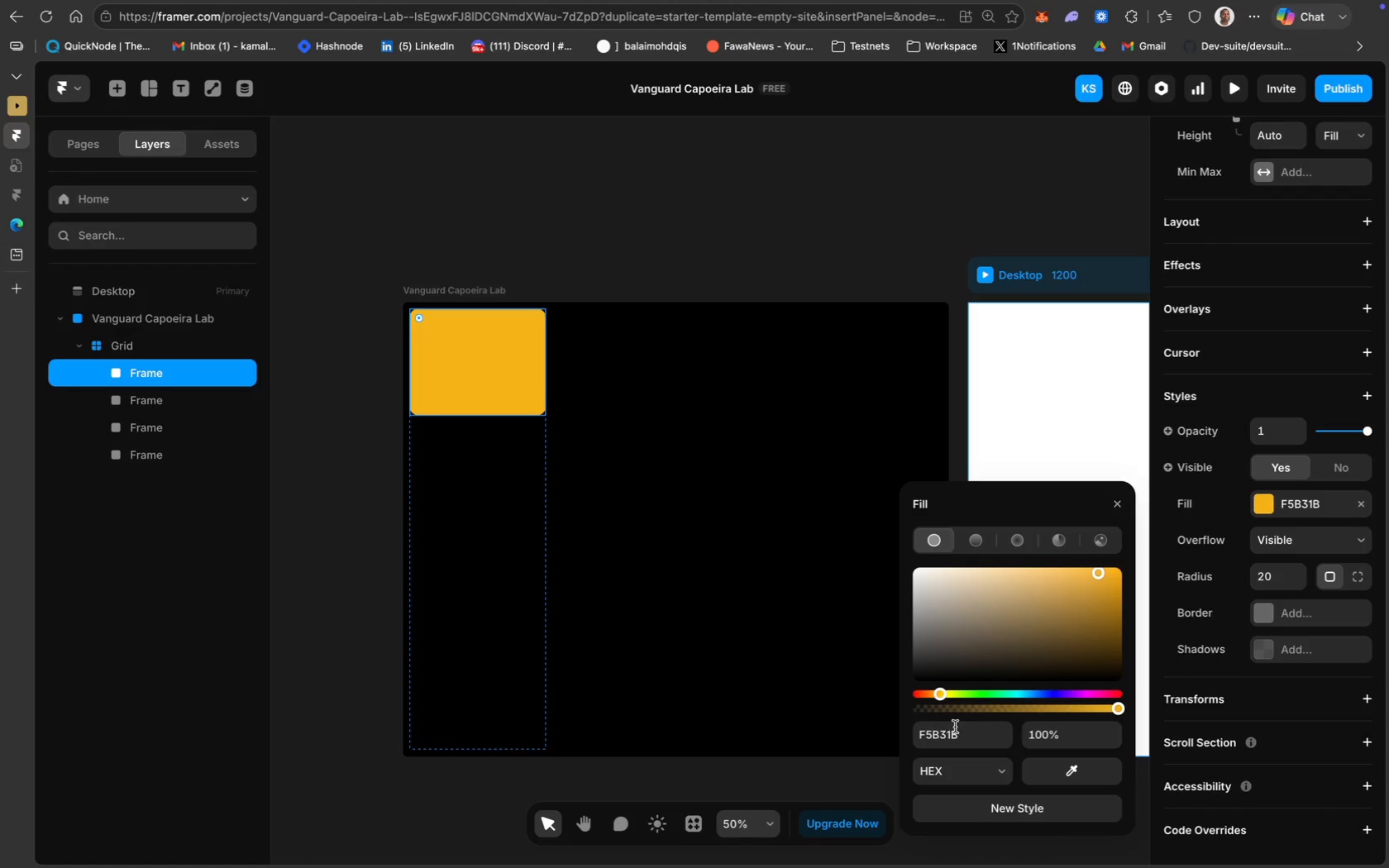 
left_click([952, 734])
 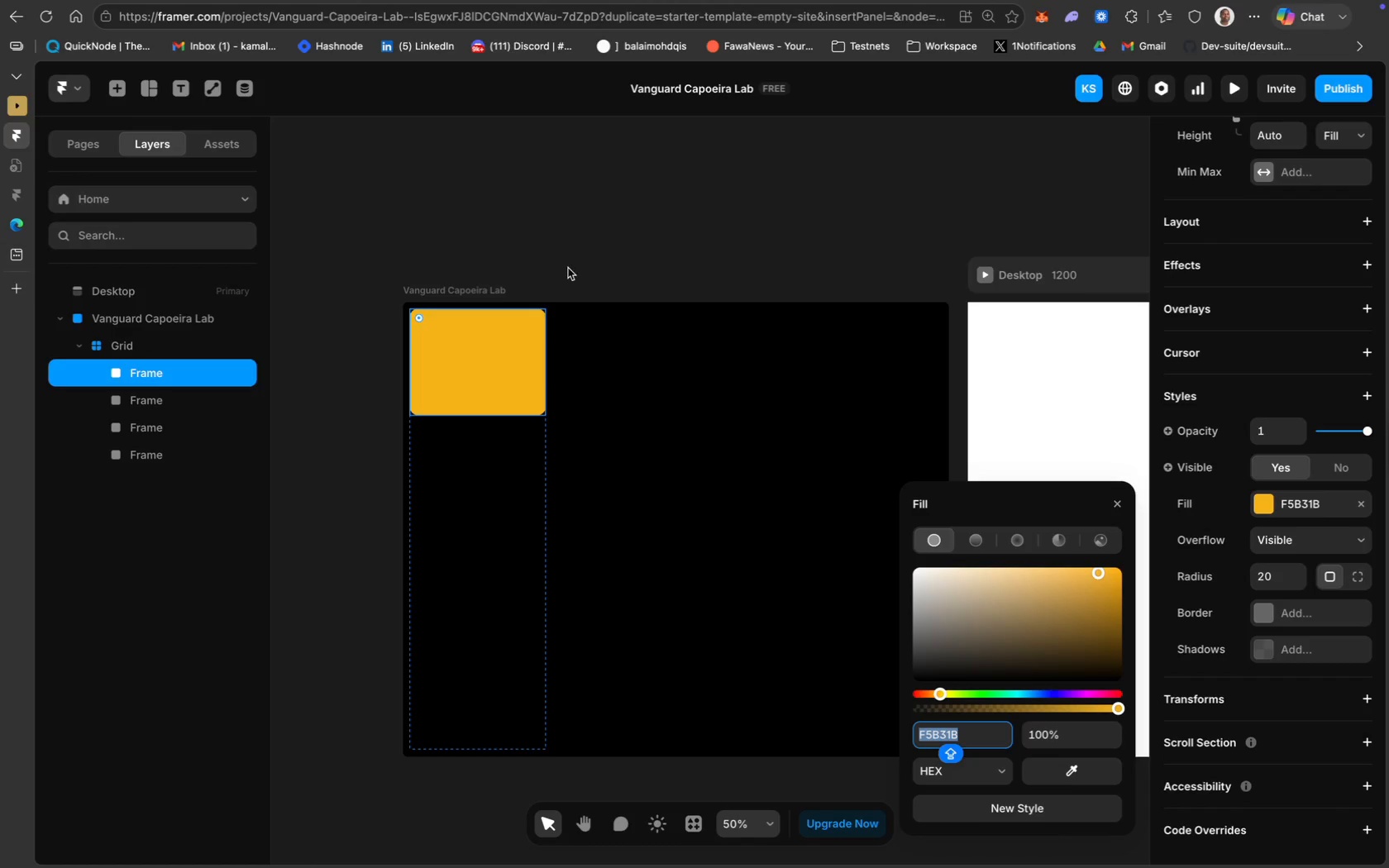 
wait(8.52)
 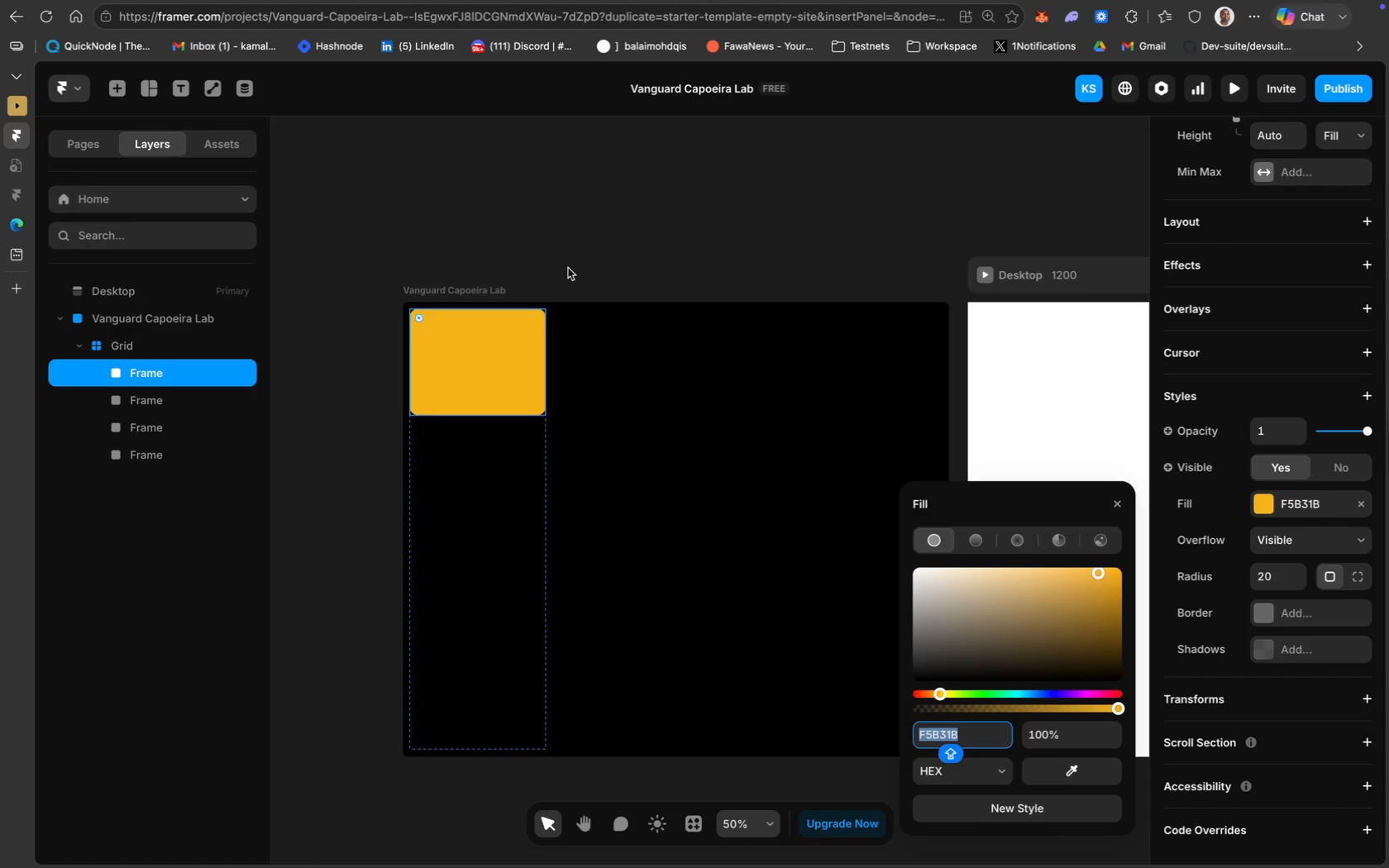 
key(Meta+C)
 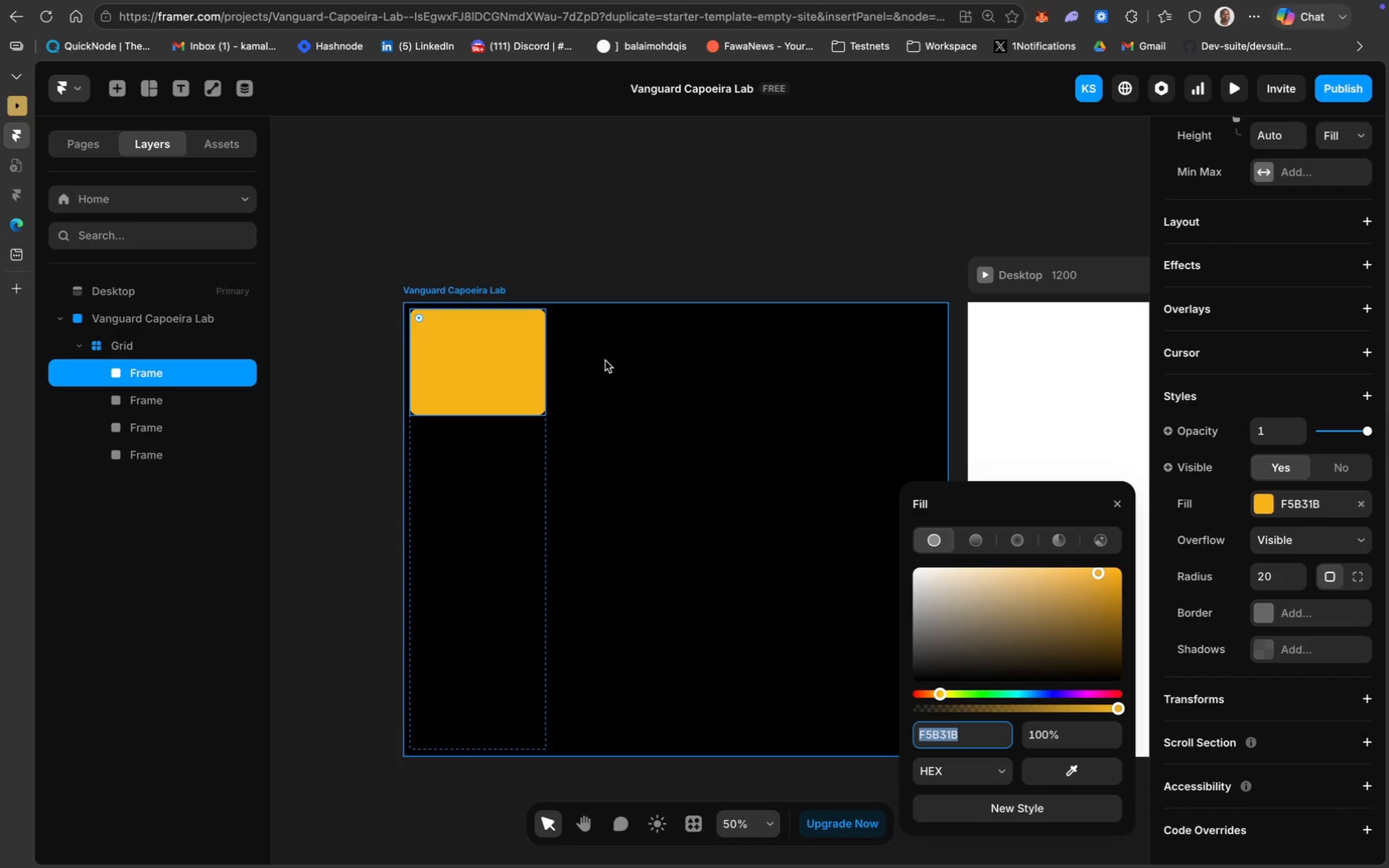 
key(Meta+C)
 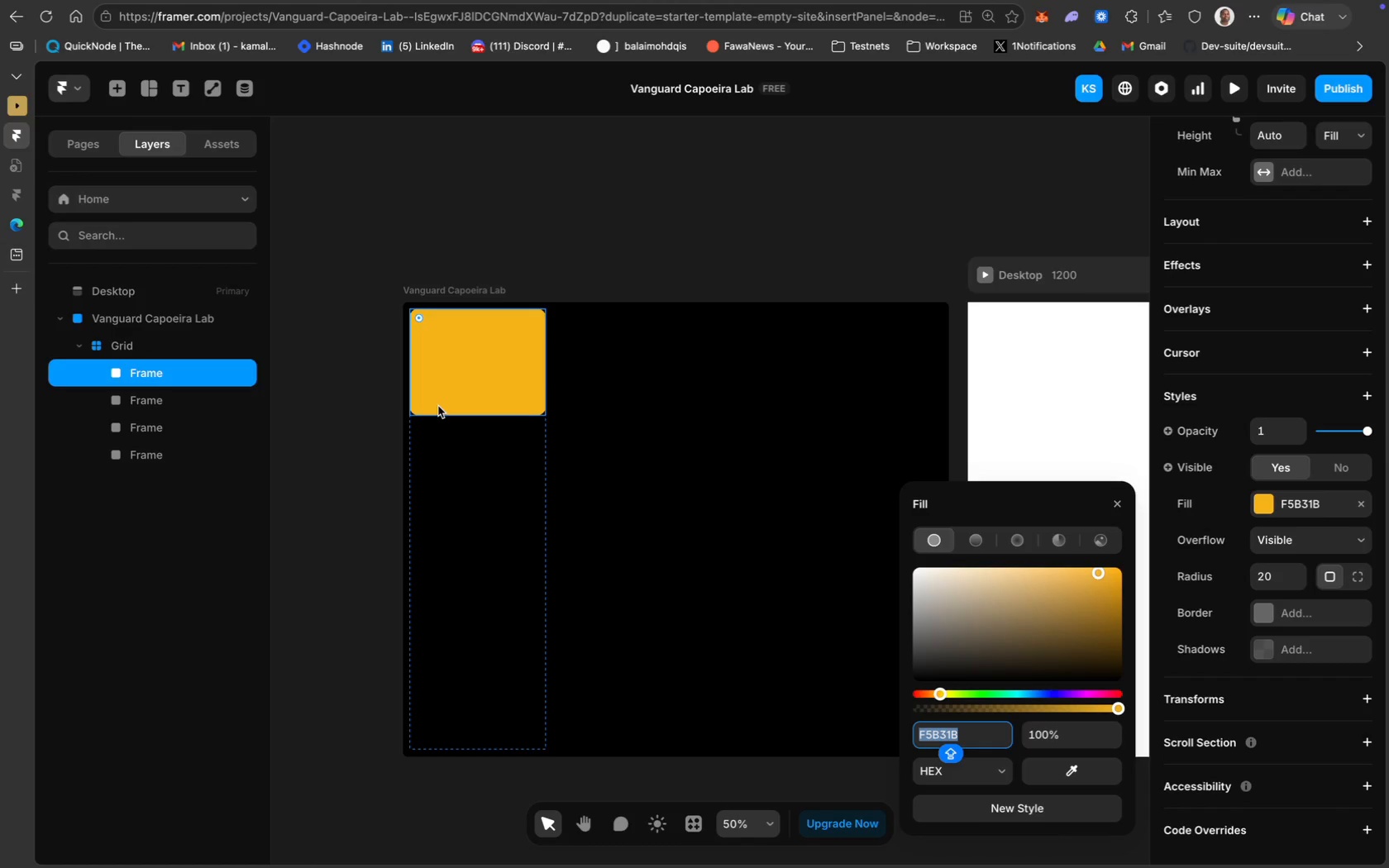 
wait(19.94)
 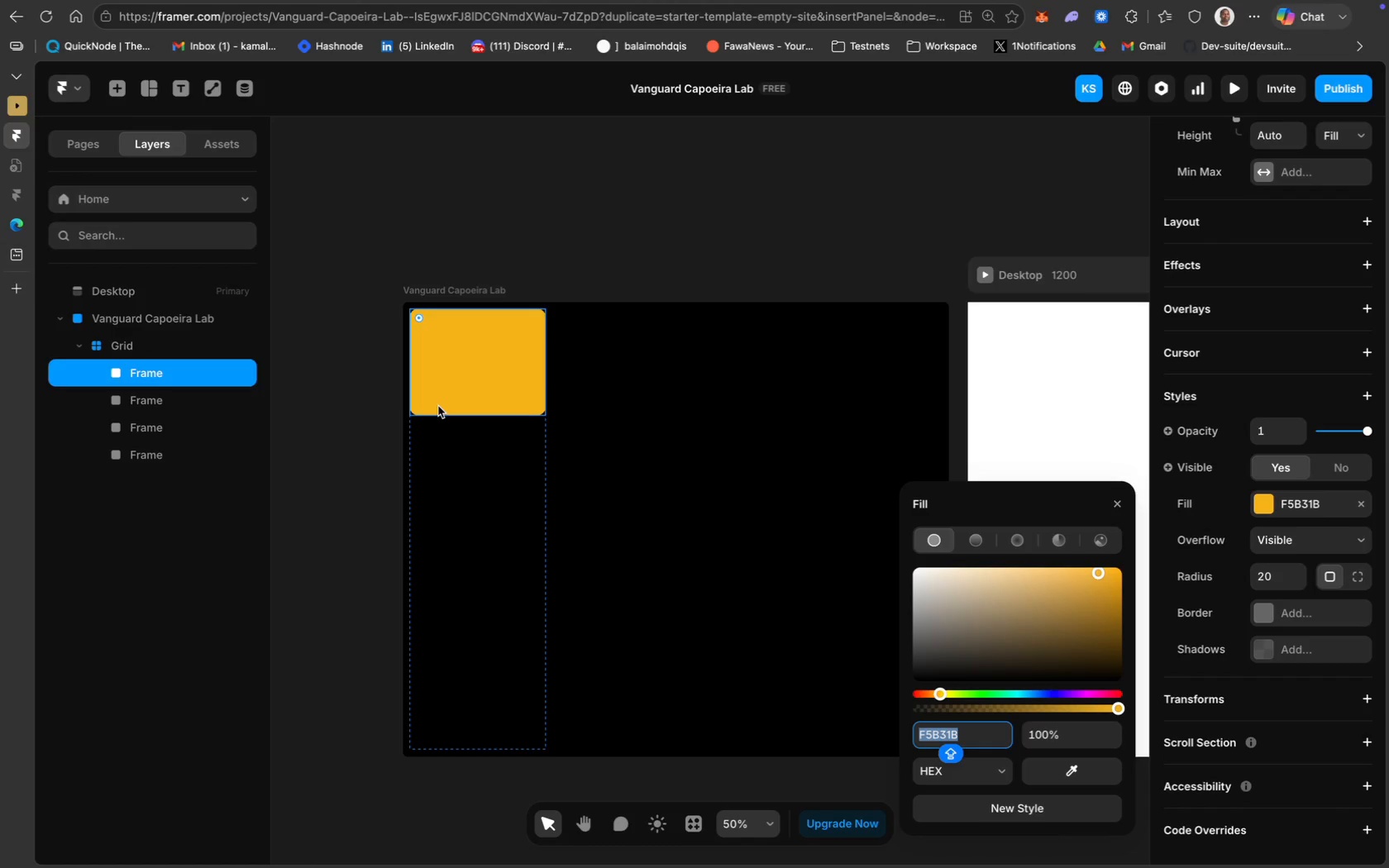 
left_click([638, 402])
 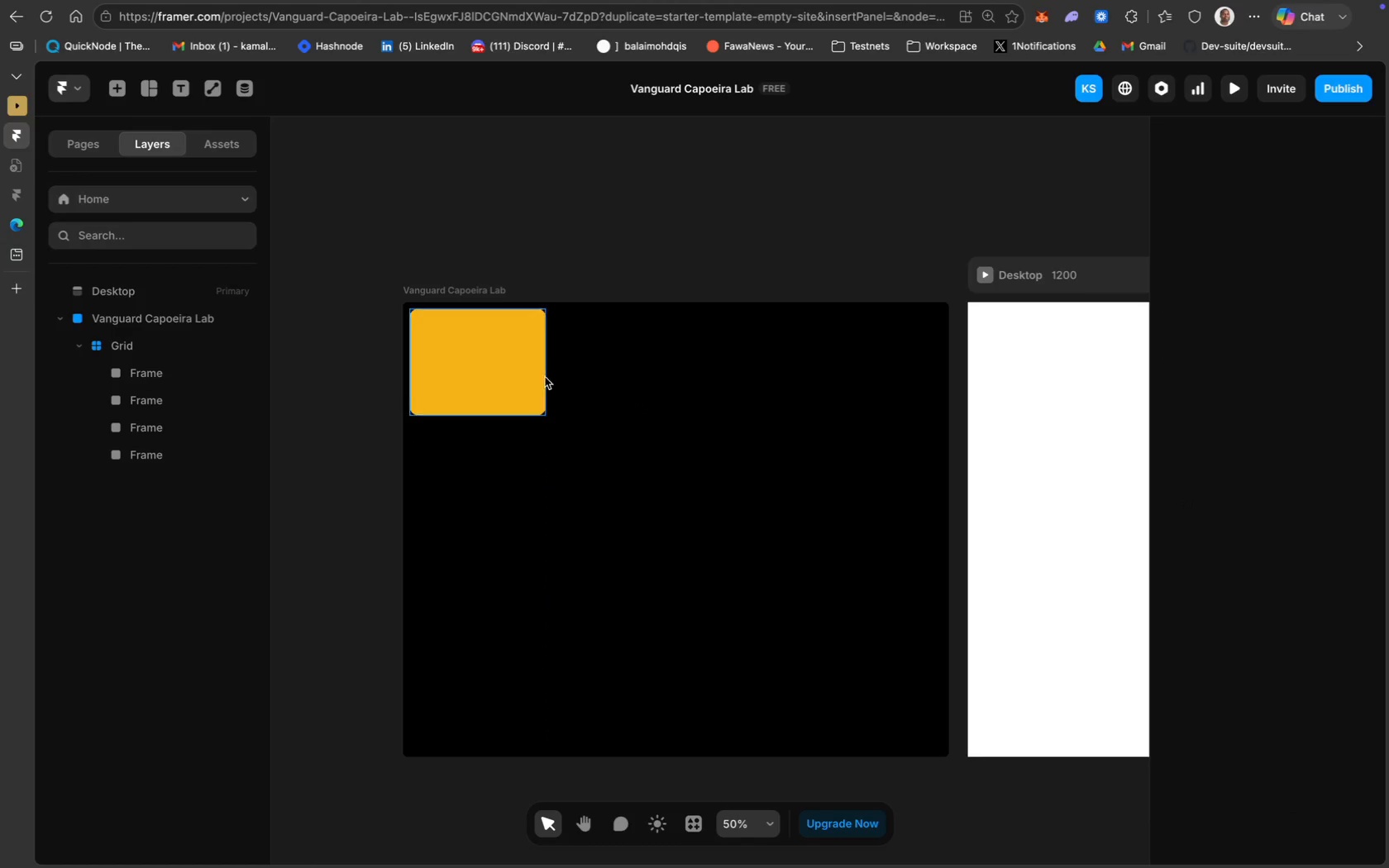 
left_click([545, 377])
 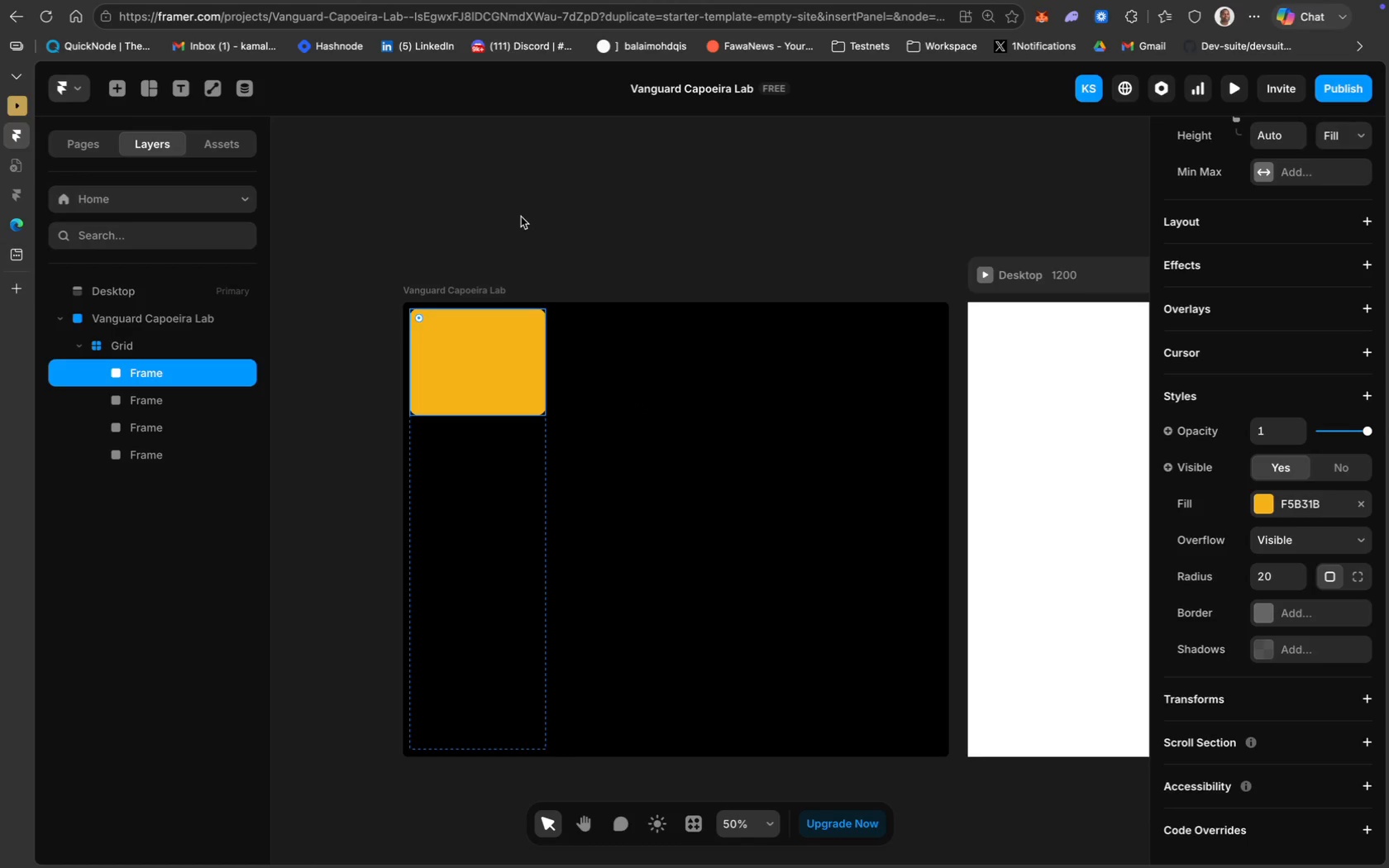 
left_click([520, 210])
 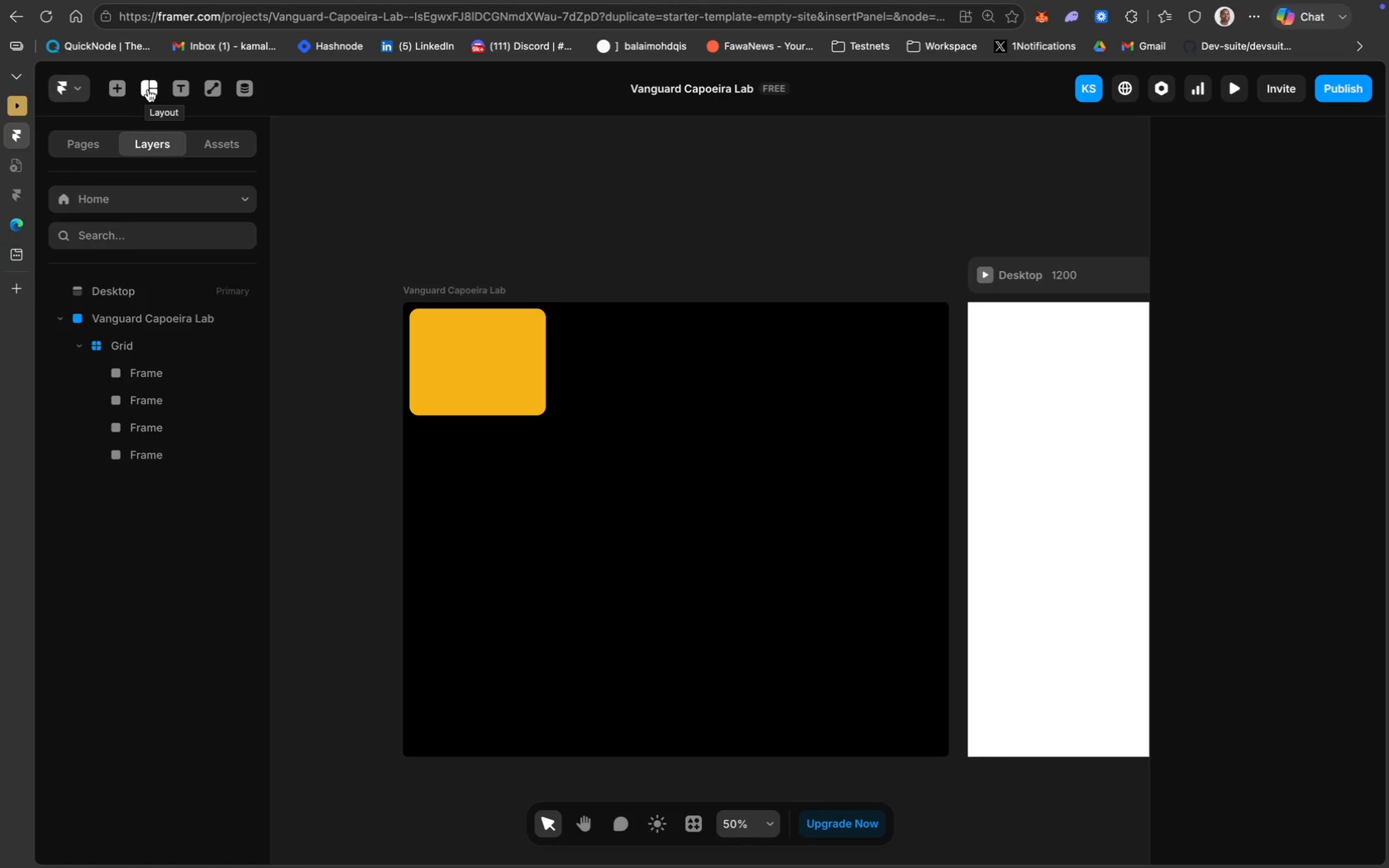 
wait(27.15)
 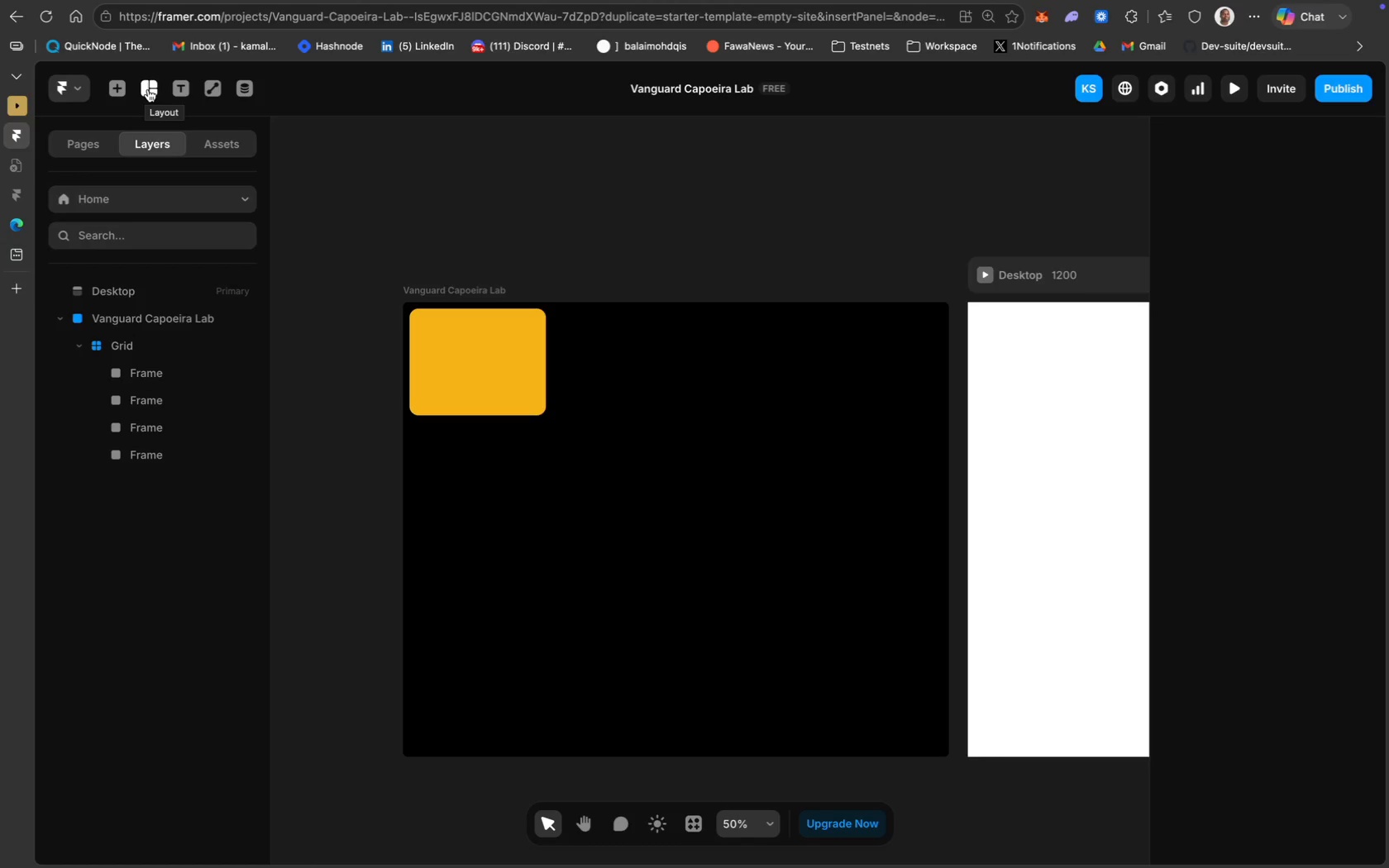 
left_click_drag(start_coordinate=[415, 320], to_coordinate=[539, 340])
 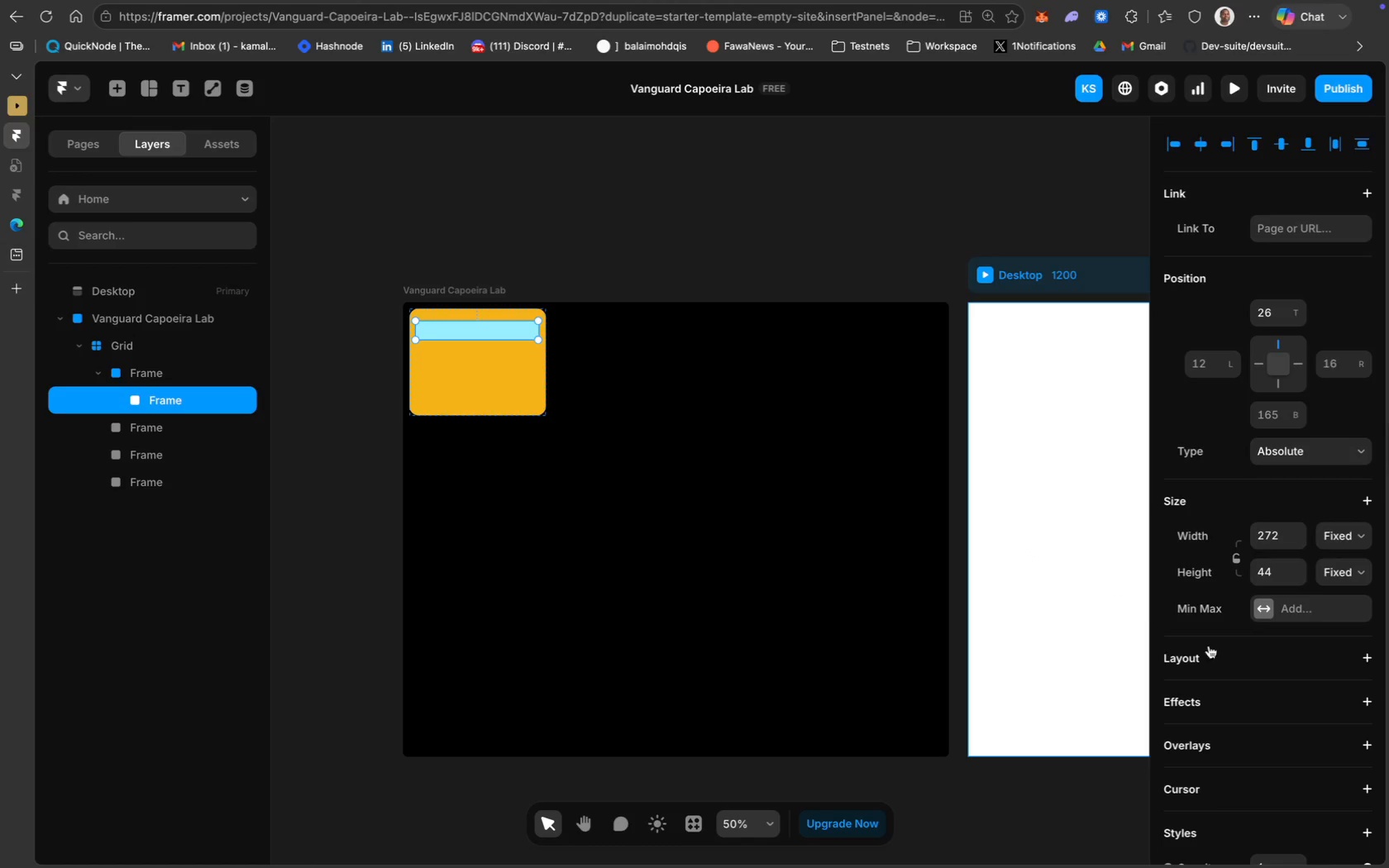 
scroll: coordinate [1291, 641], scroll_direction: down, amount: 81.0
 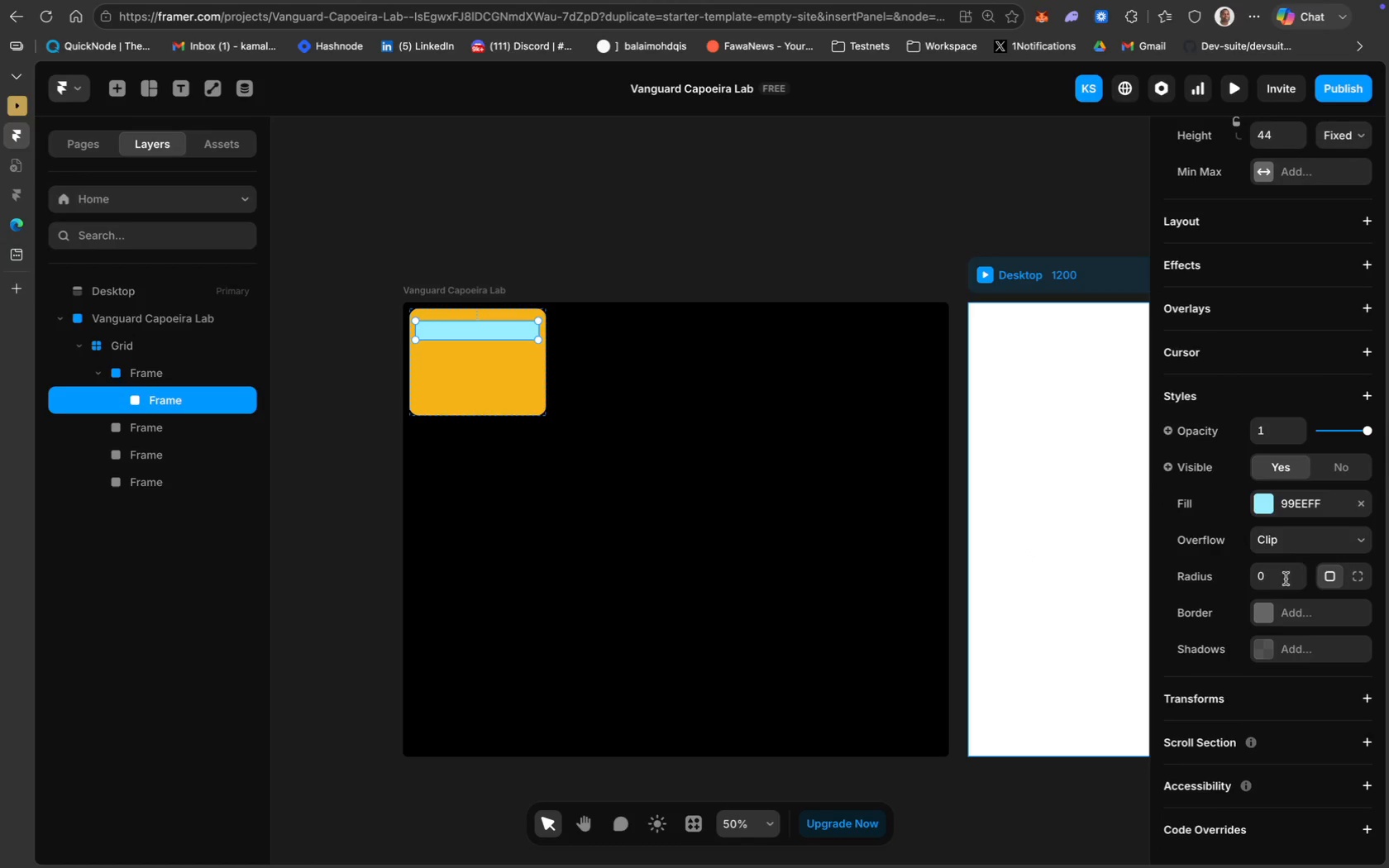 
scroll: coordinate [1291, 355], scroll_direction: up, amount: 33.0
 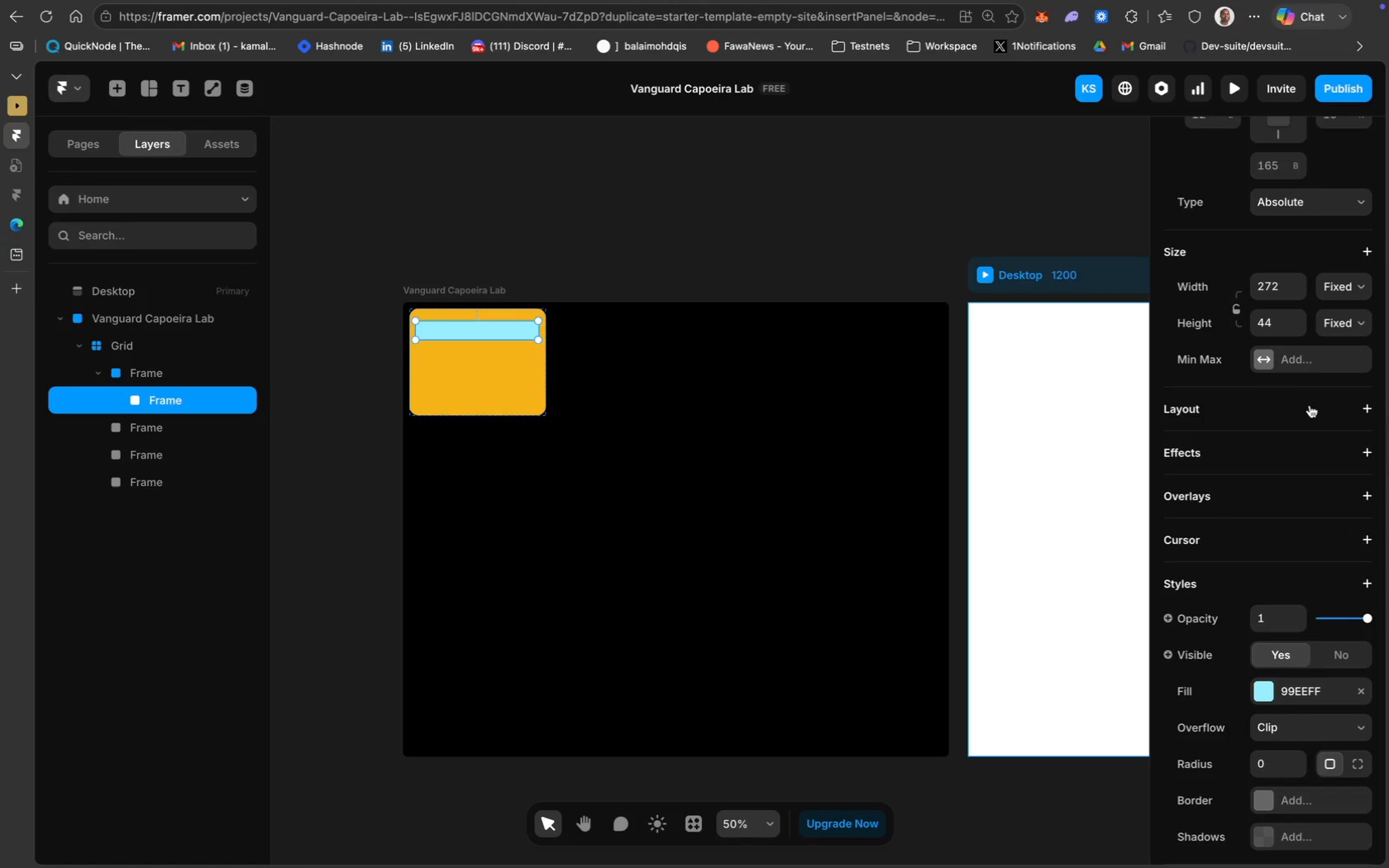 
scroll: coordinate [1293, 392], scroll_direction: down, amount: 90.0
 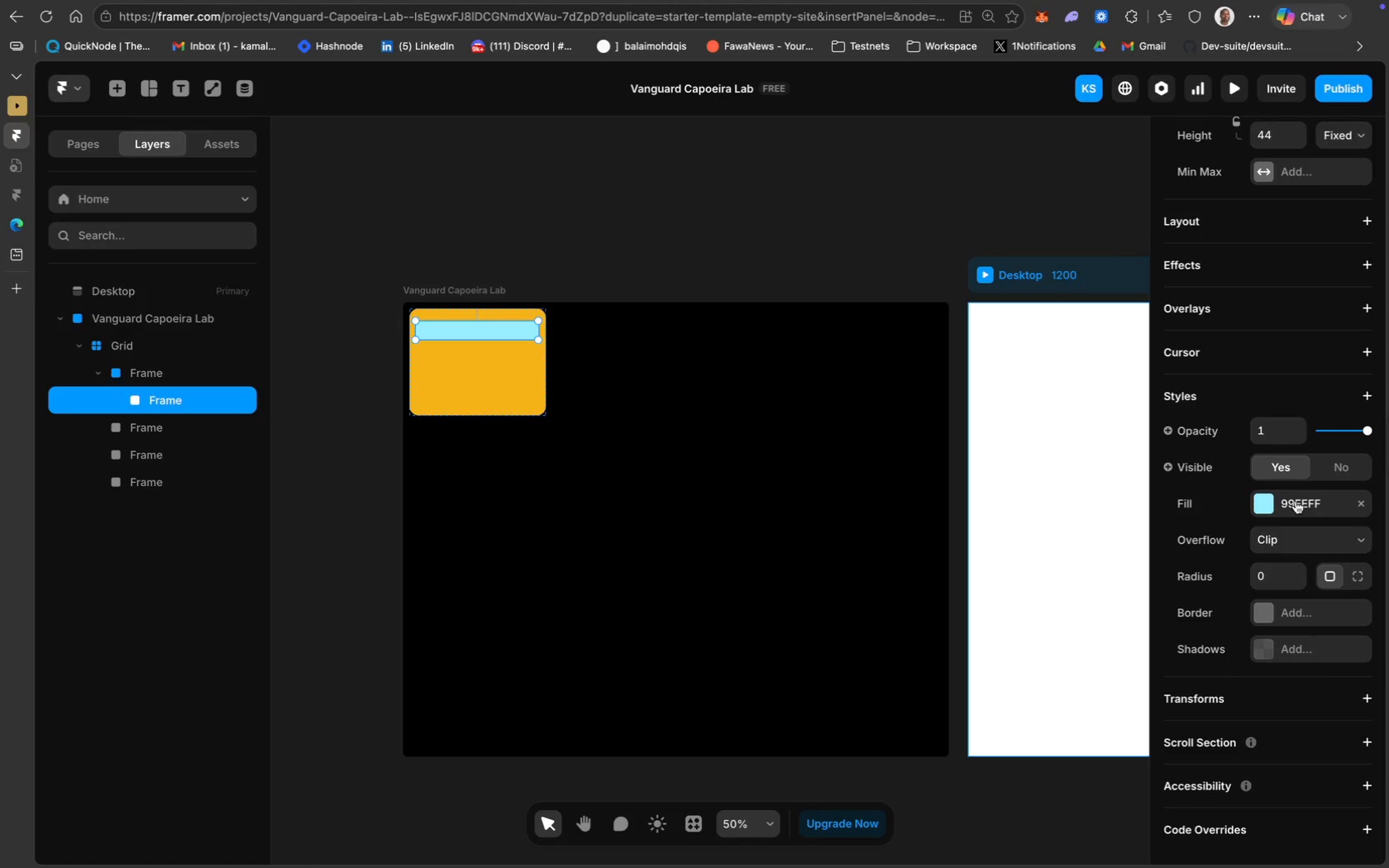 
left_click([1295, 507])
 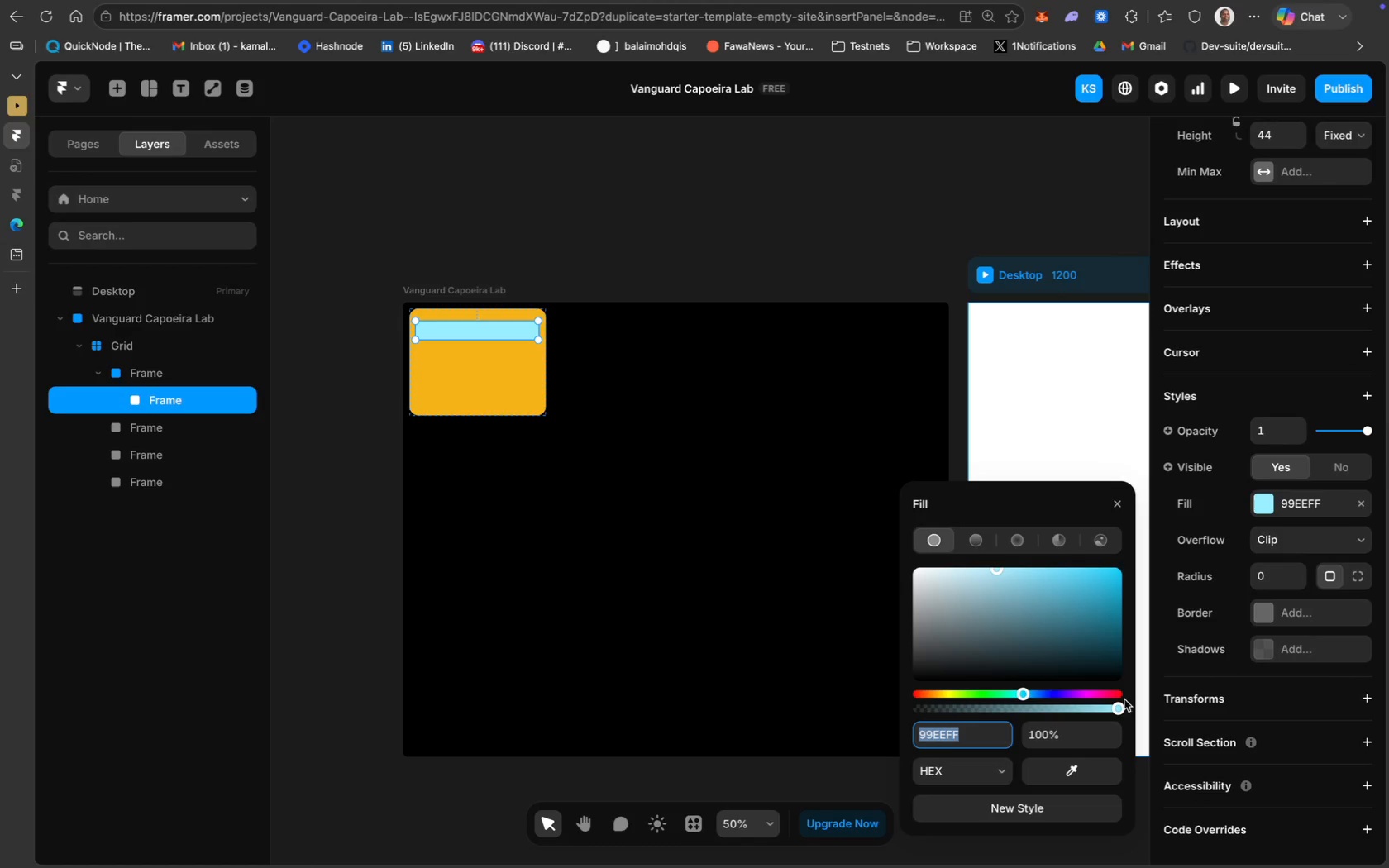 
left_click_drag(start_coordinate=[1120, 708], to_coordinate=[511, 490])
 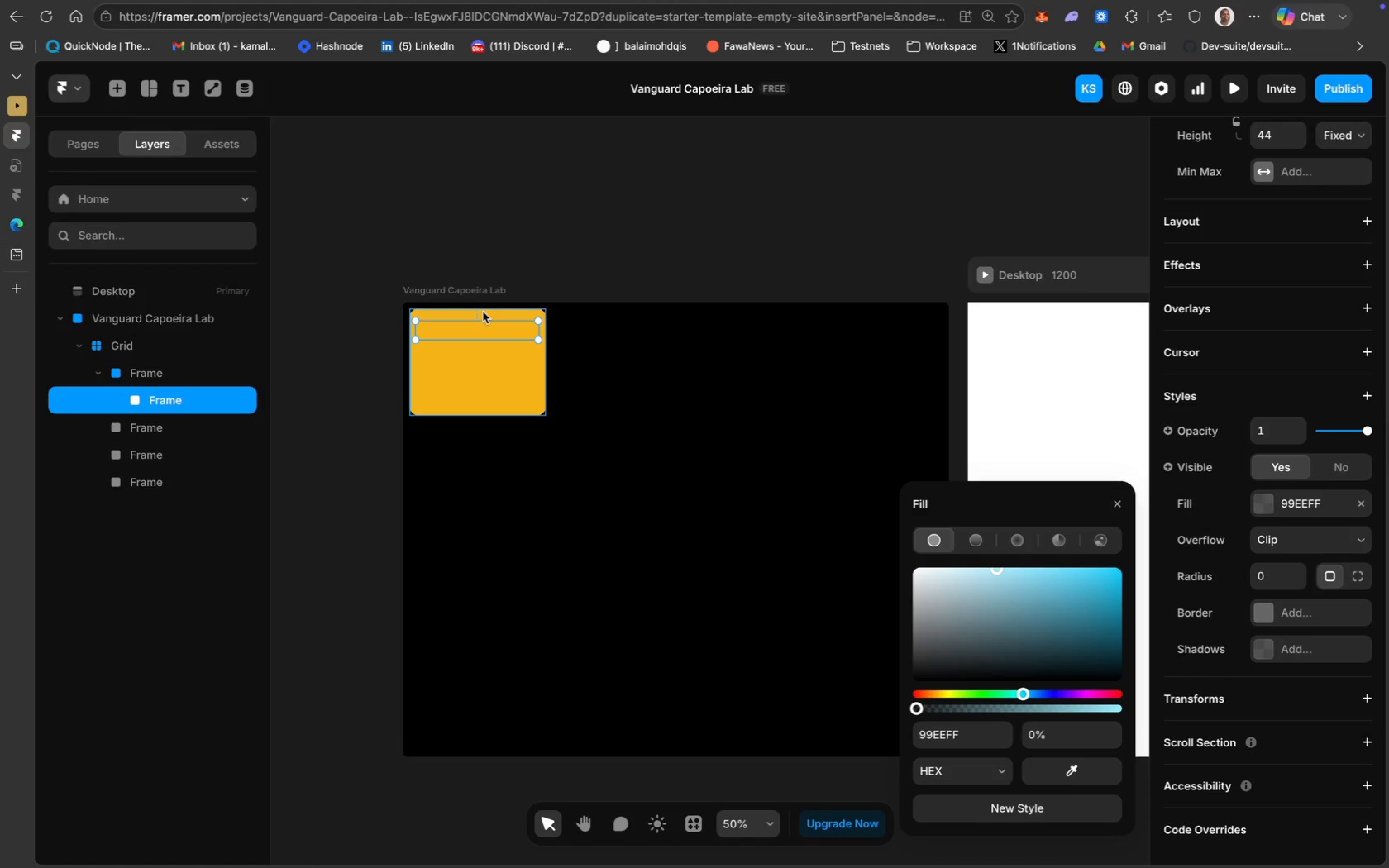 
wait(12.65)
 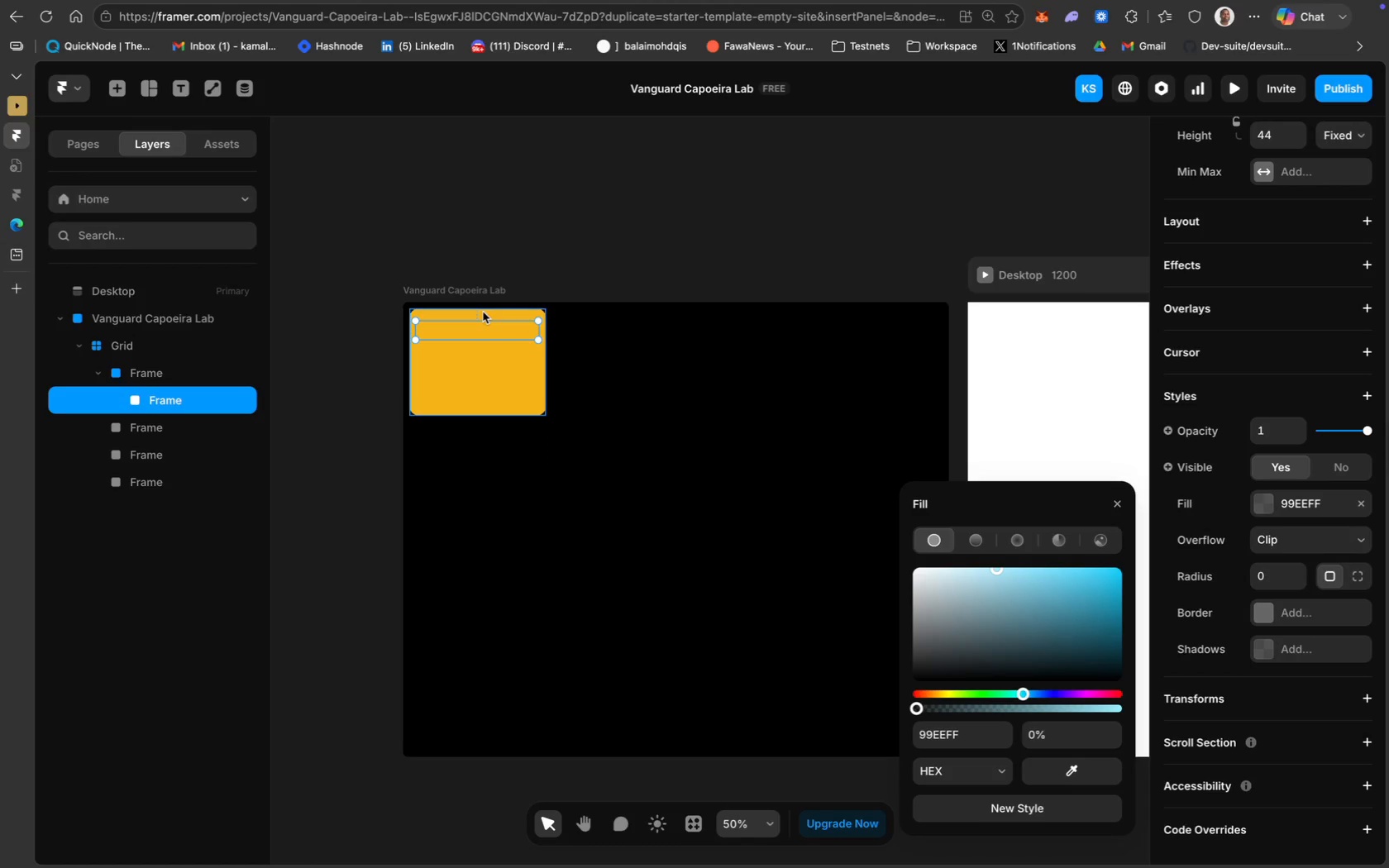 
left_click([520, 230])
 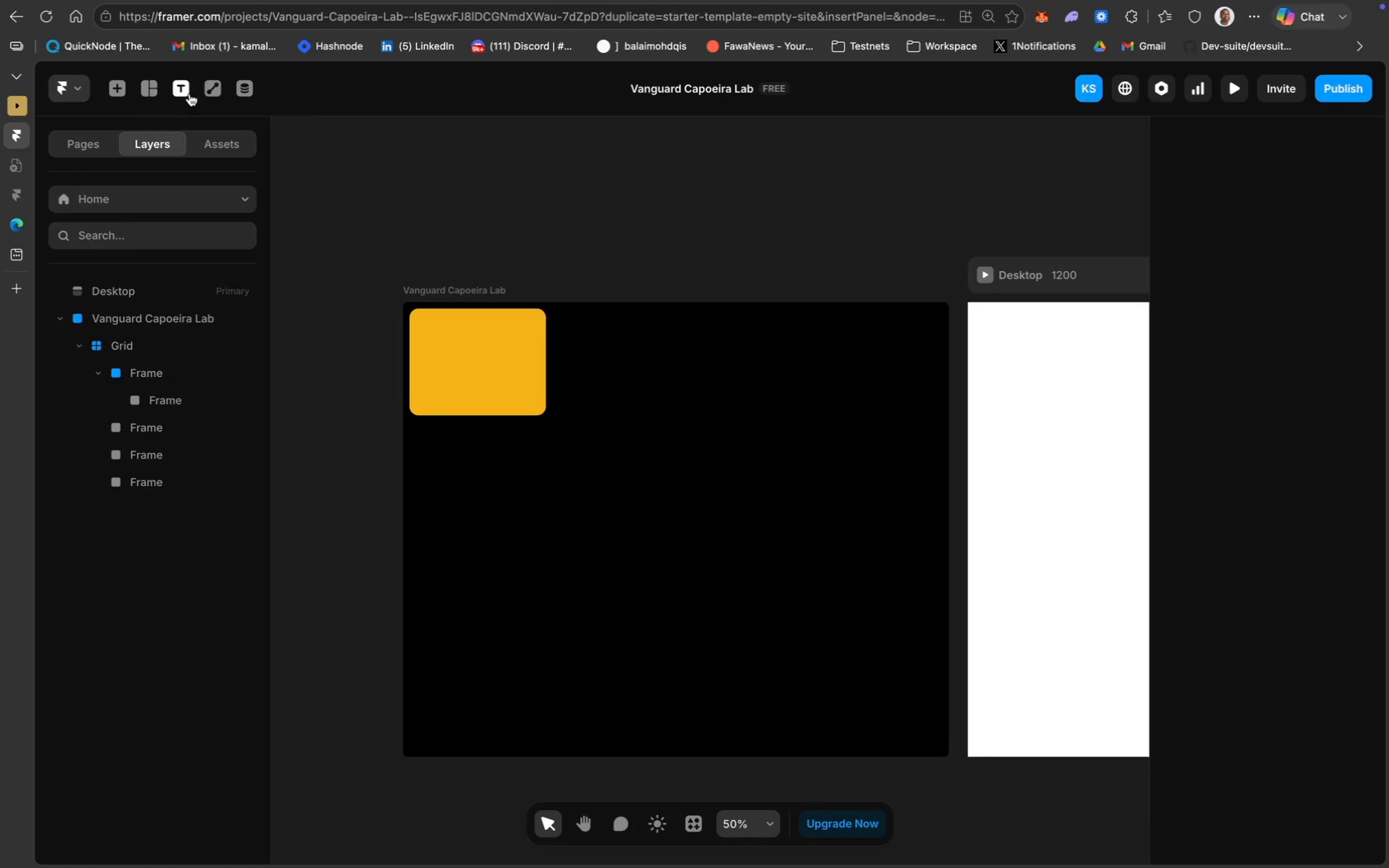 
left_click([187, 92])
 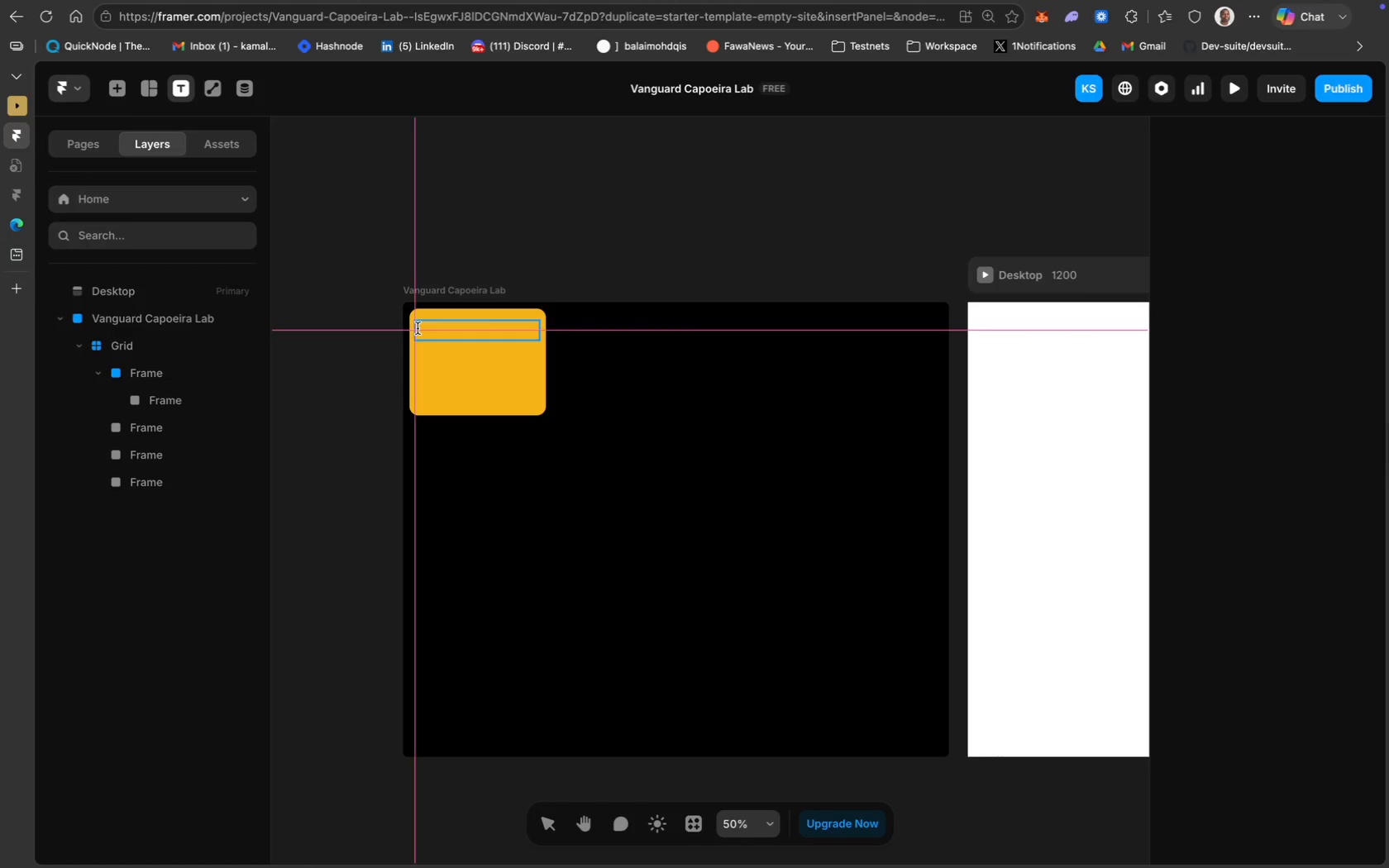 
left_click([418, 328])
 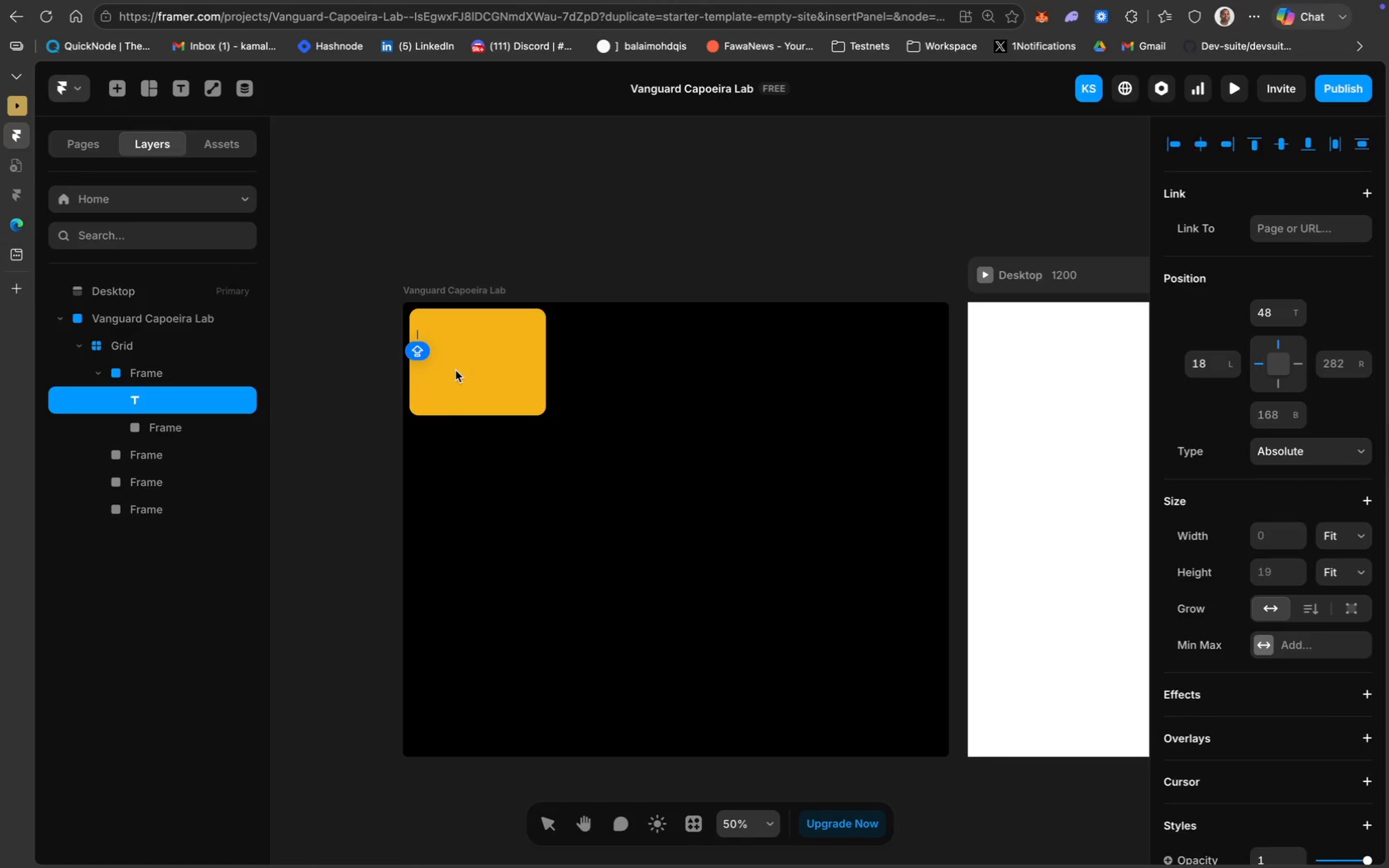 
type(Primary)
 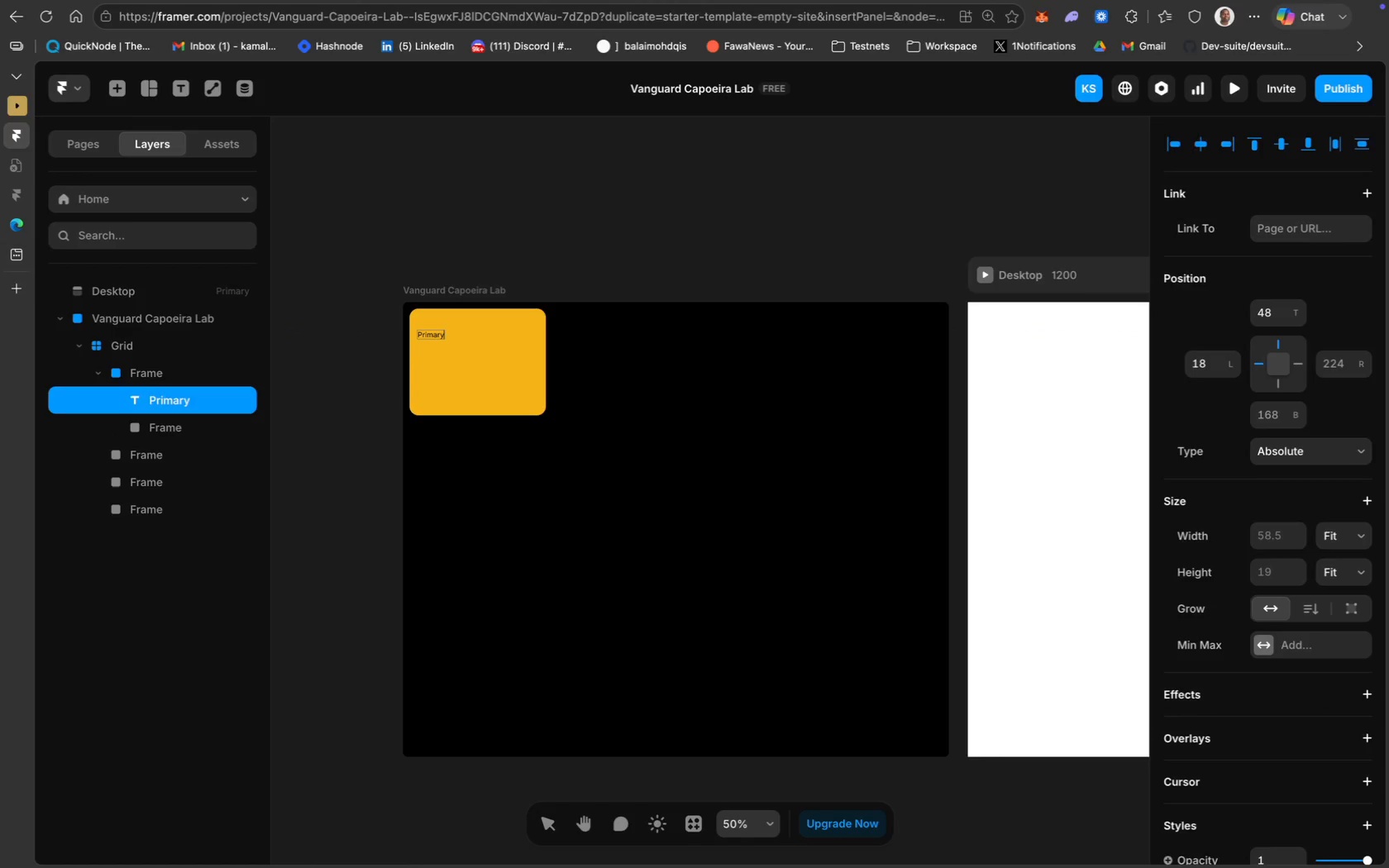 
key(Meta+A)
 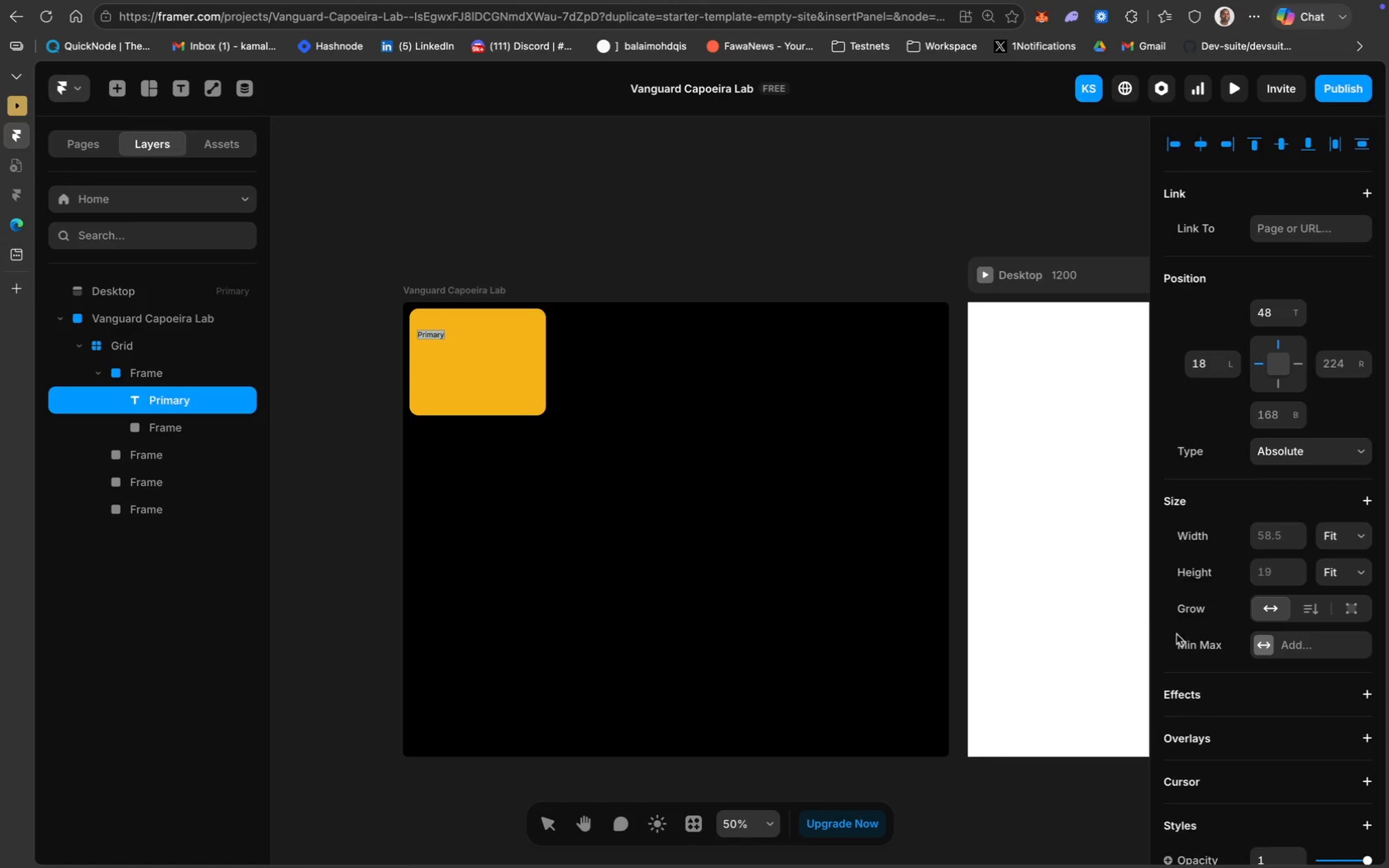 
scroll: coordinate [1181, 644], scroll_direction: down, amount: 139.0
 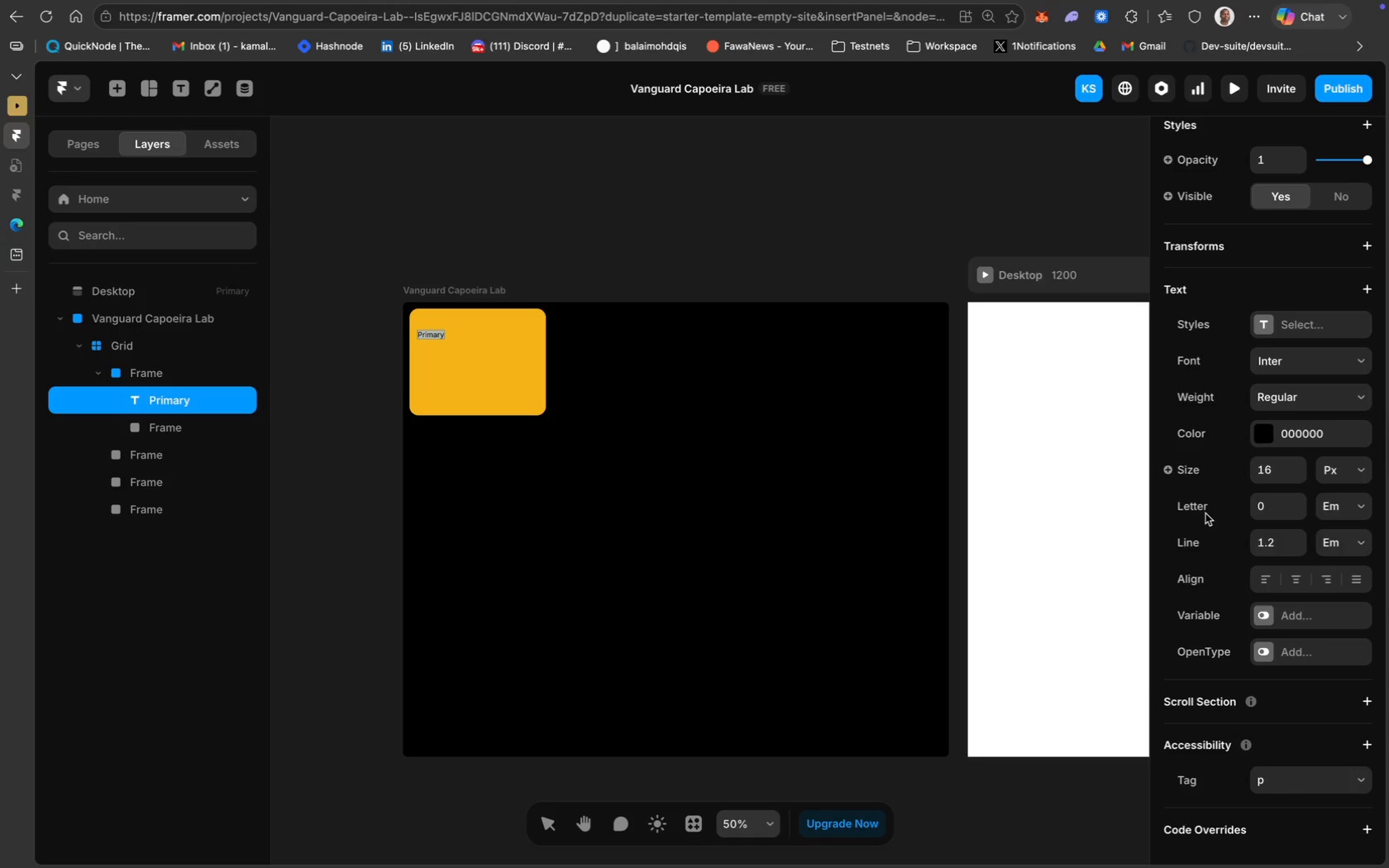 
key(CapsLock)
 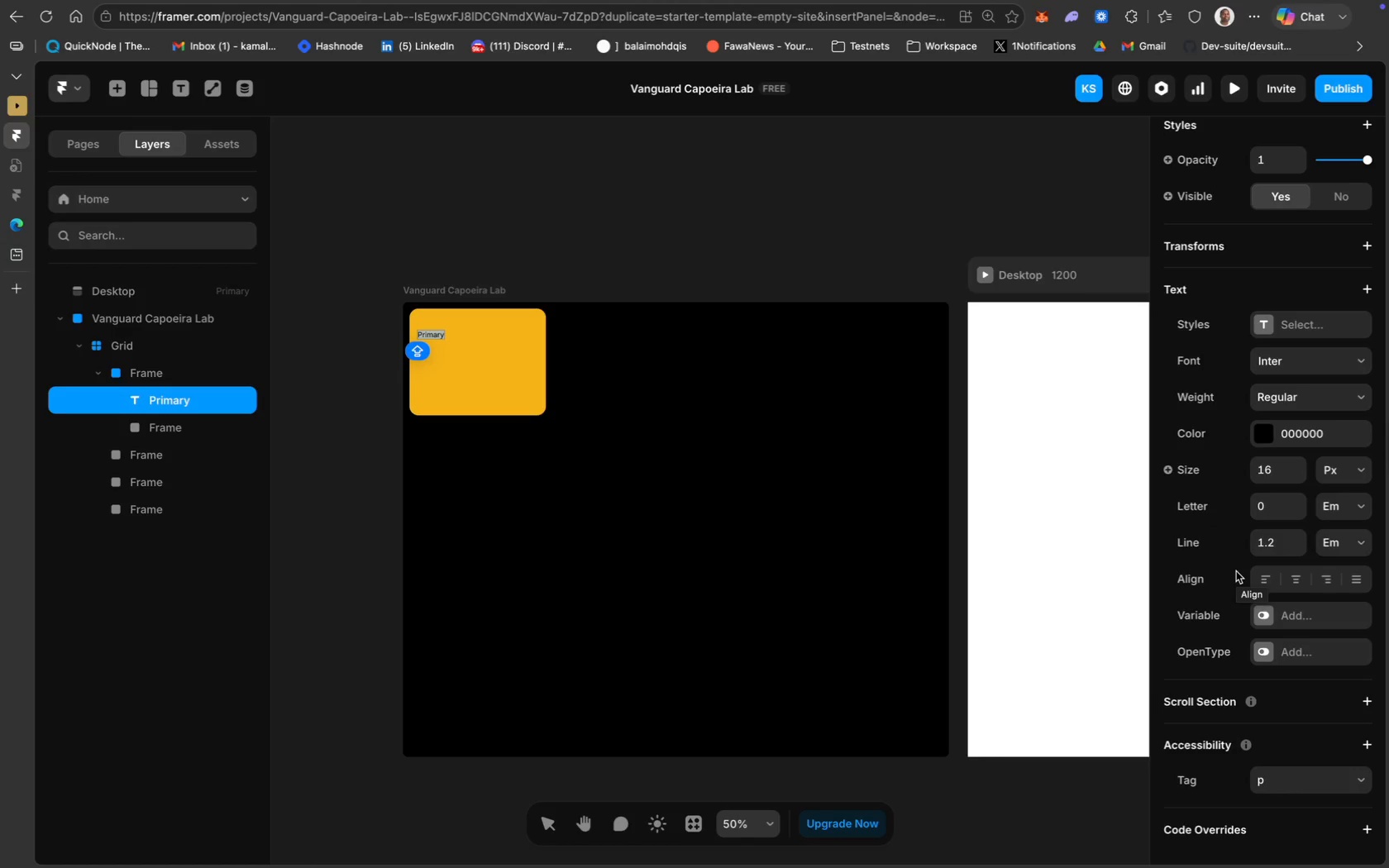 
scroll: coordinate [1247, 601], scroll_direction: down, amount: 24.0
 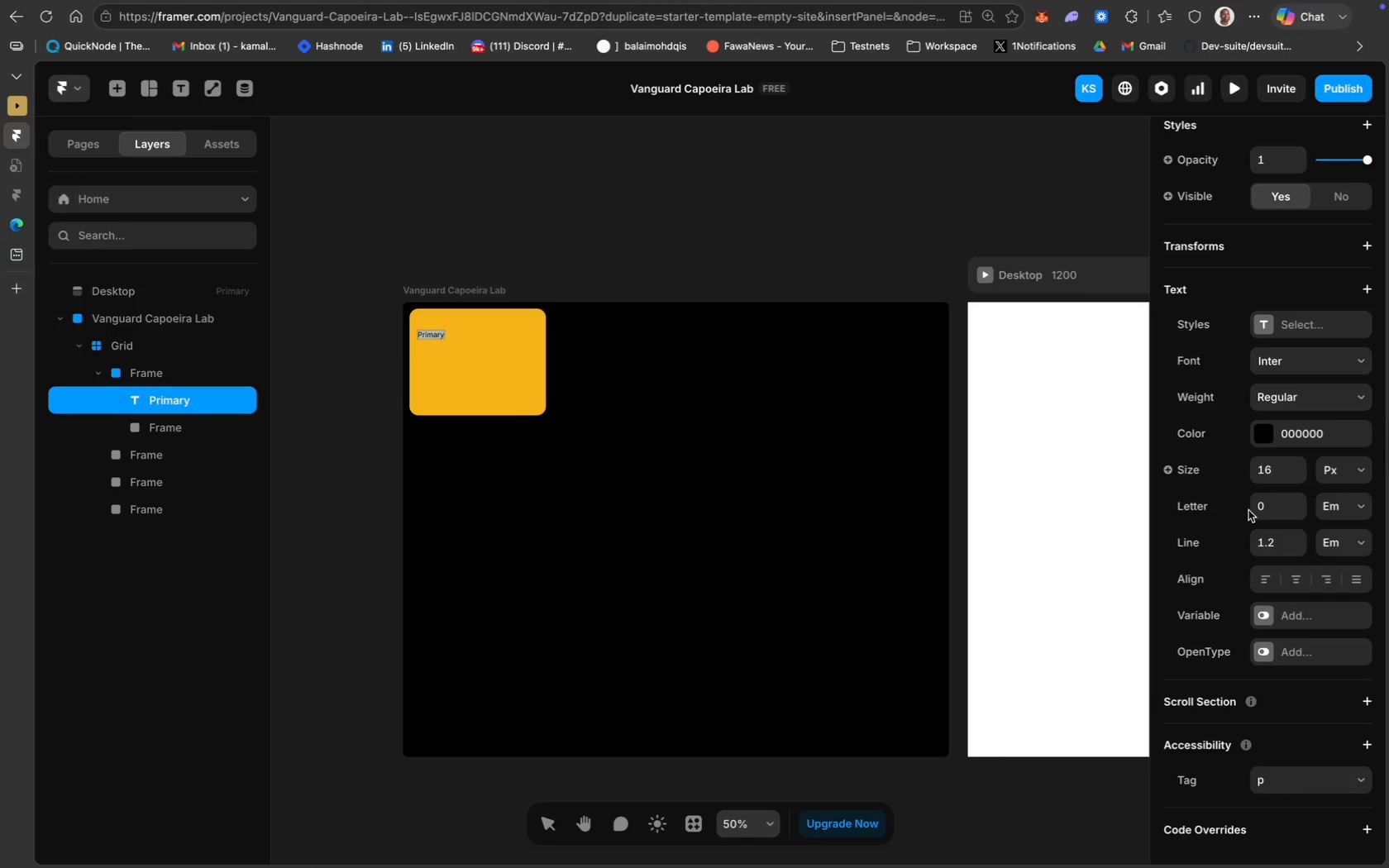 
scroll: coordinate [1248, 510], scroll_direction: up, amount: 14.0
 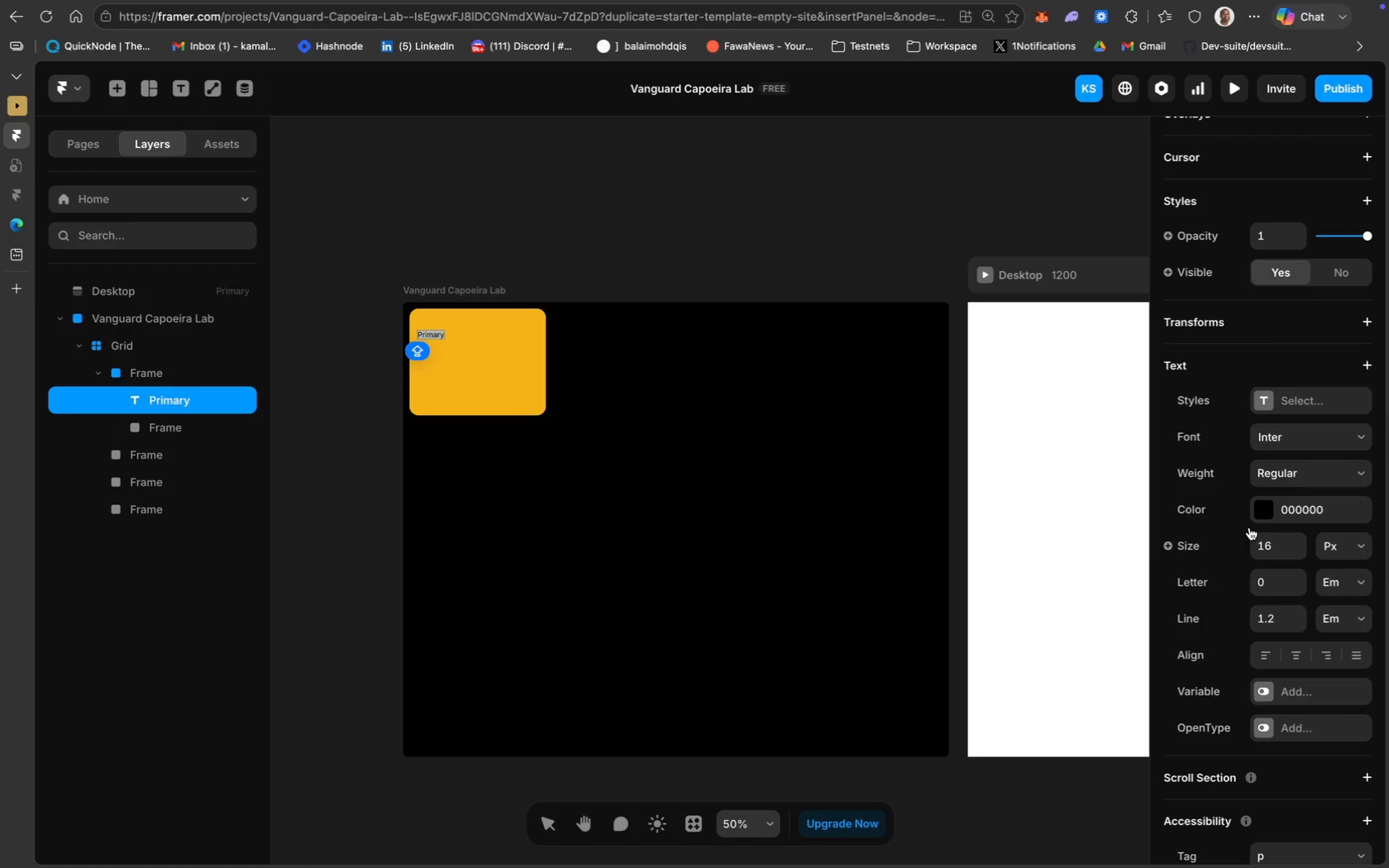 
wait(9.19)
 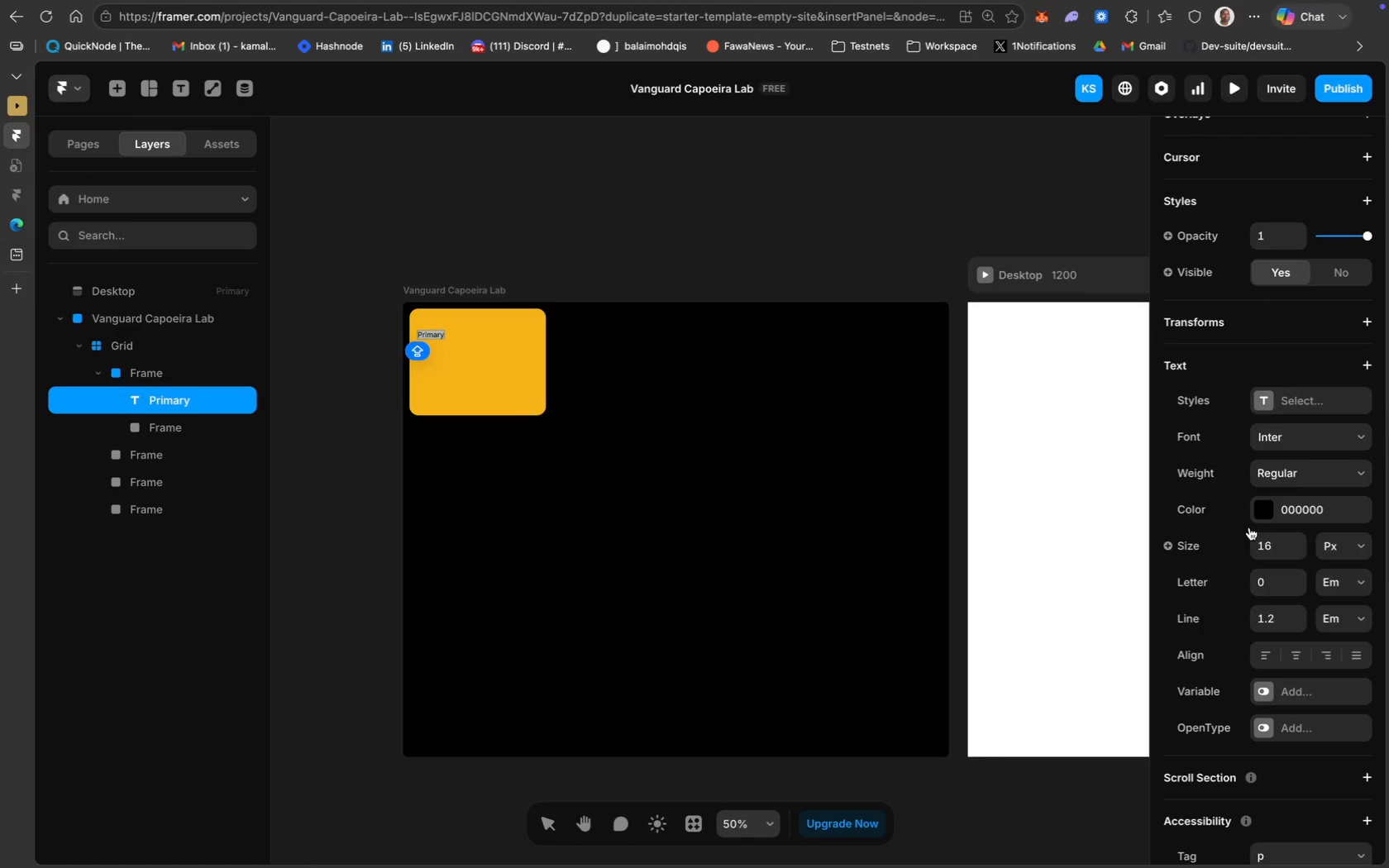 
left_click([1295, 517])
 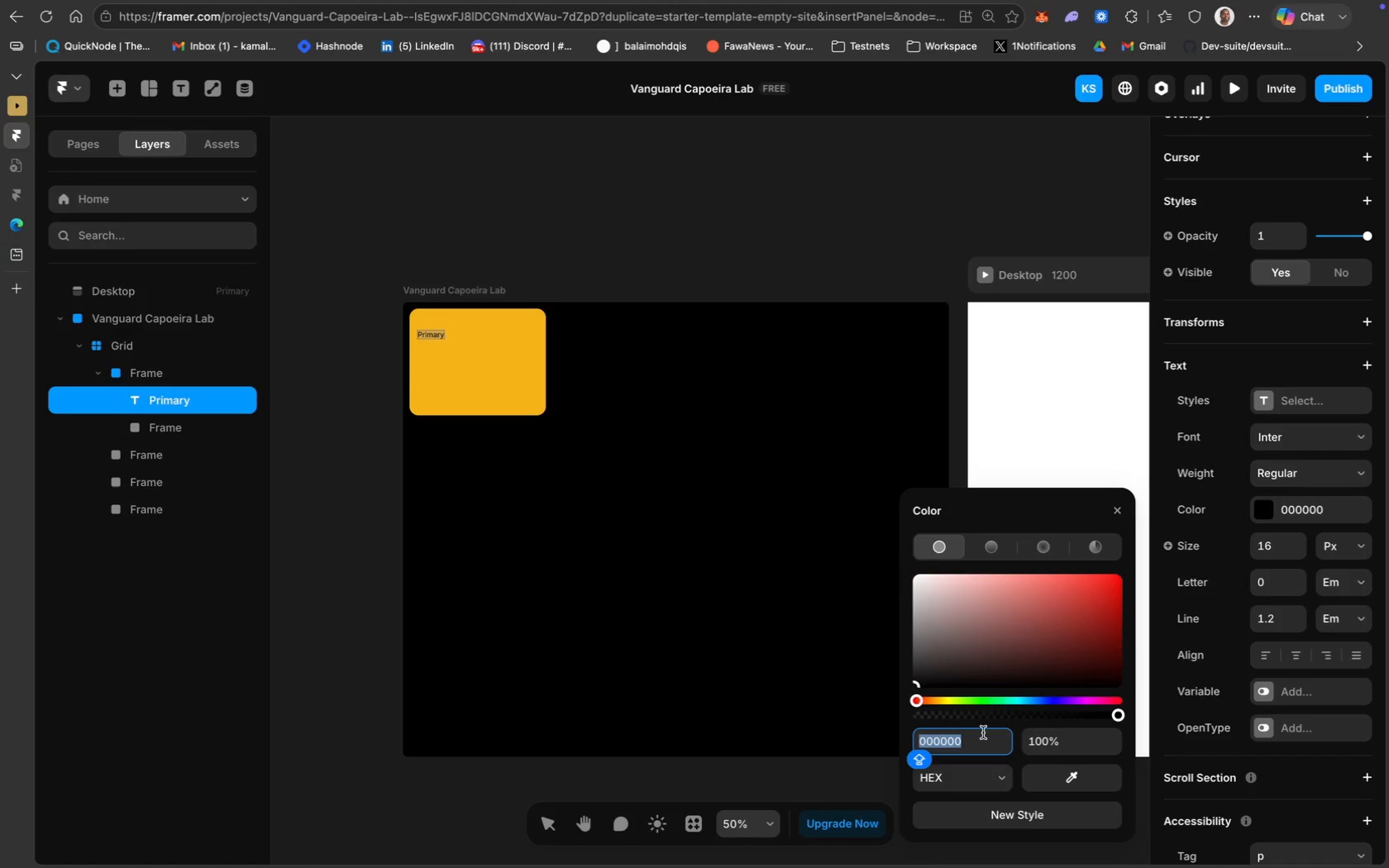 
type(FFFFF)
key(Backspace)
type(F)
 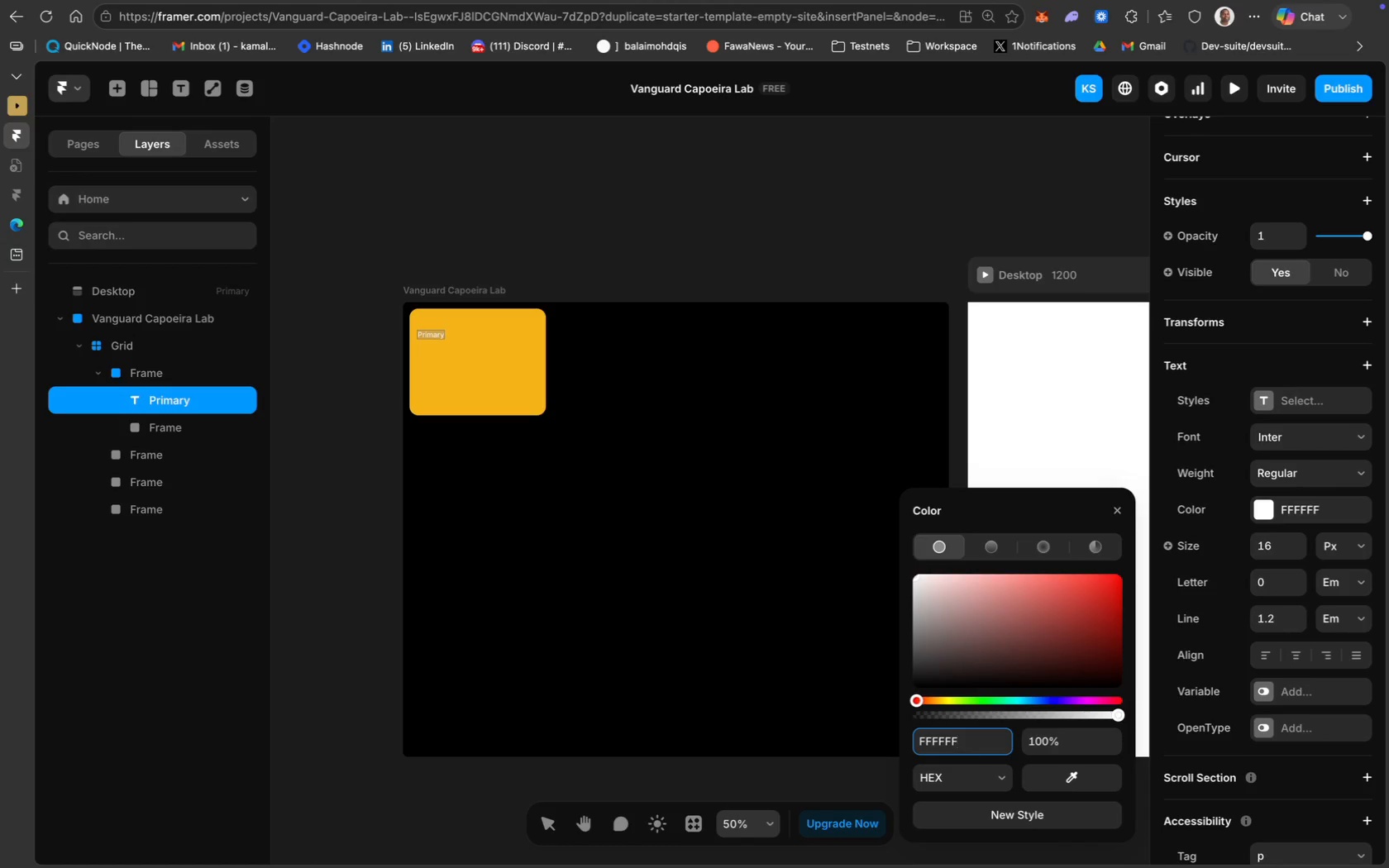 
key(Enter)
 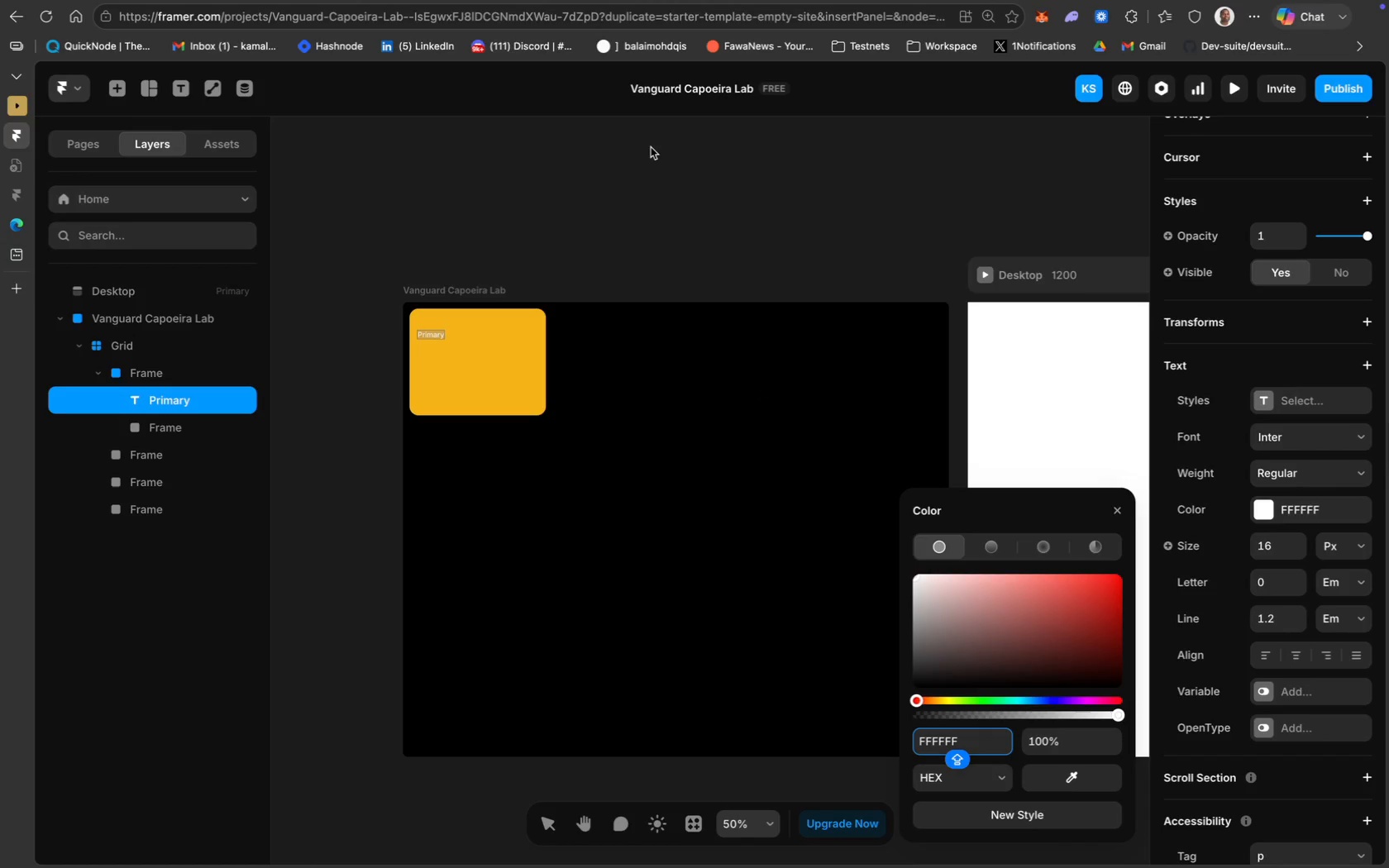 
left_click([644, 193])
 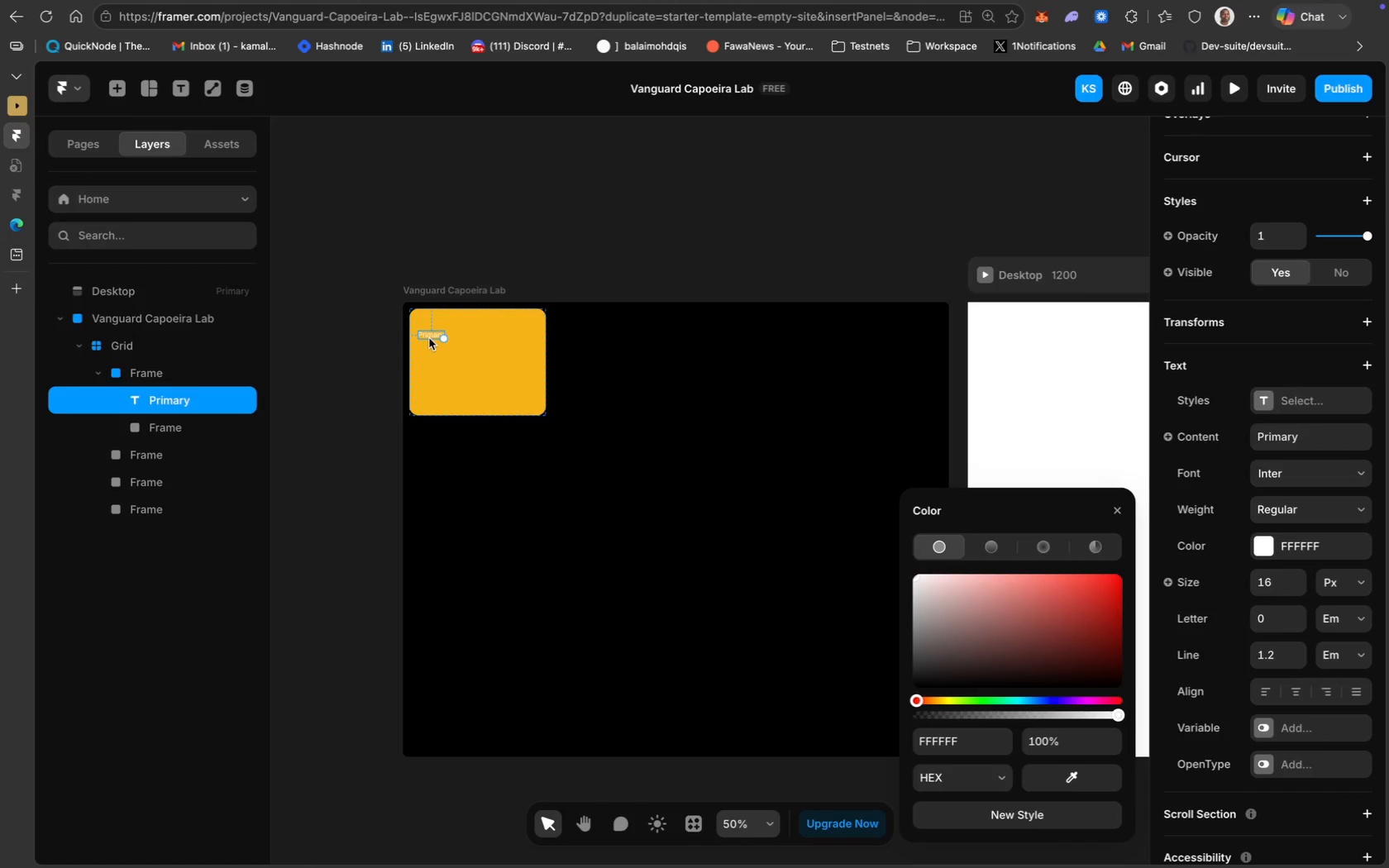 
left_click_drag(start_coordinate=[429, 336], to_coordinate=[430, 331])
 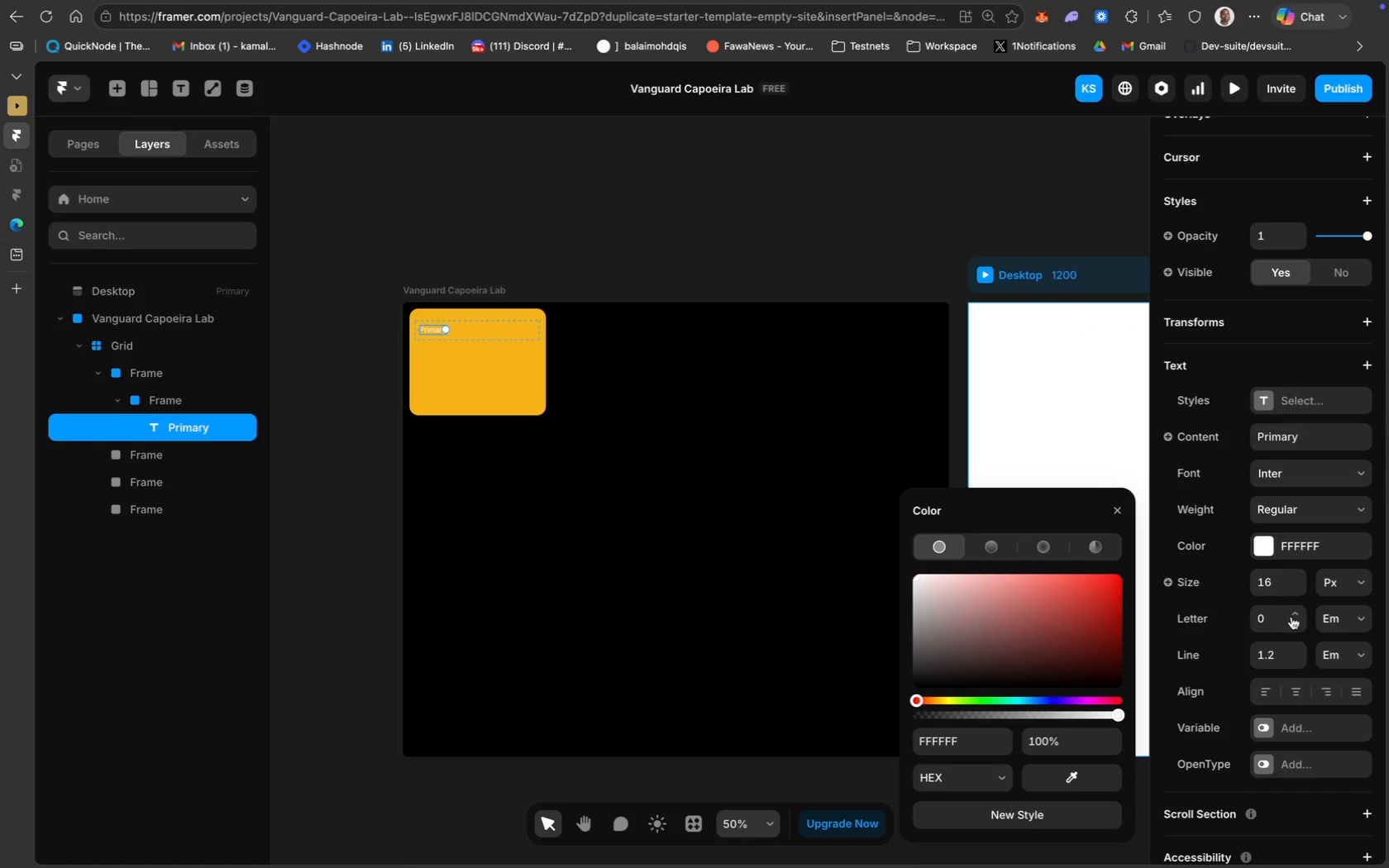 
left_click([1278, 575])
 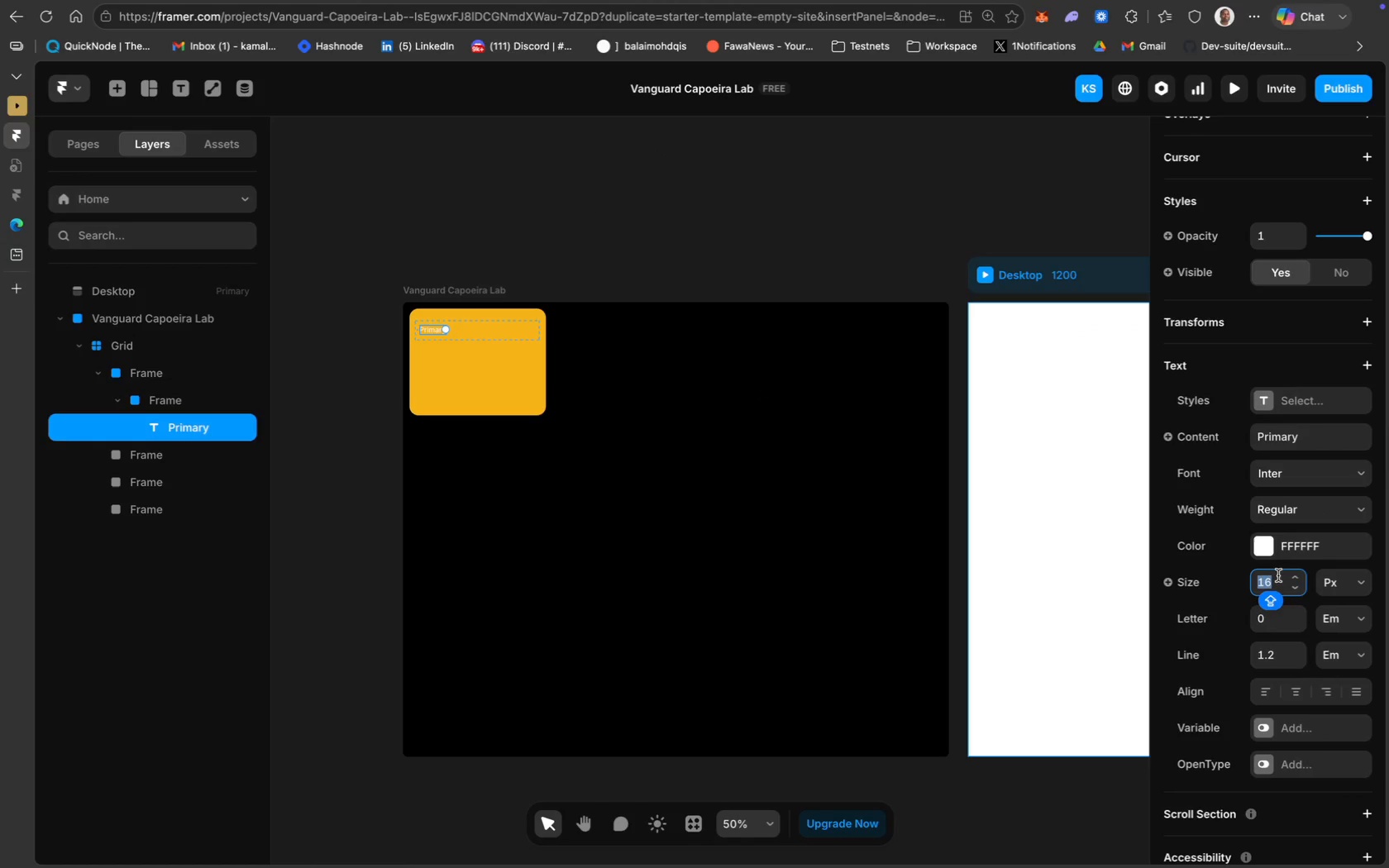 
type(18)
 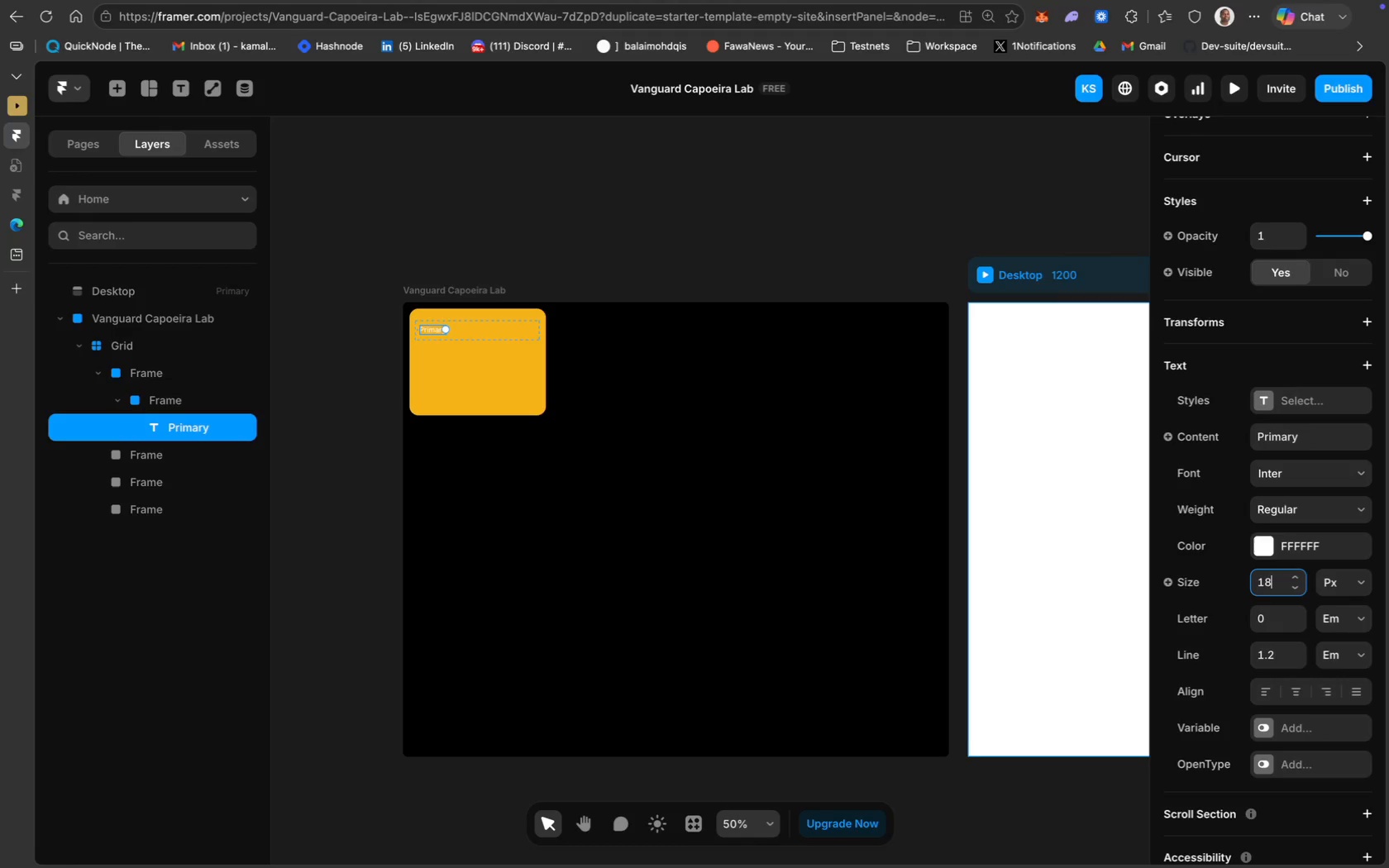 
key(Enter)
 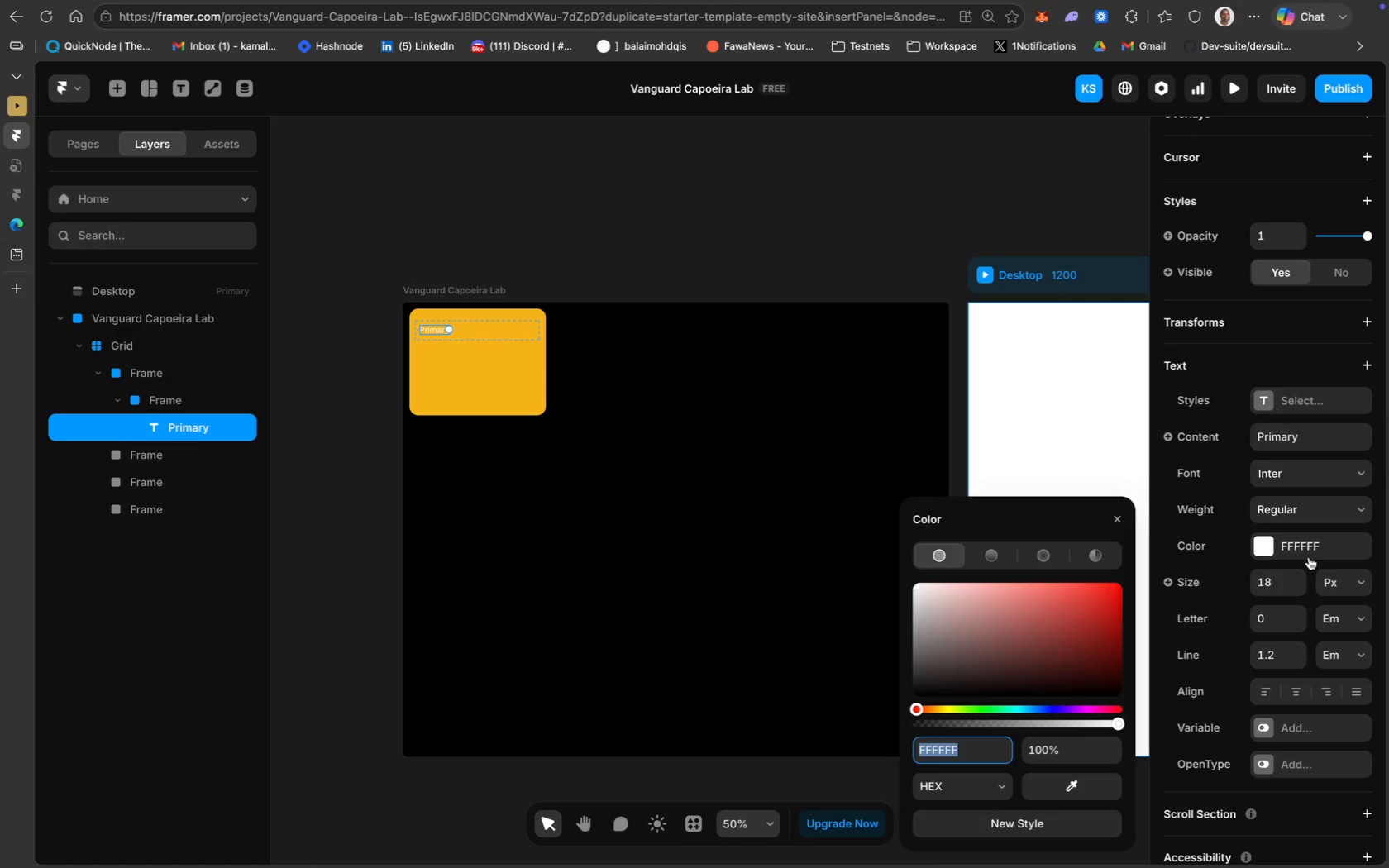 
type(000000)
 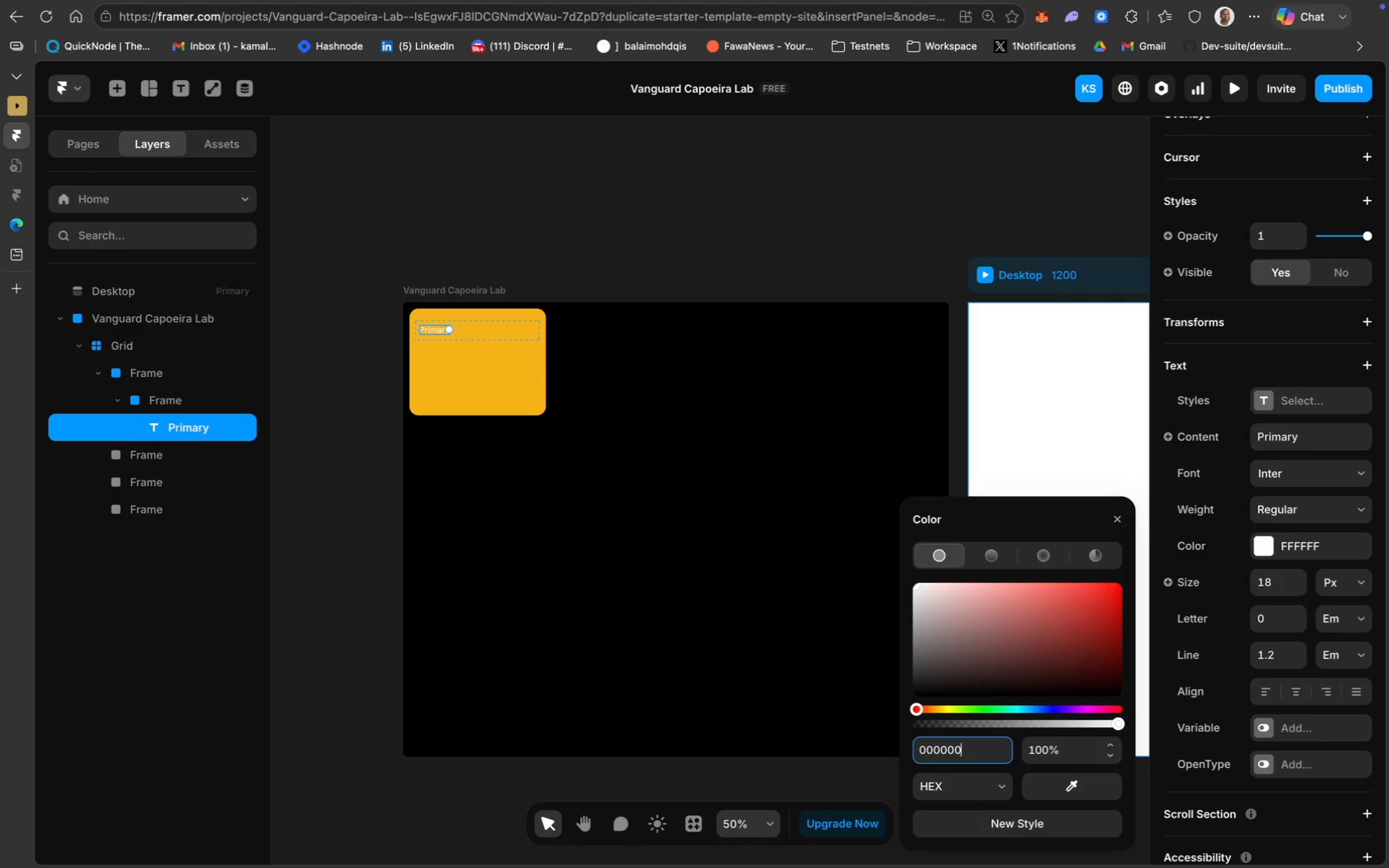 
key(Enter)
 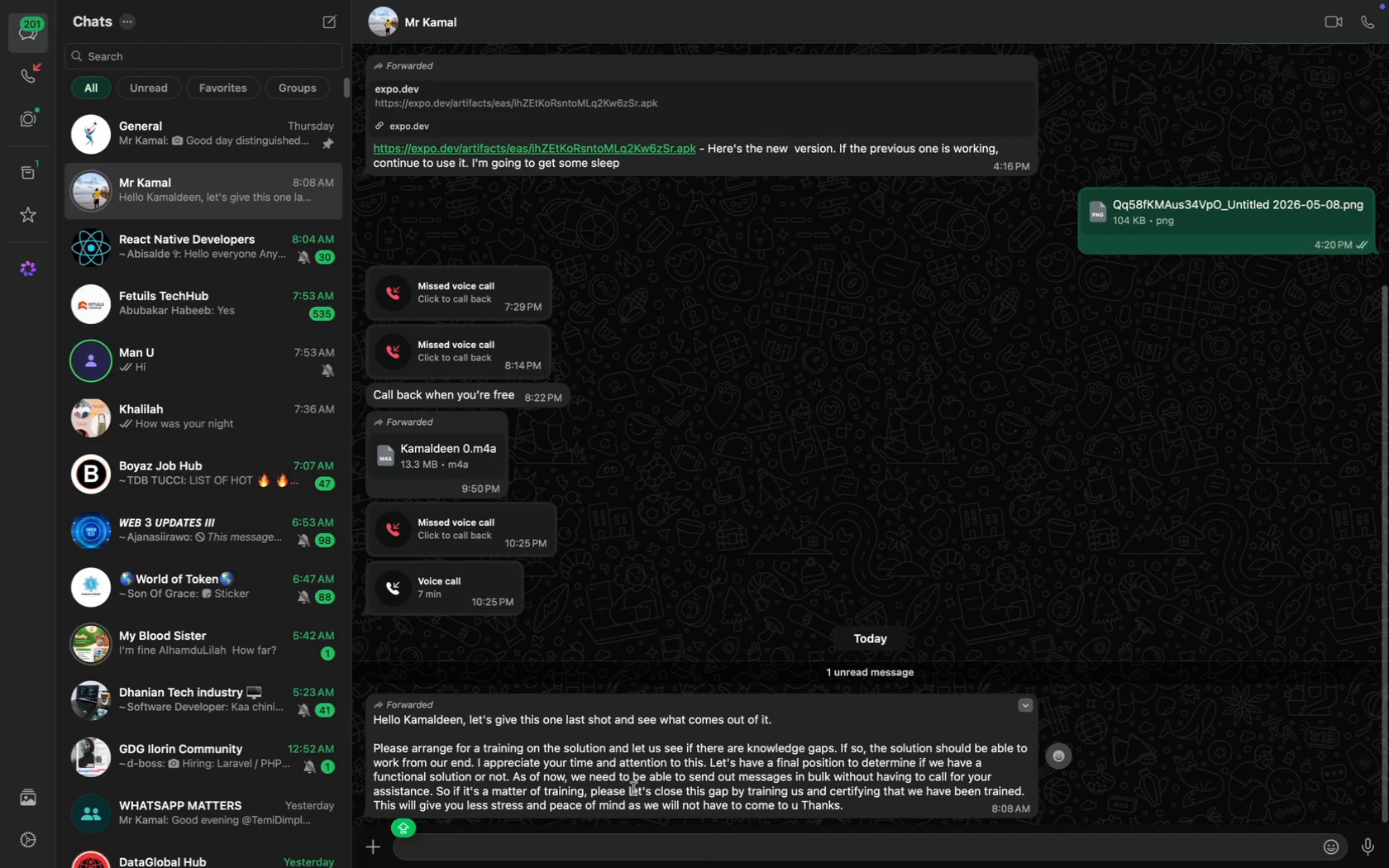 
wait(38.12)
 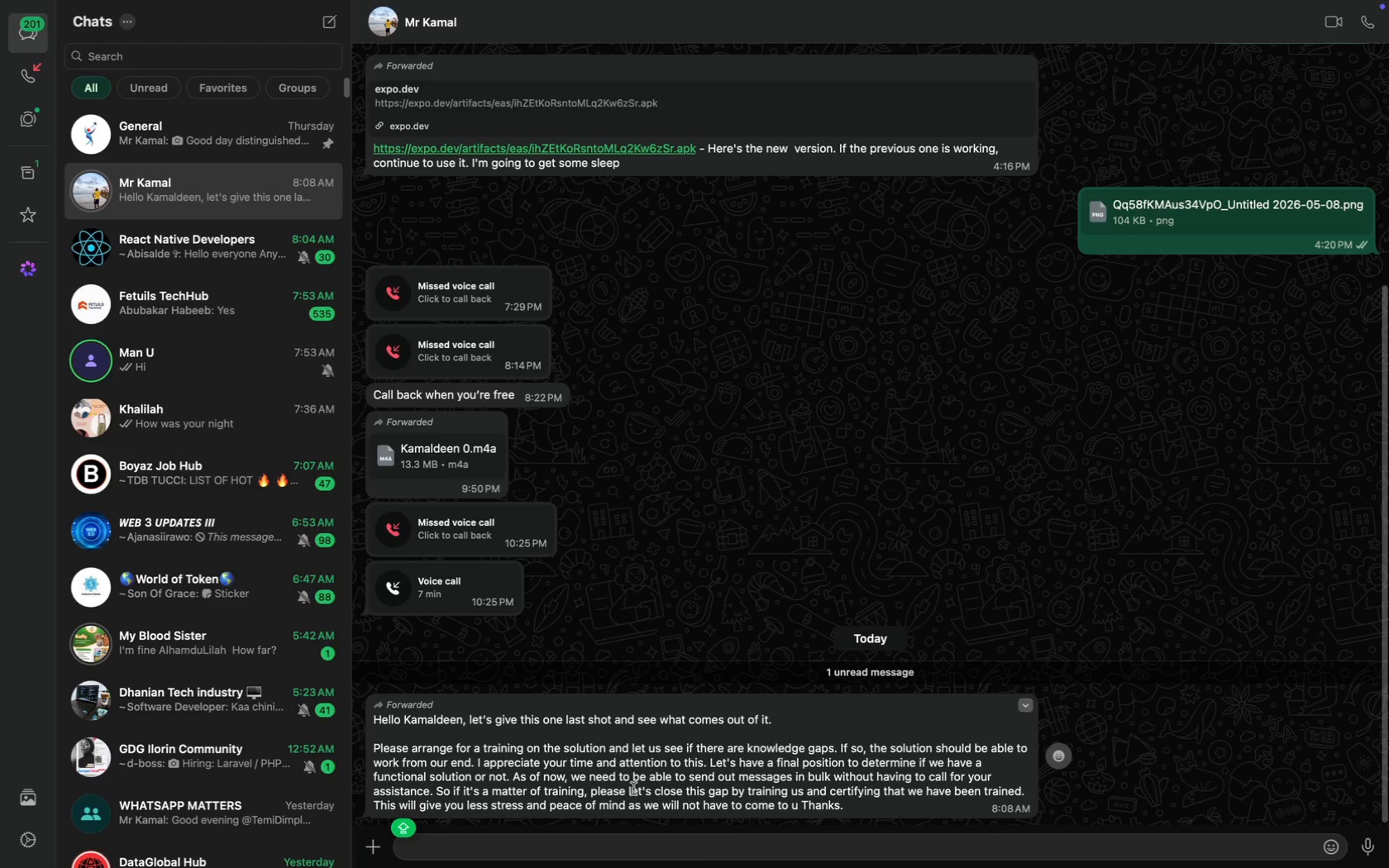 
left_click([791, 440])
 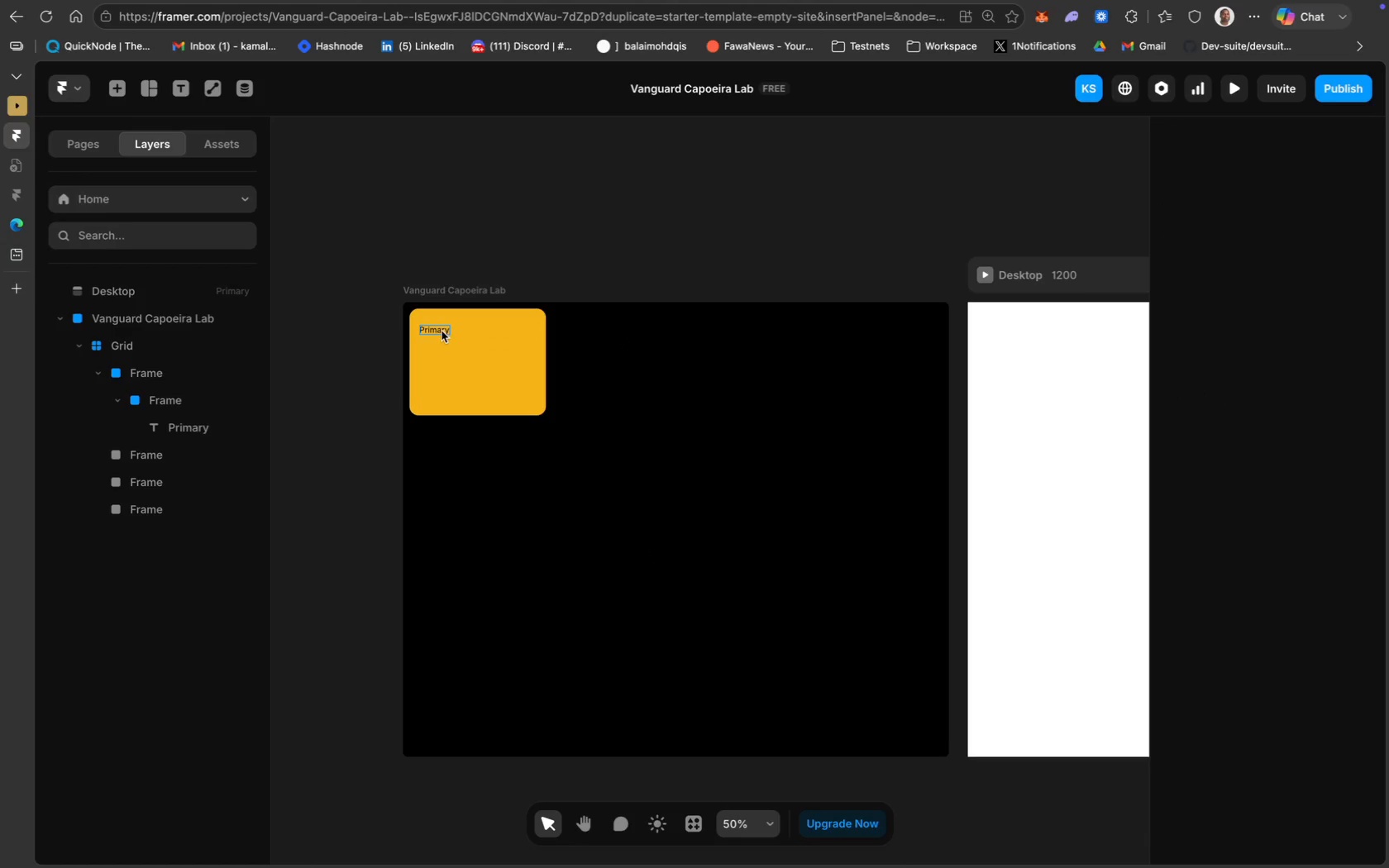 
left_click([442, 331])
 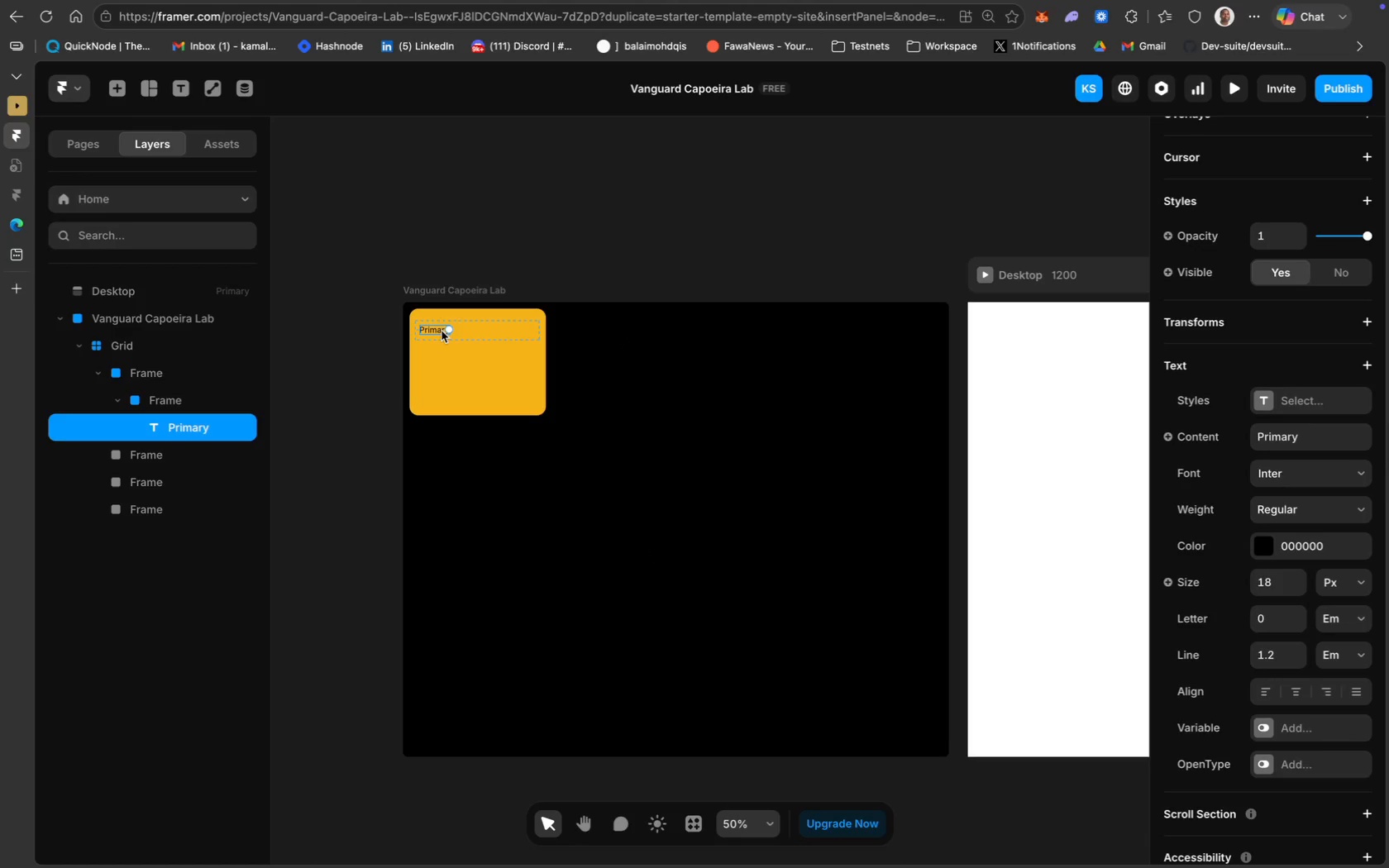 
key(Meta+D)
 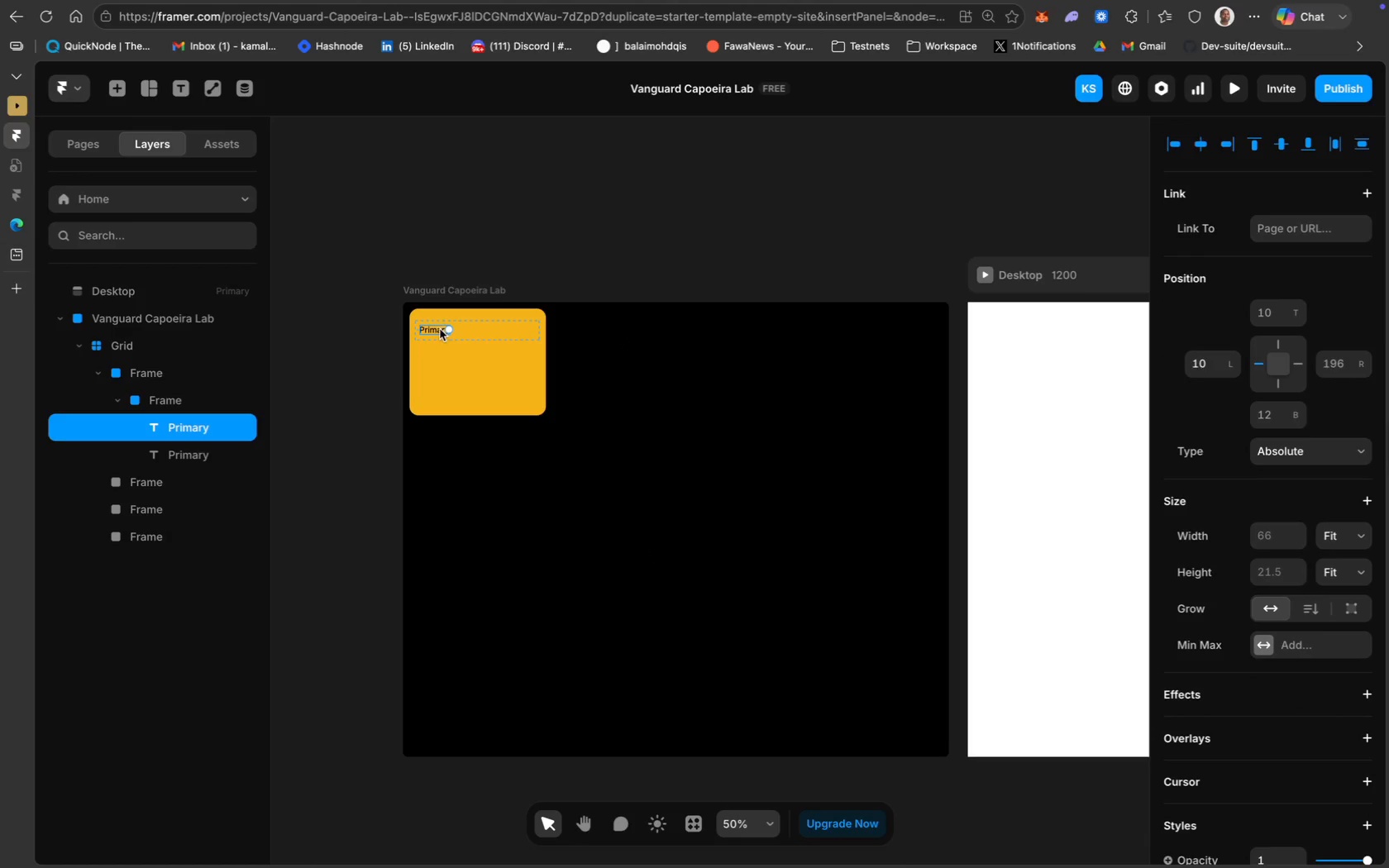 
left_click_drag(start_coordinate=[439, 328], to_coordinate=[525, 329])
 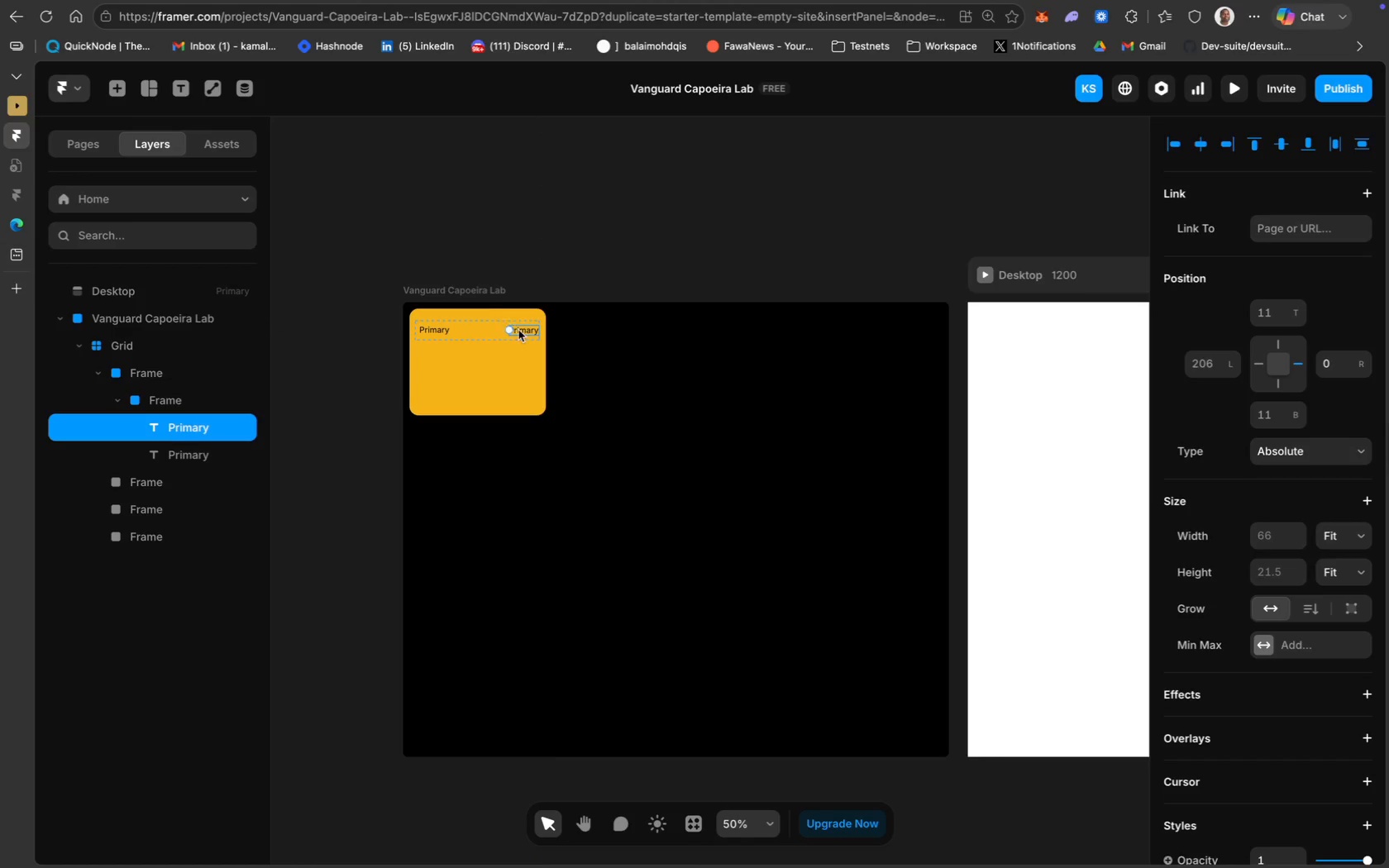 
left_click_drag(start_coordinate=[529, 333], to_coordinate=[525, 333])
 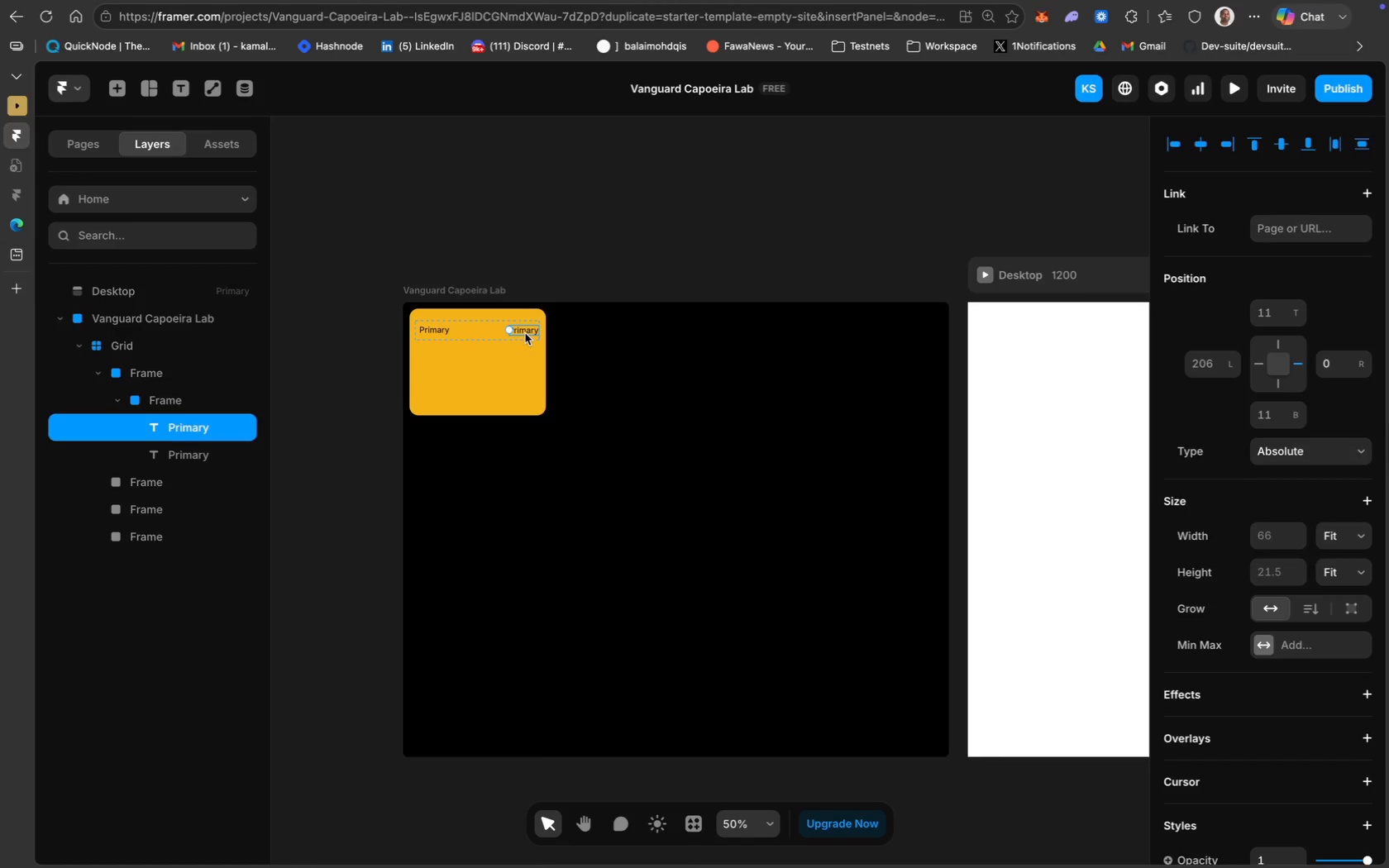 
left_click_drag(start_coordinate=[525, 331], to_coordinate=[519, 331])
 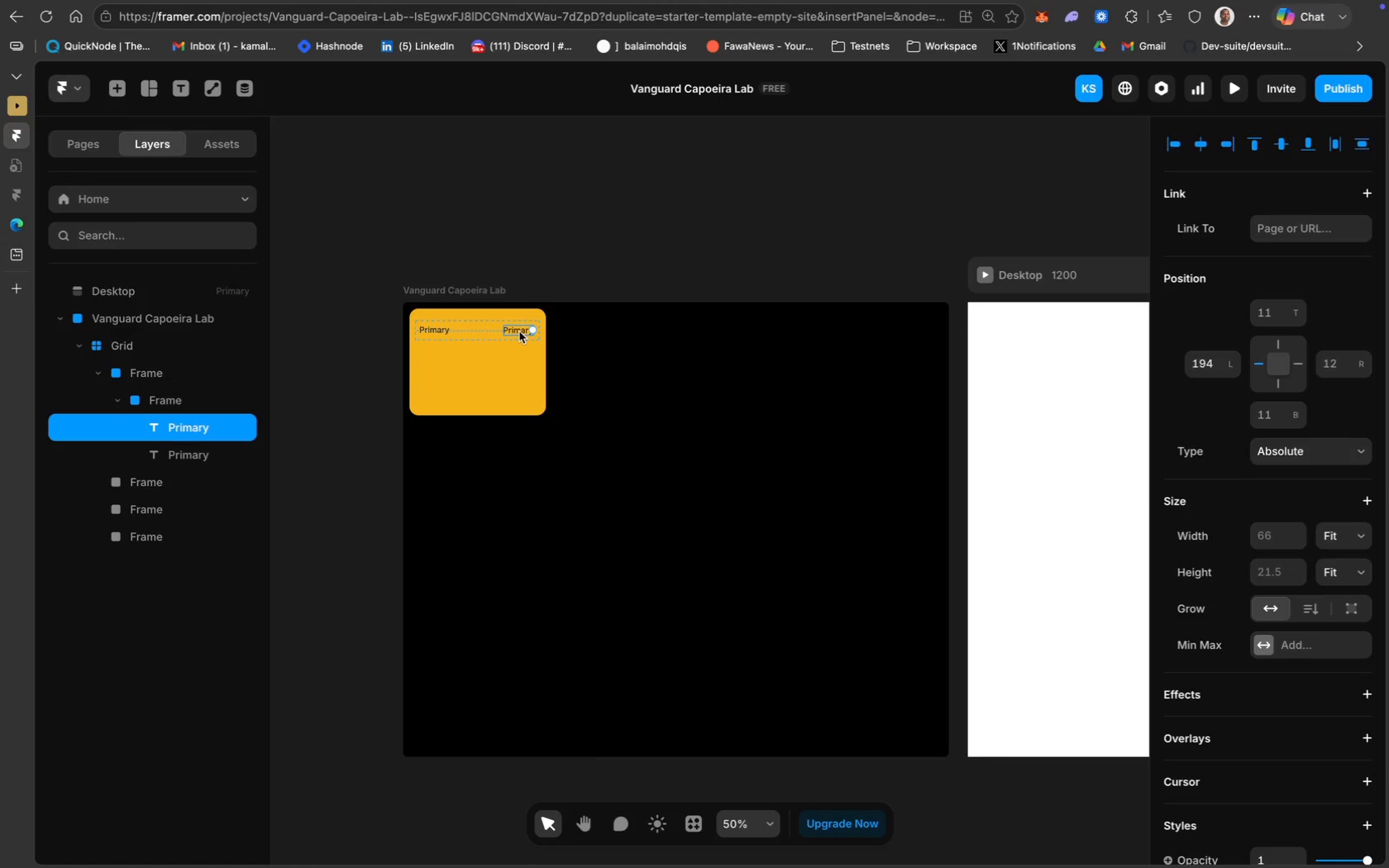 
wait(9.67)
 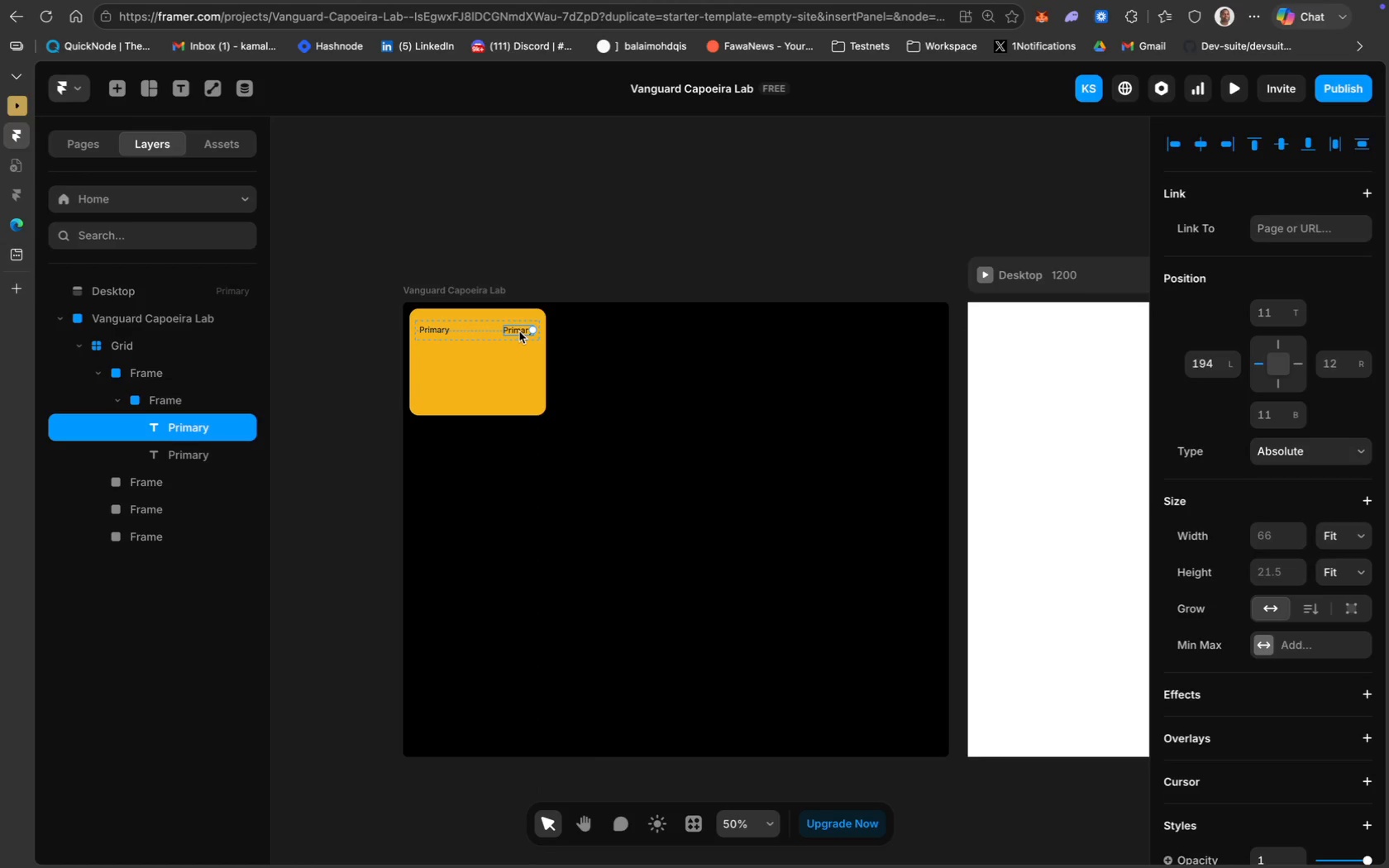 
double_click([519, 331])
 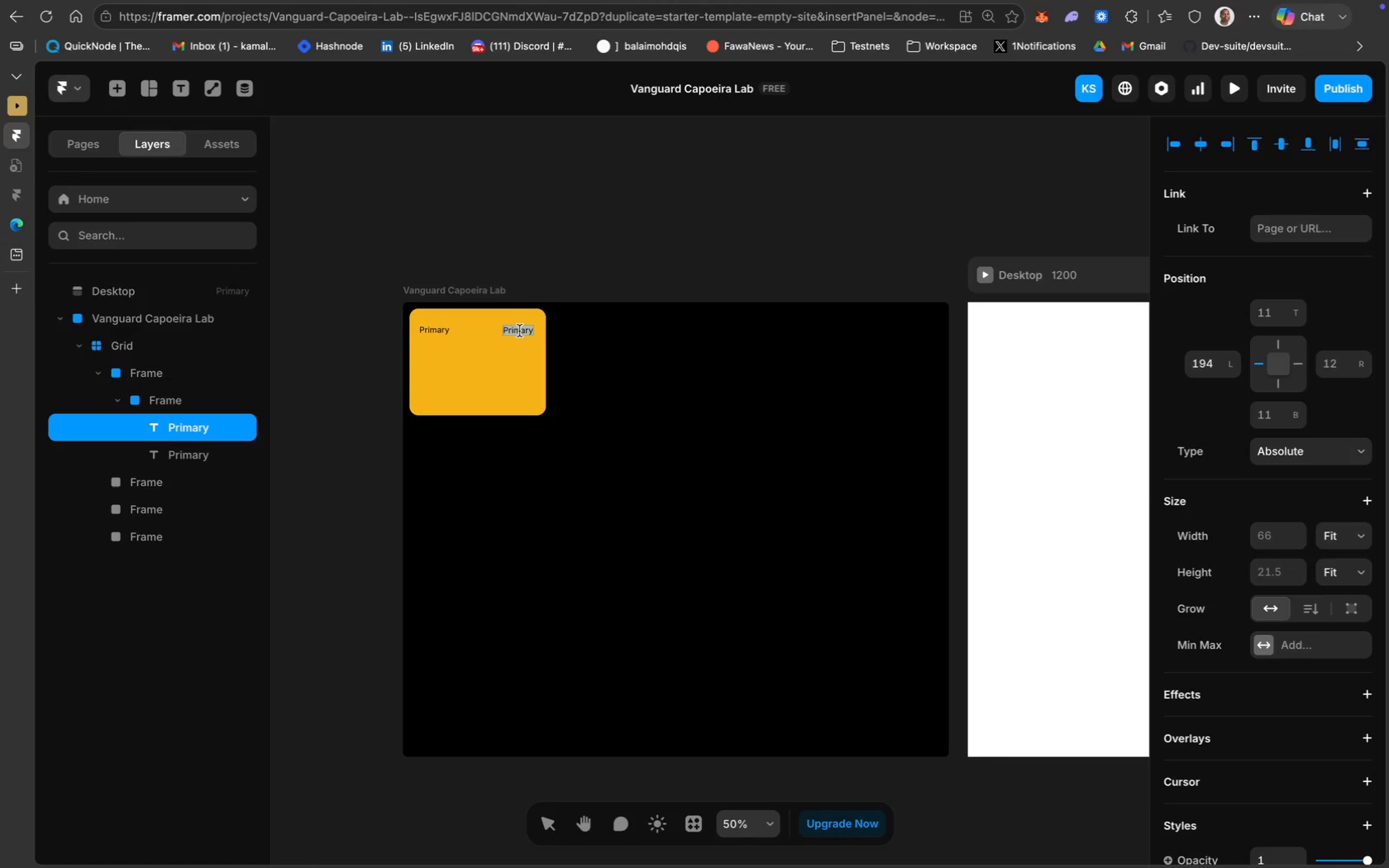 
left_click([519, 331])
 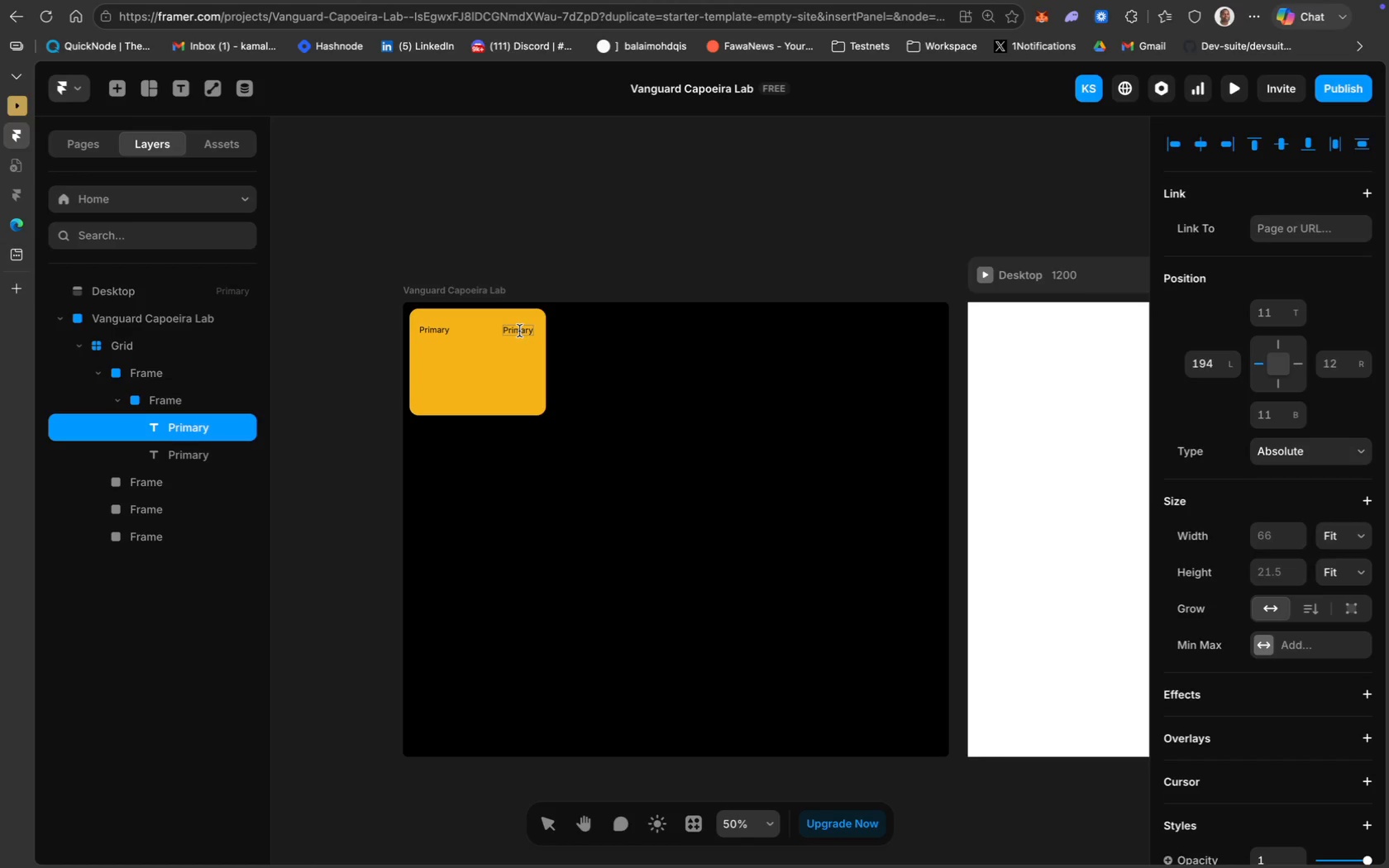 
key(Meta+A)
 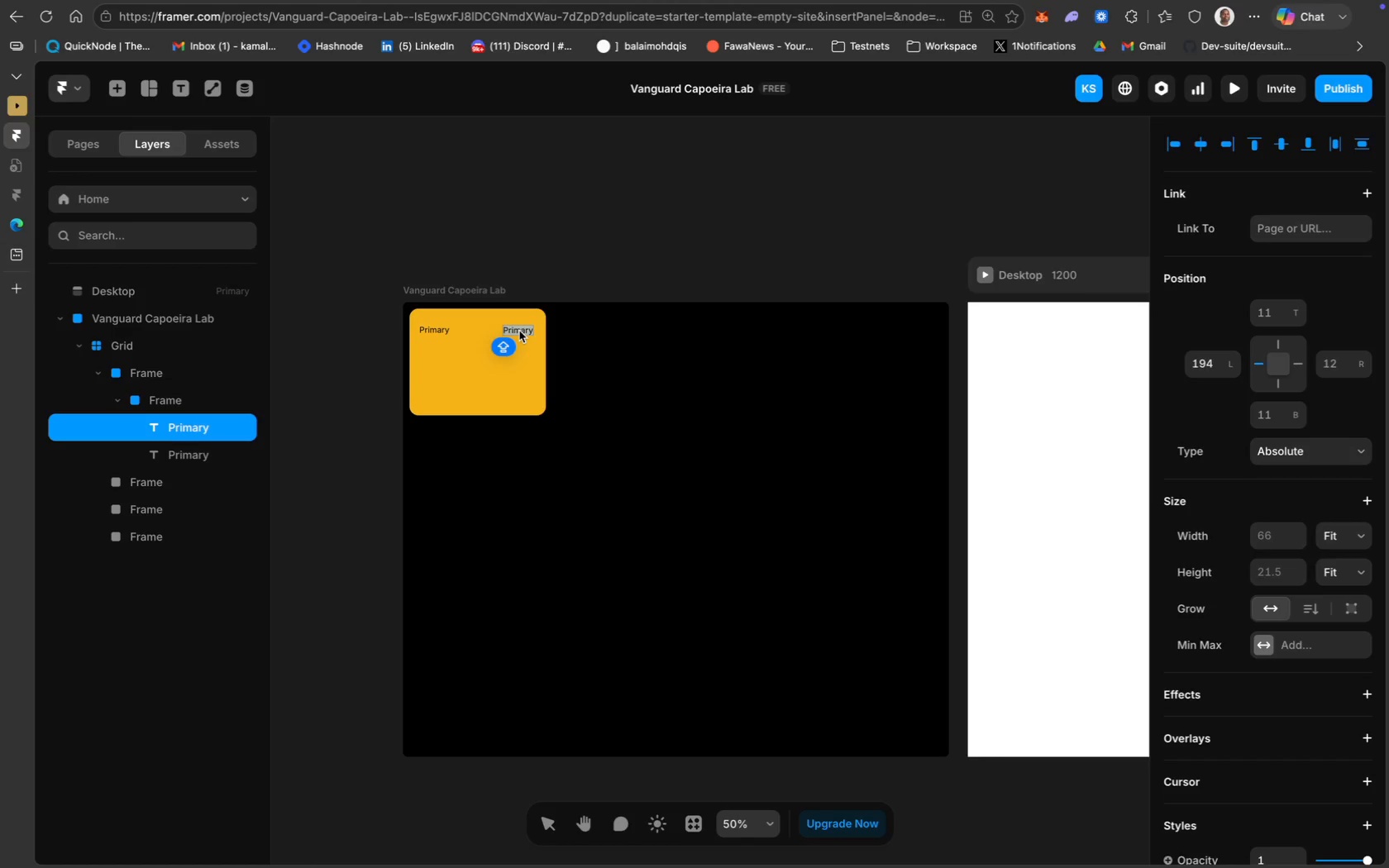 
key(Meta+V)
 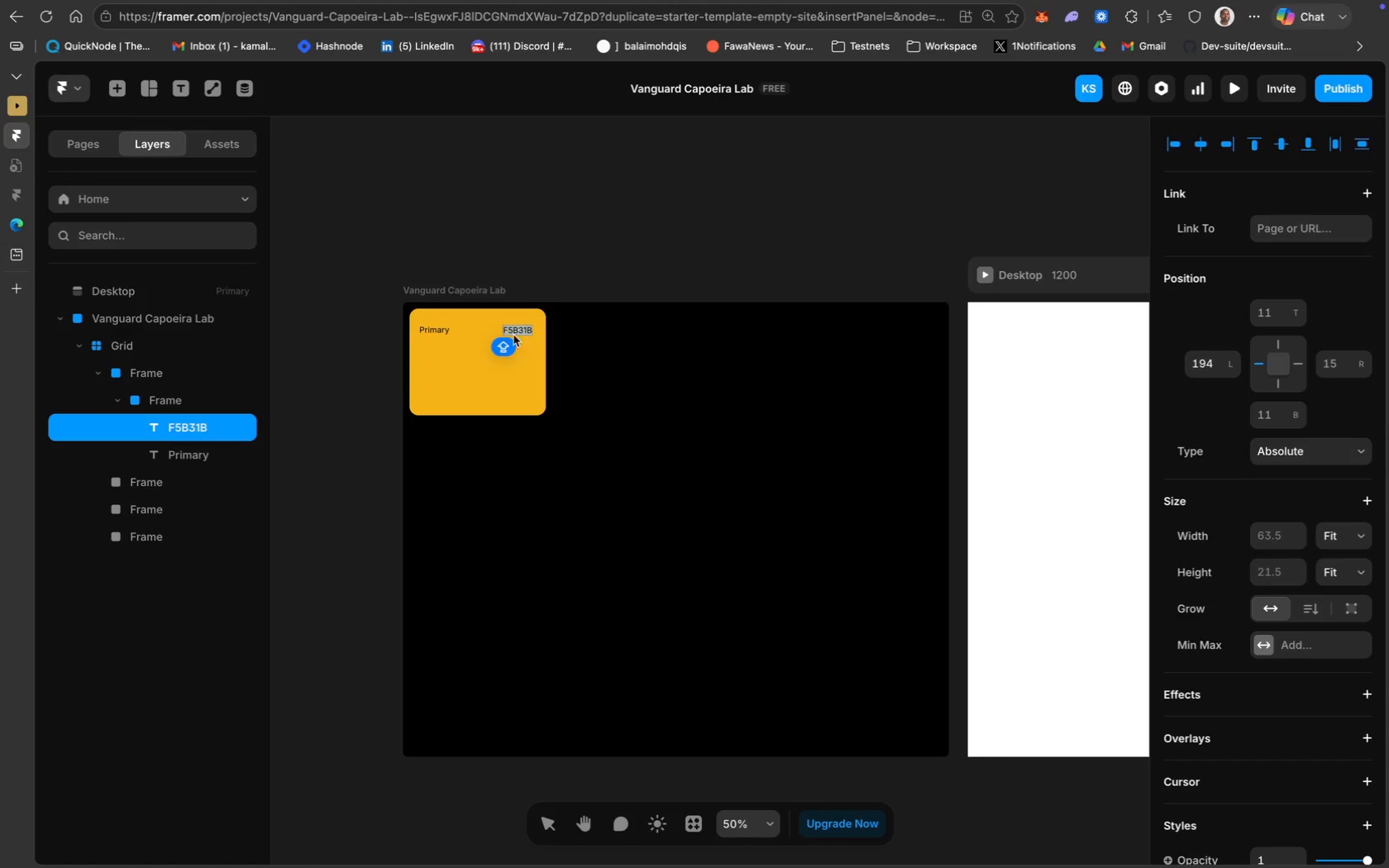 
left_click([507, 328])
 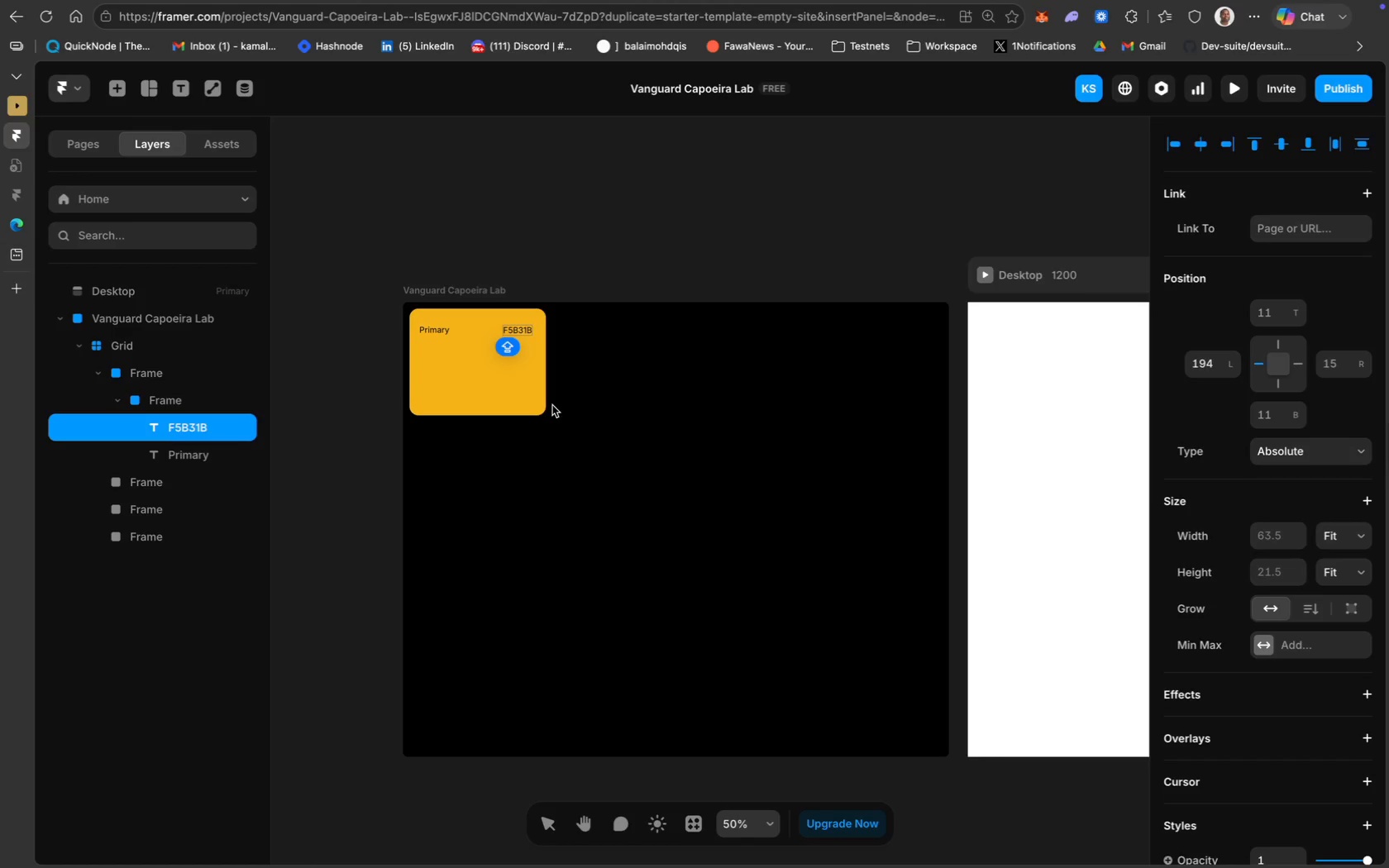 
key(ArrowLeft)
 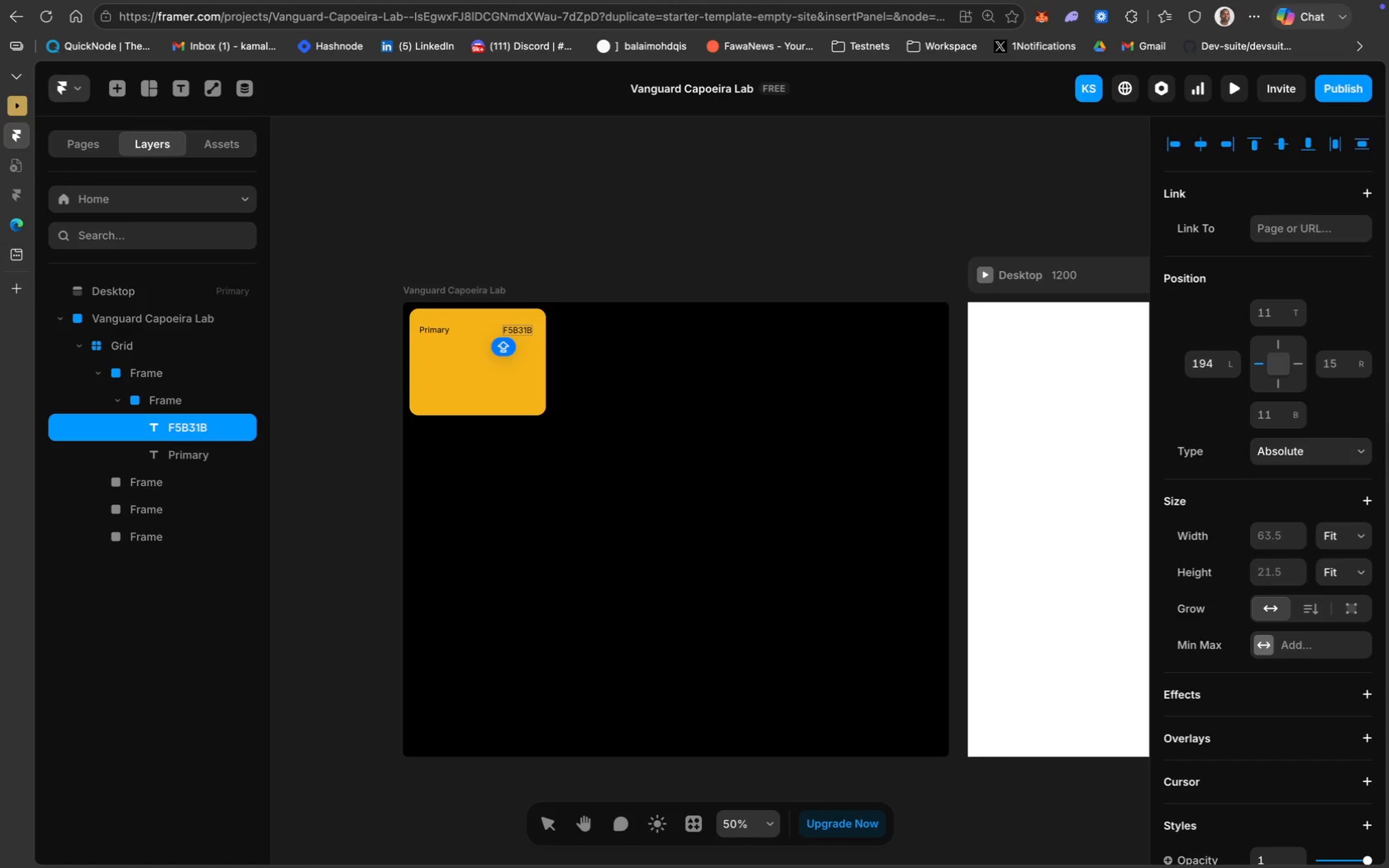 
key(Shift+ShiftRight)
 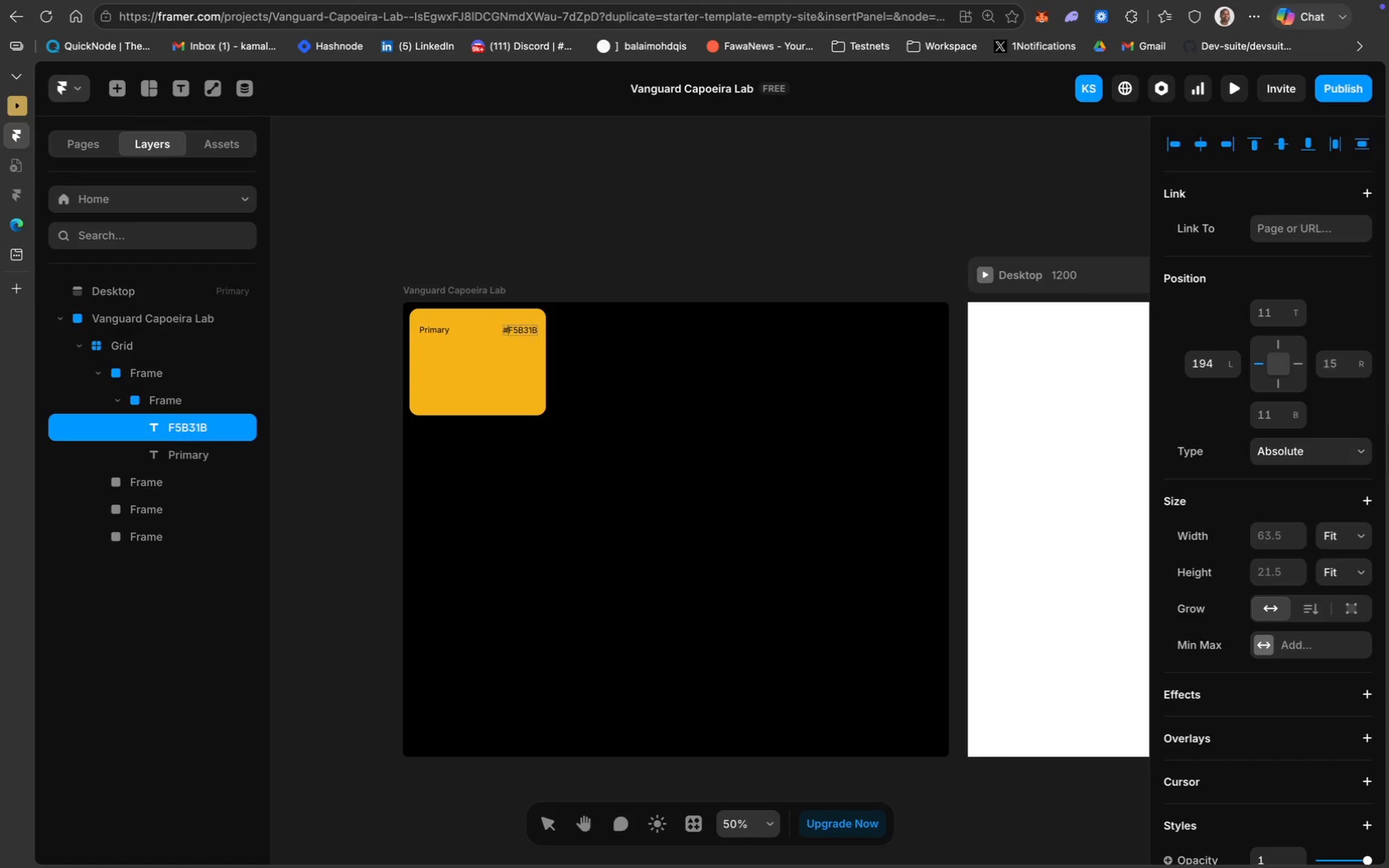 
key(Shift+3)
 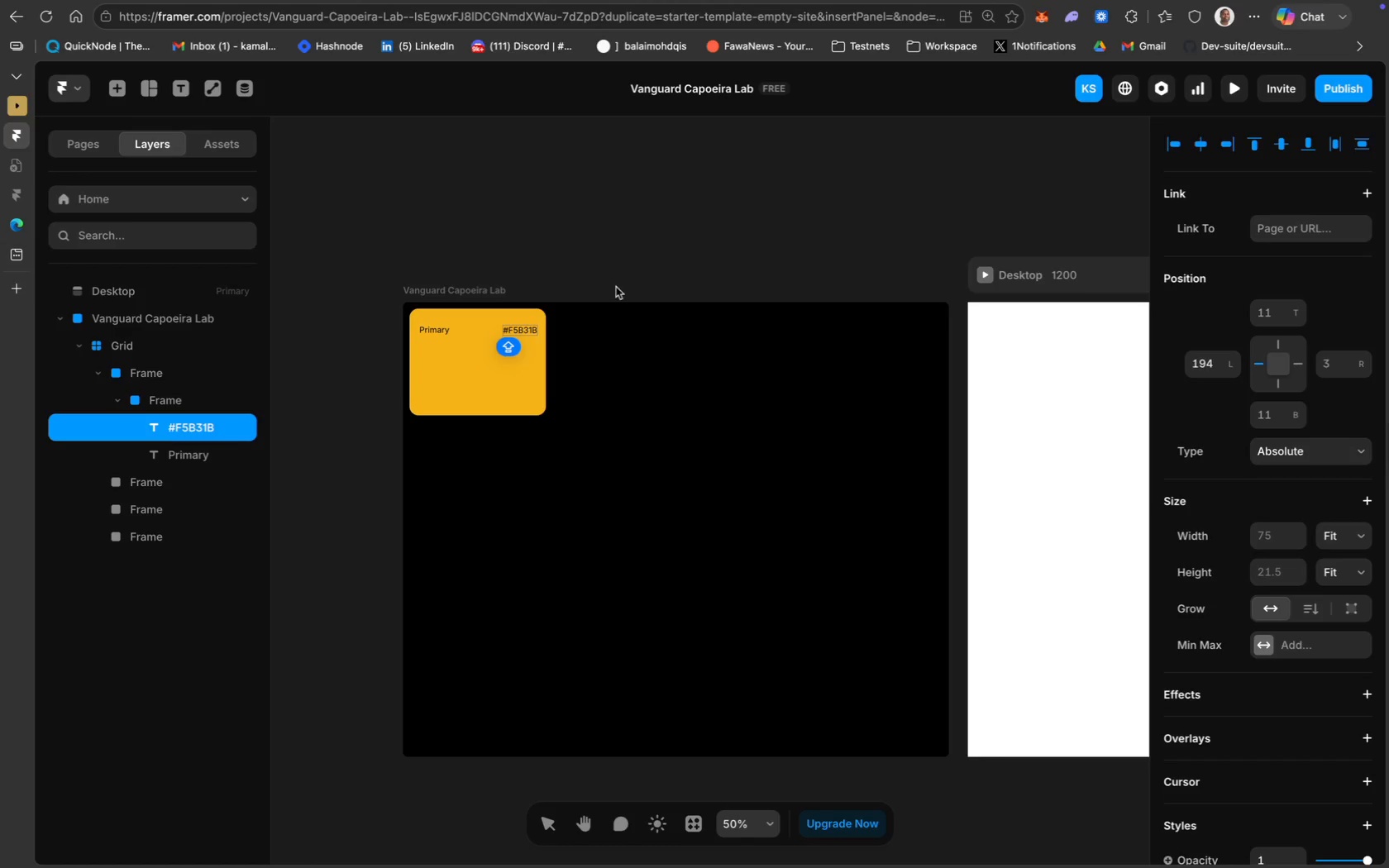 
left_click([627, 223])
 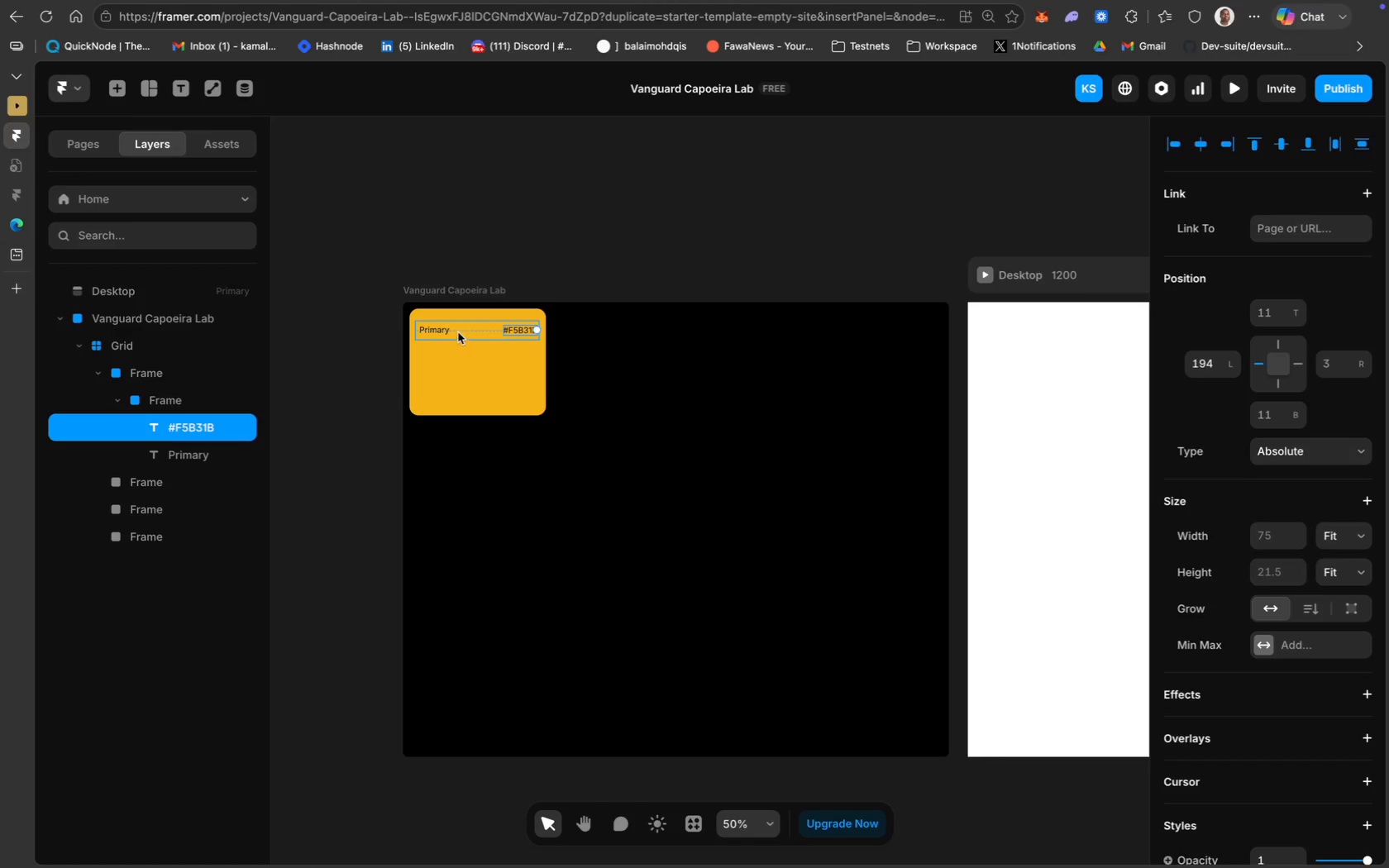 
left_click([446, 329])
 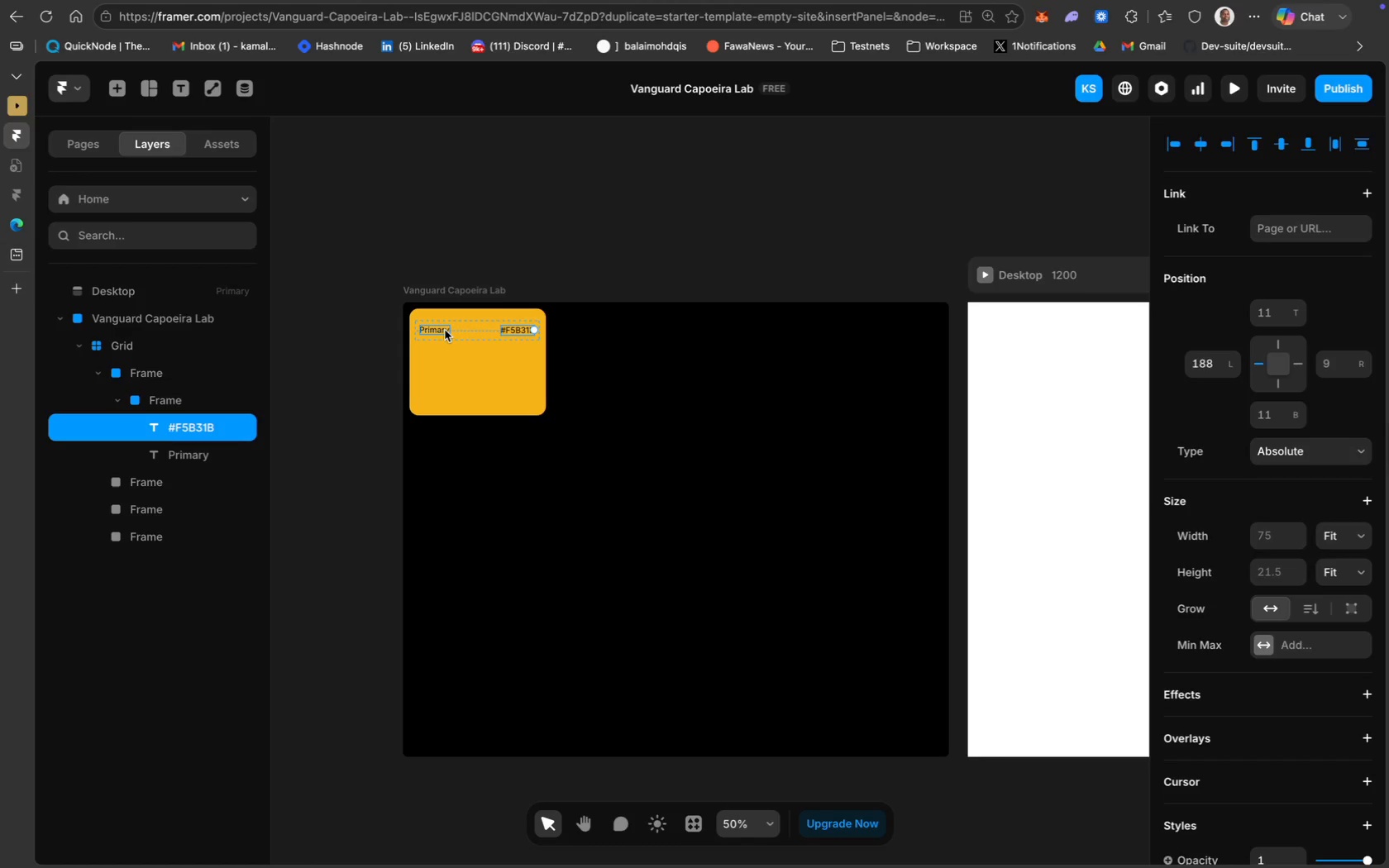 
wait(19.77)
 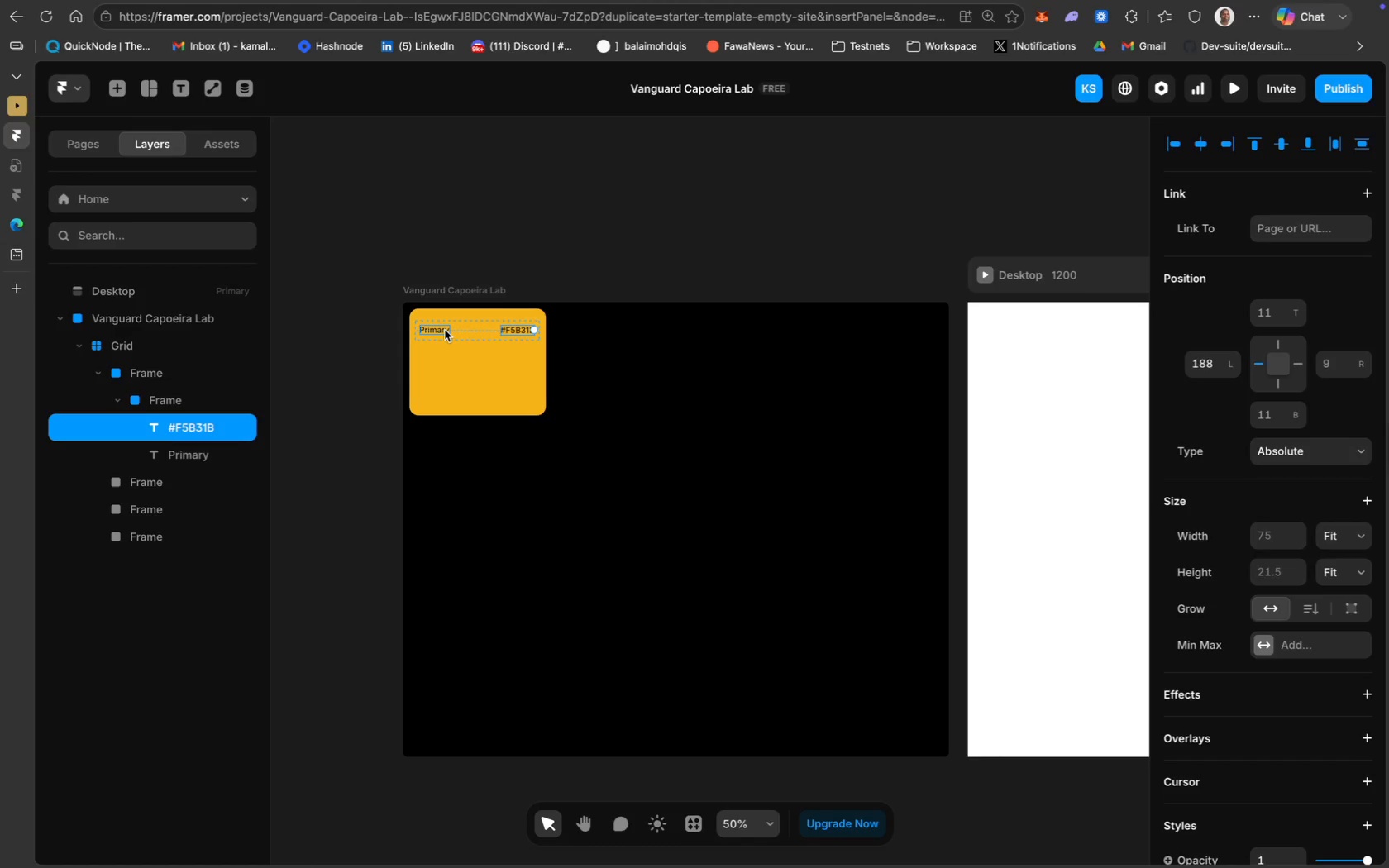 
left_click([443, 331])
 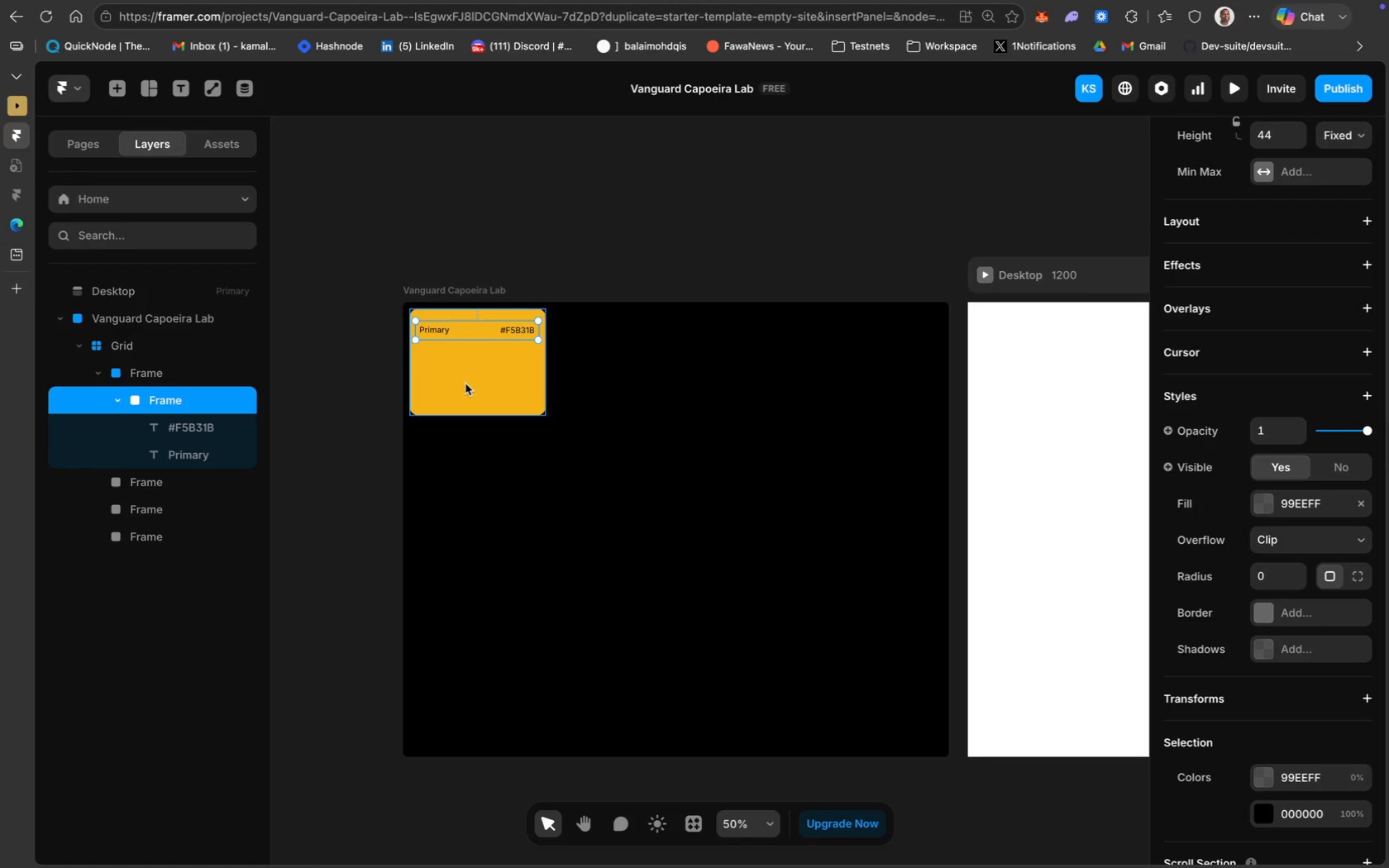 
wait(10.06)
 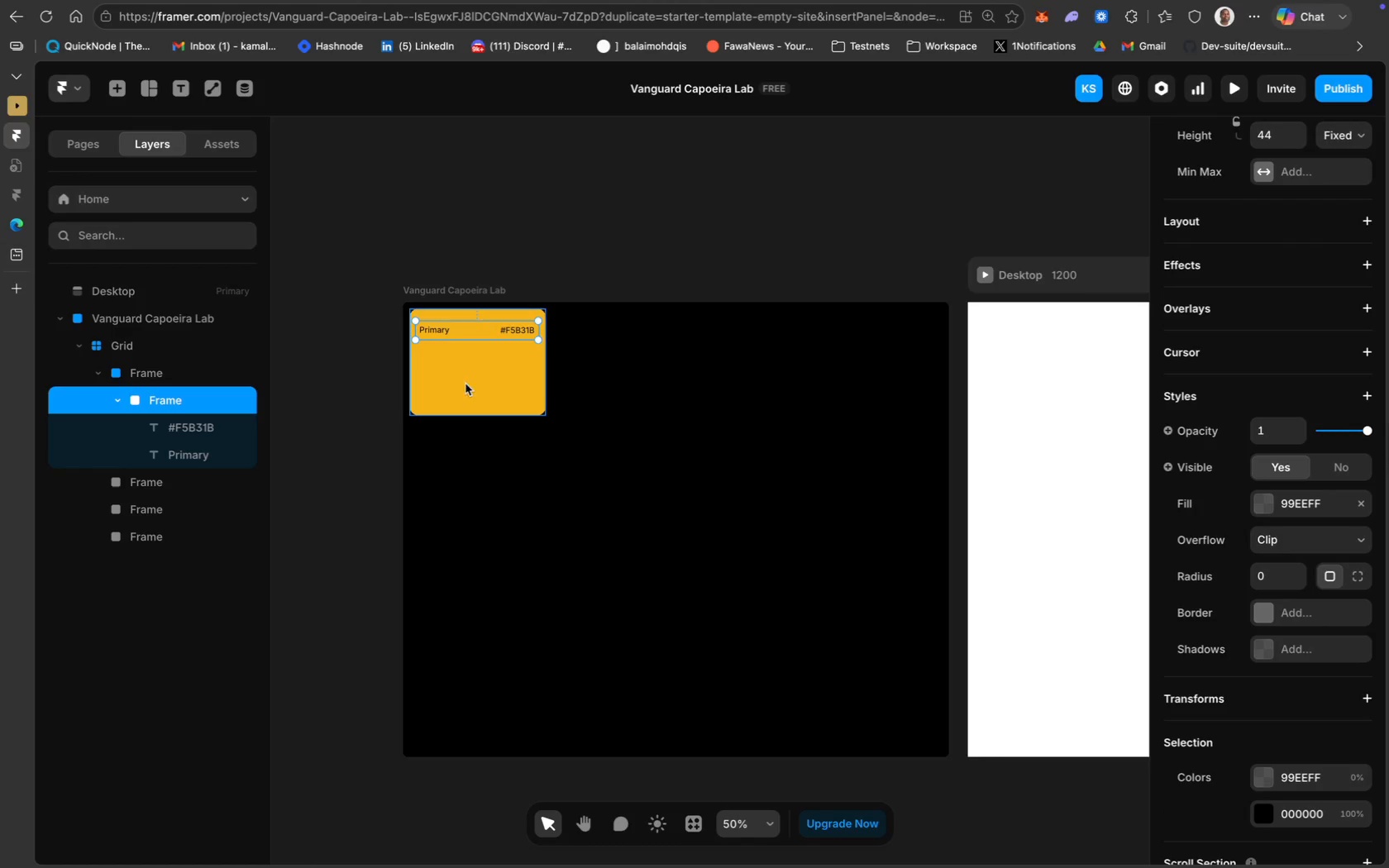 
left_click_drag(start_coordinate=[473, 336], to_coordinate=[623, 249])
 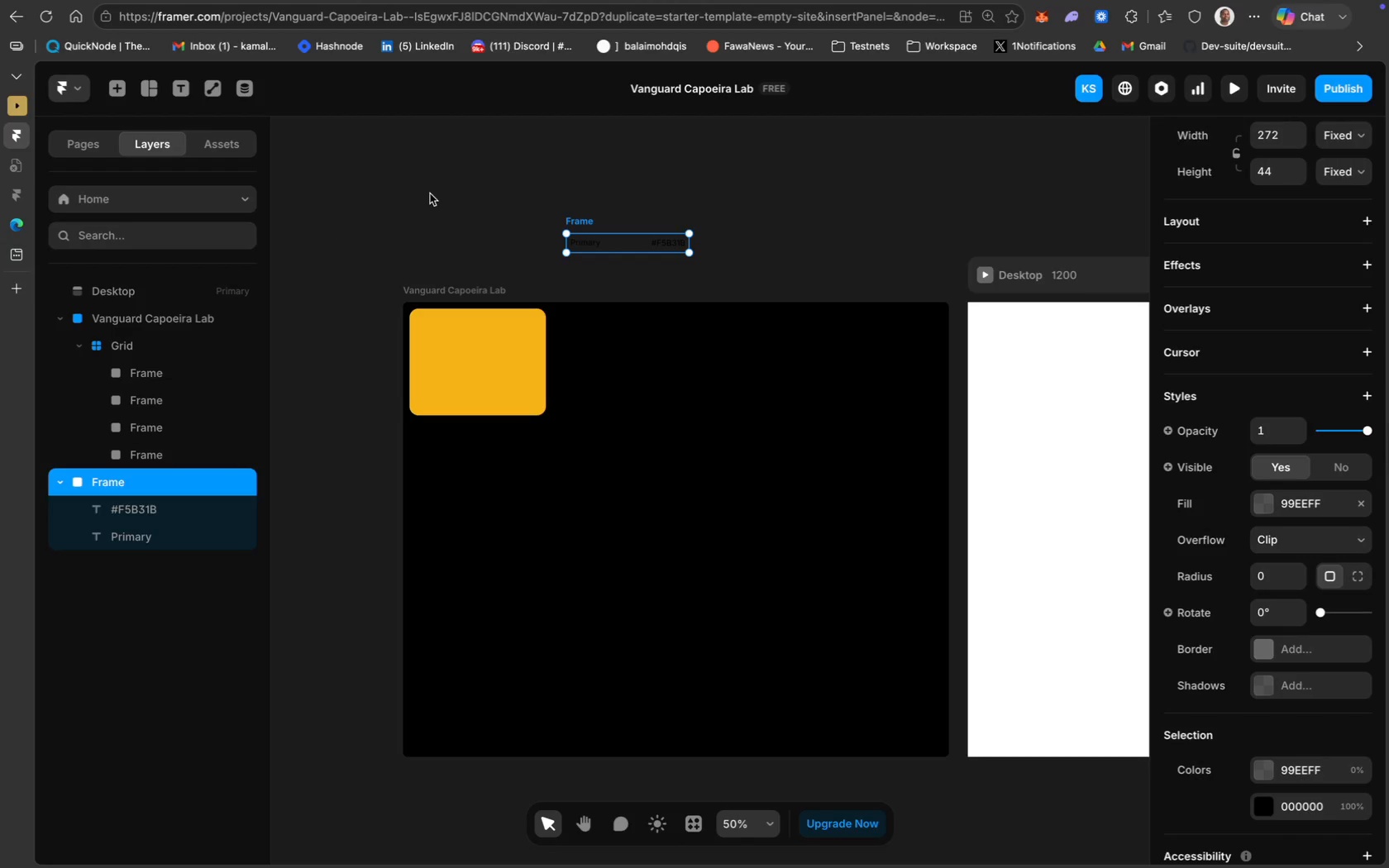 
left_click([441, 189])
 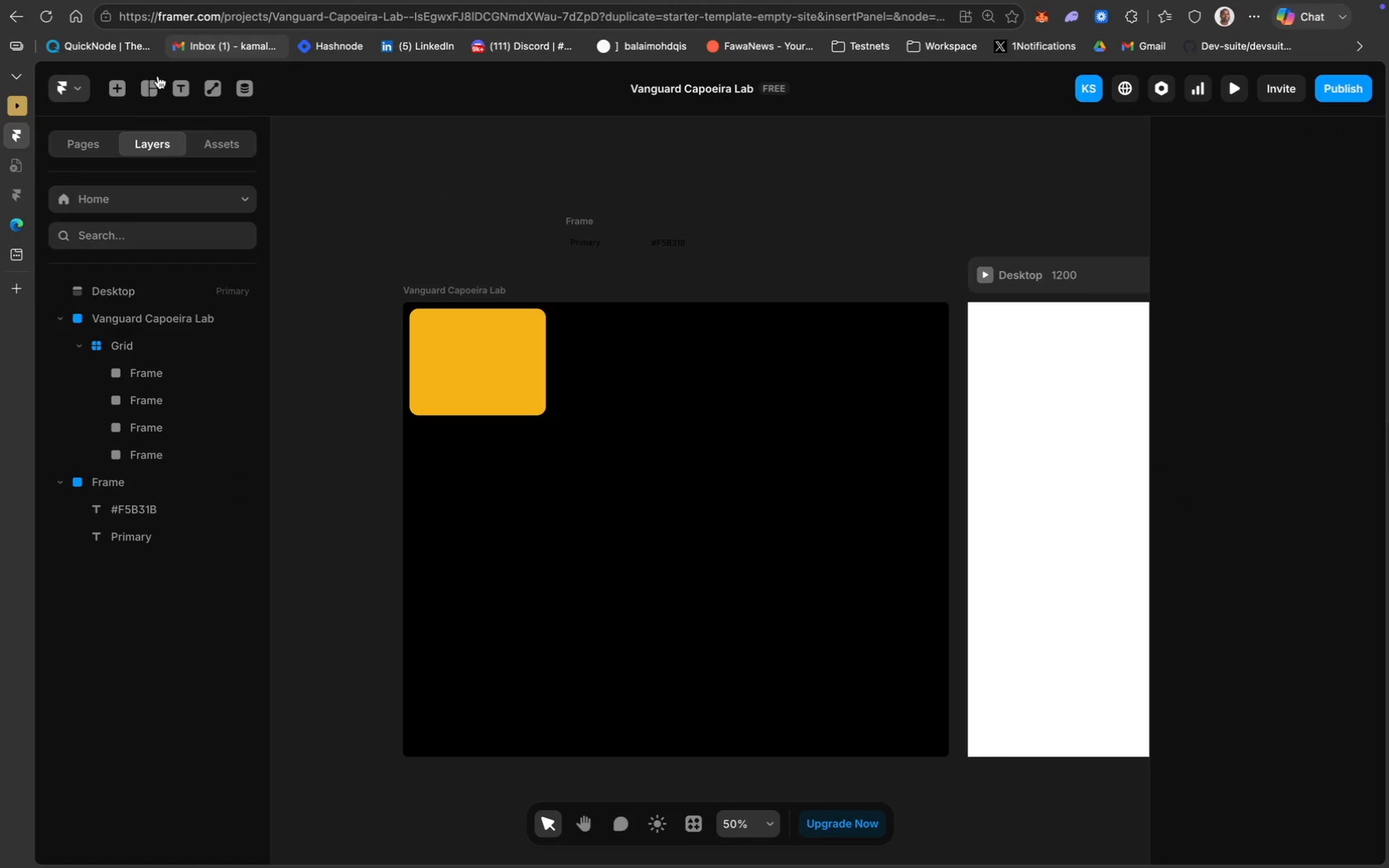 
left_click([145, 83])
 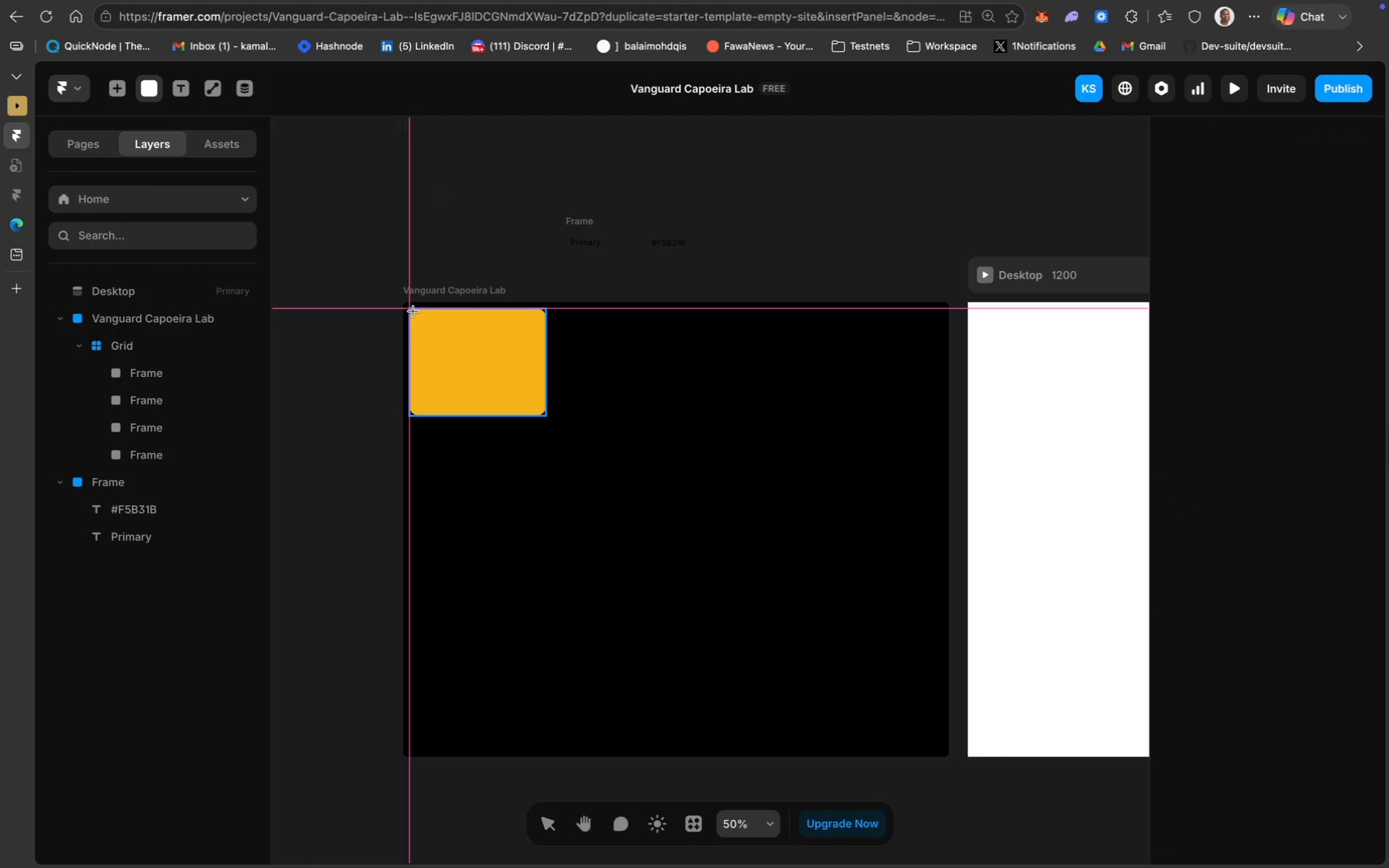 
left_click_drag(start_coordinate=[413, 311], to_coordinate=[545, 415])
 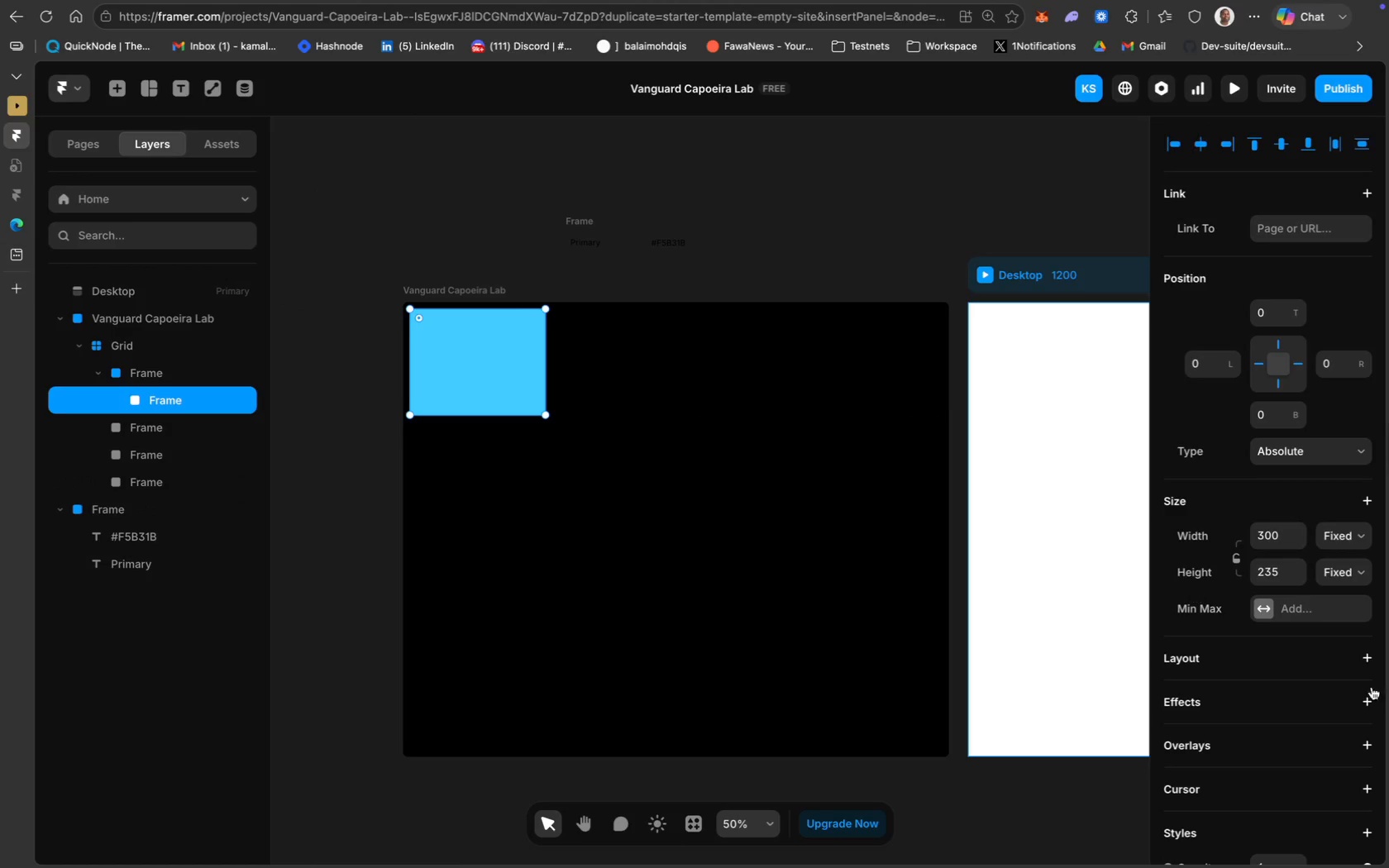 
scroll: coordinate [1356, 616], scroll_direction: down, amount: 113.0
 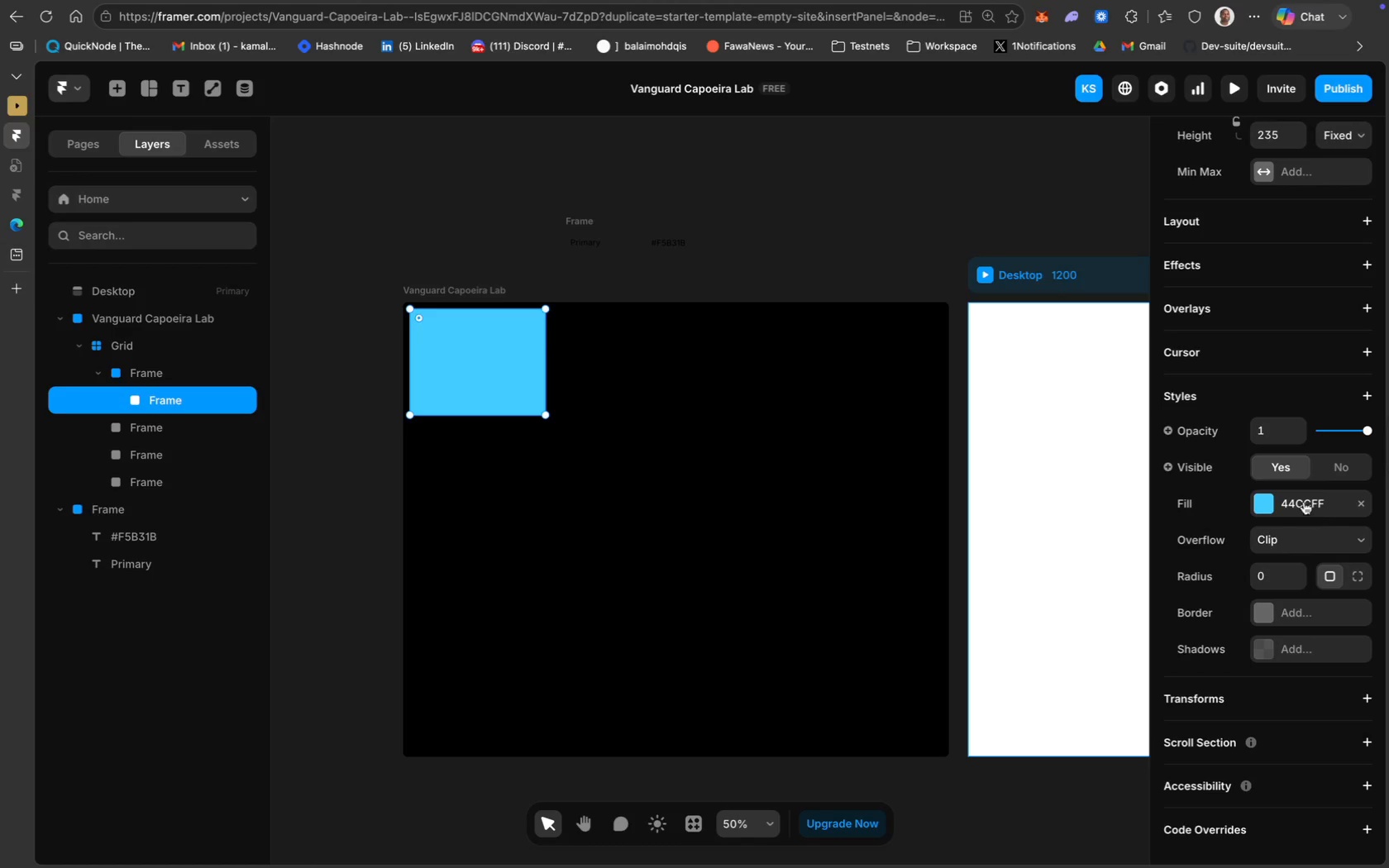 
left_click([1303, 502])
 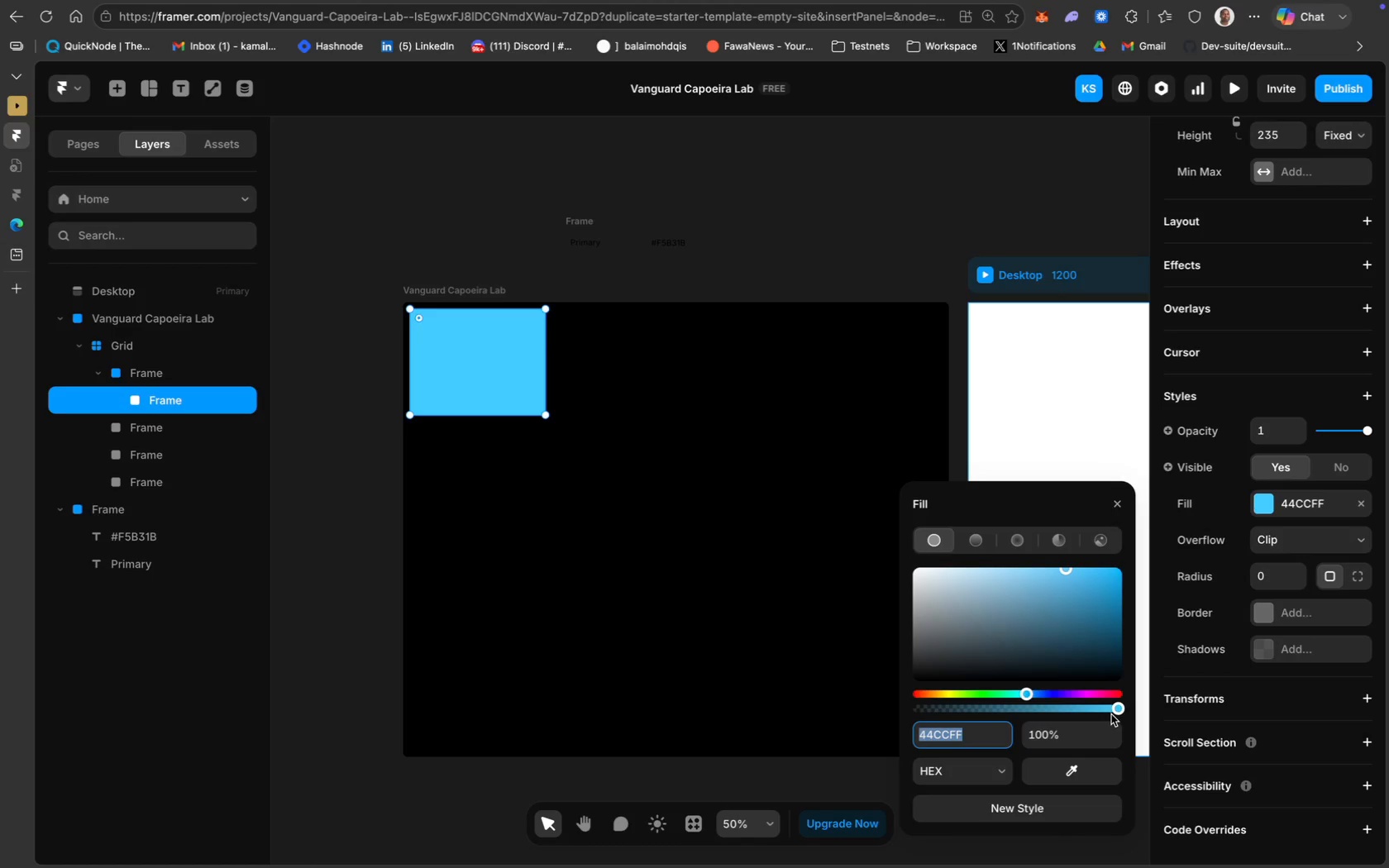 
left_click_drag(start_coordinate=[1116, 708], to_coordinate=[884, 695])
 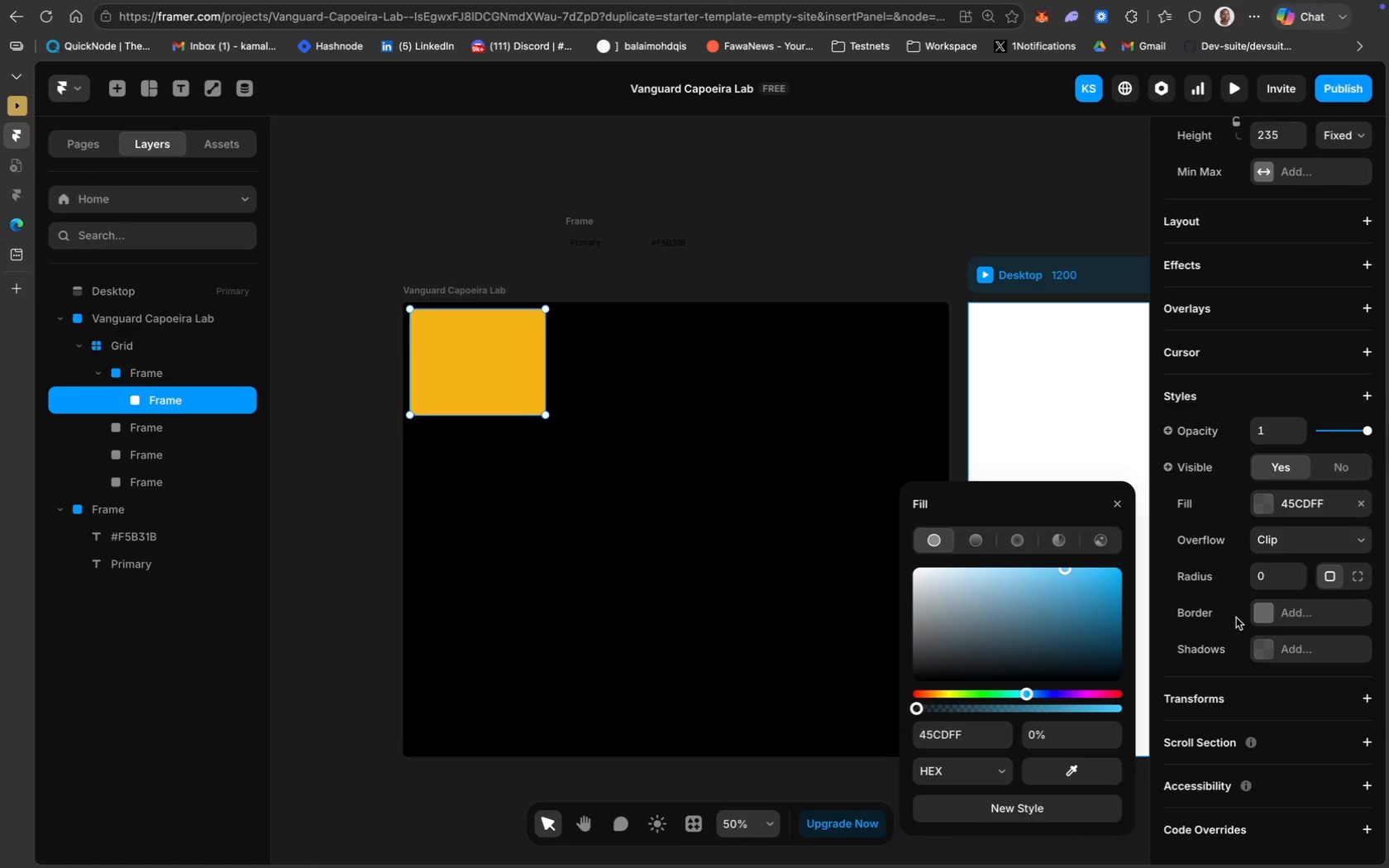 
scroll: coordinate [1245, 661], scroll_direction: down, amount: 22.0
 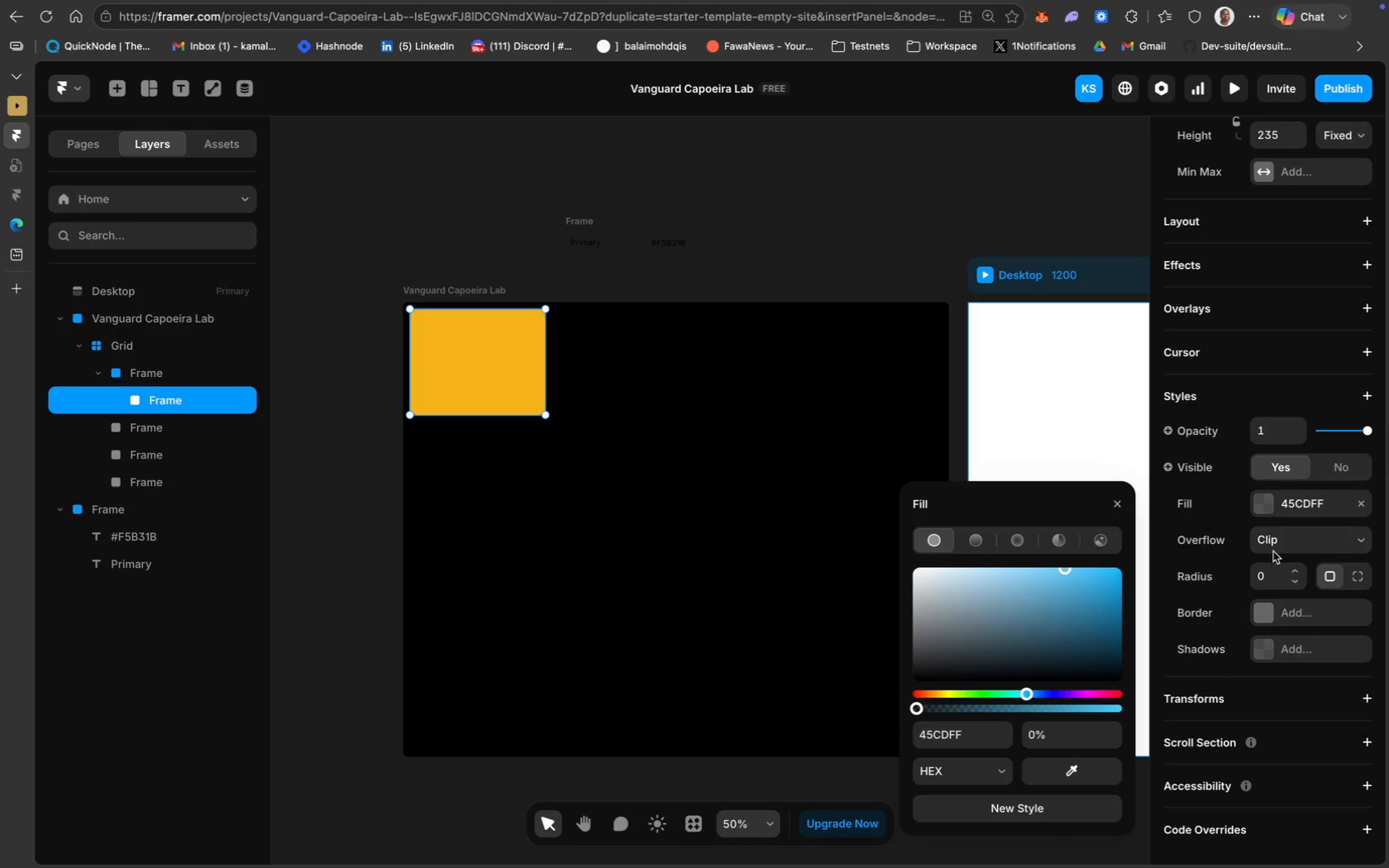 
mouse_move([1253, 530])
 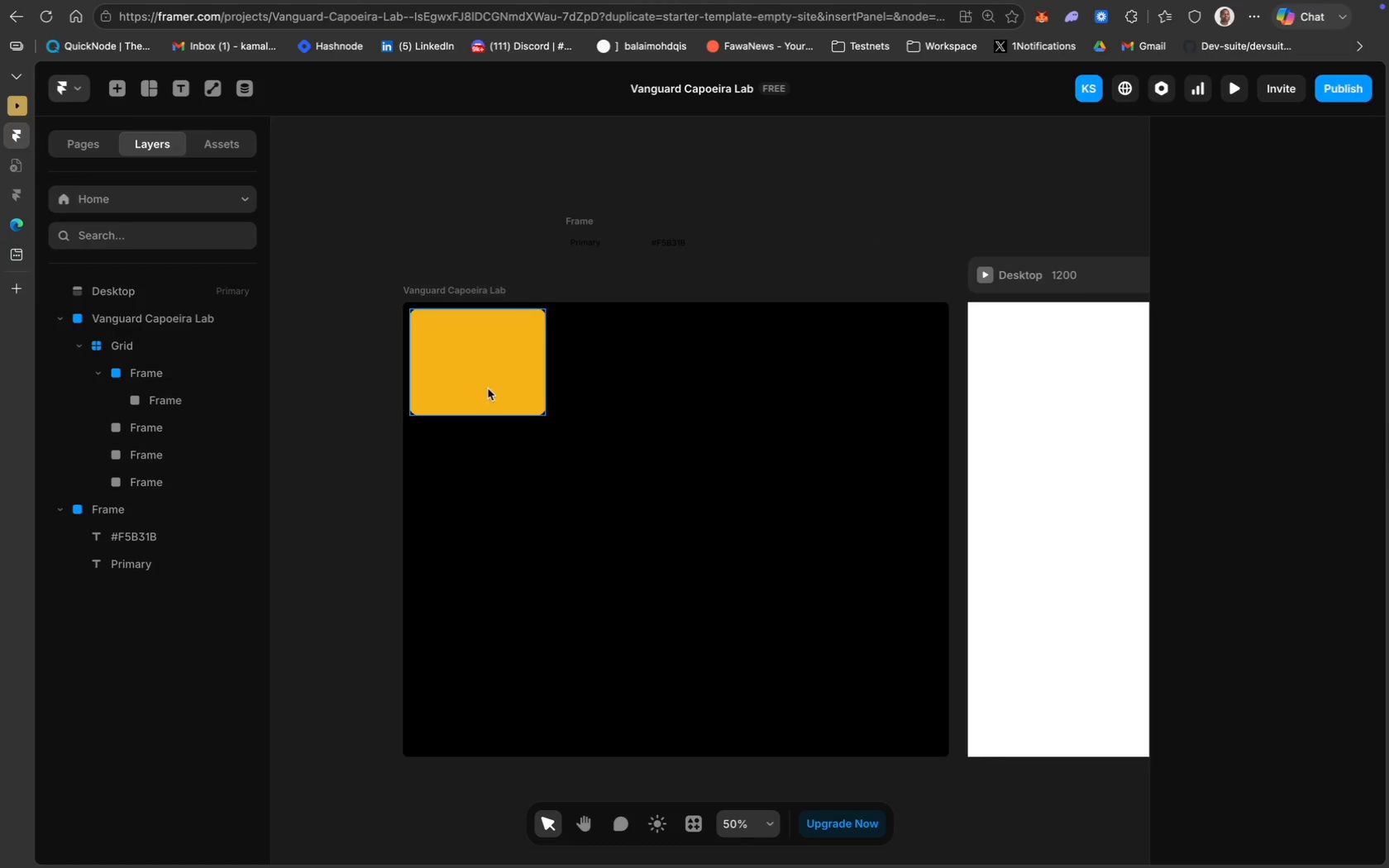 
wait(5.4)
 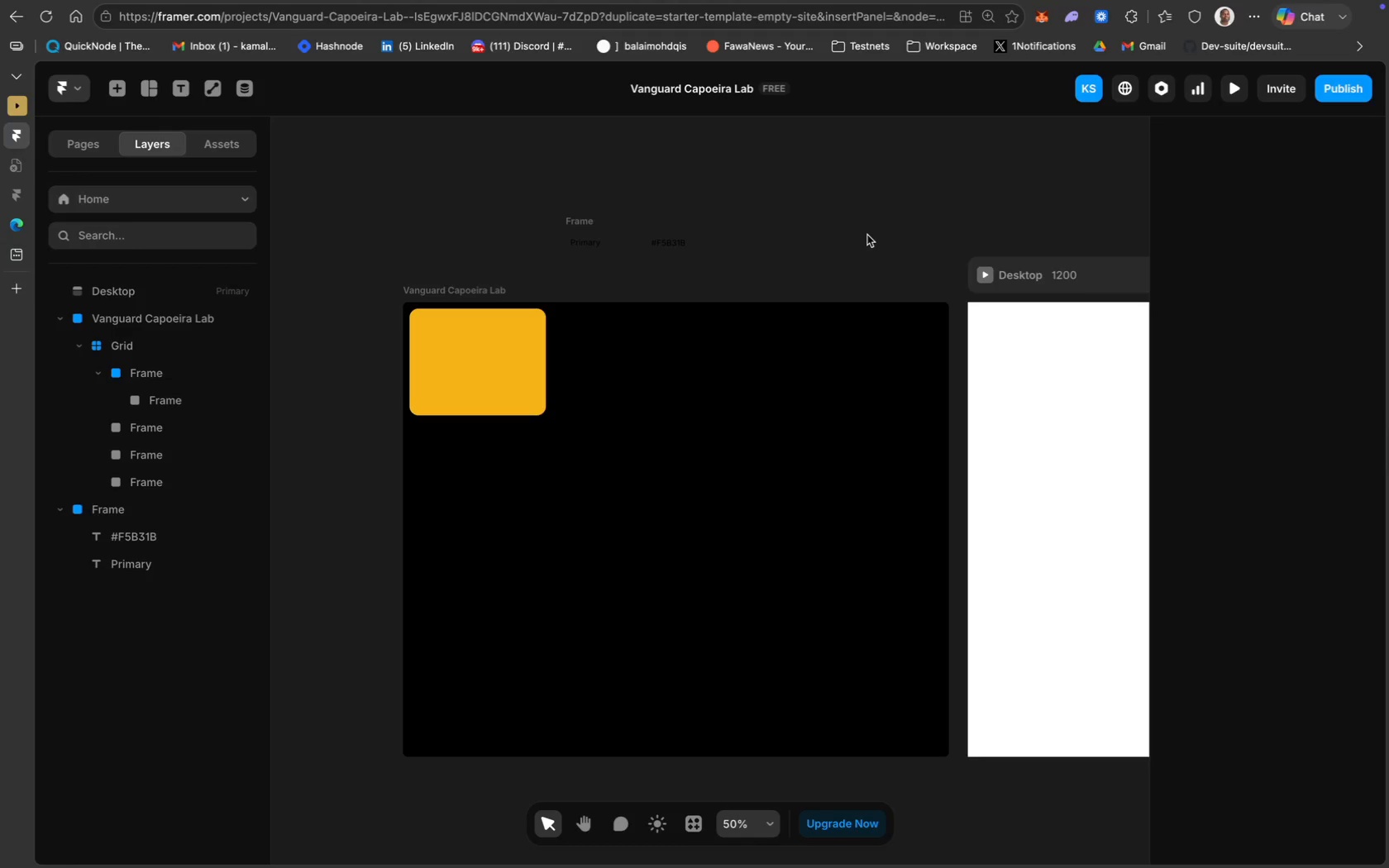 
left_click([623, 246])
 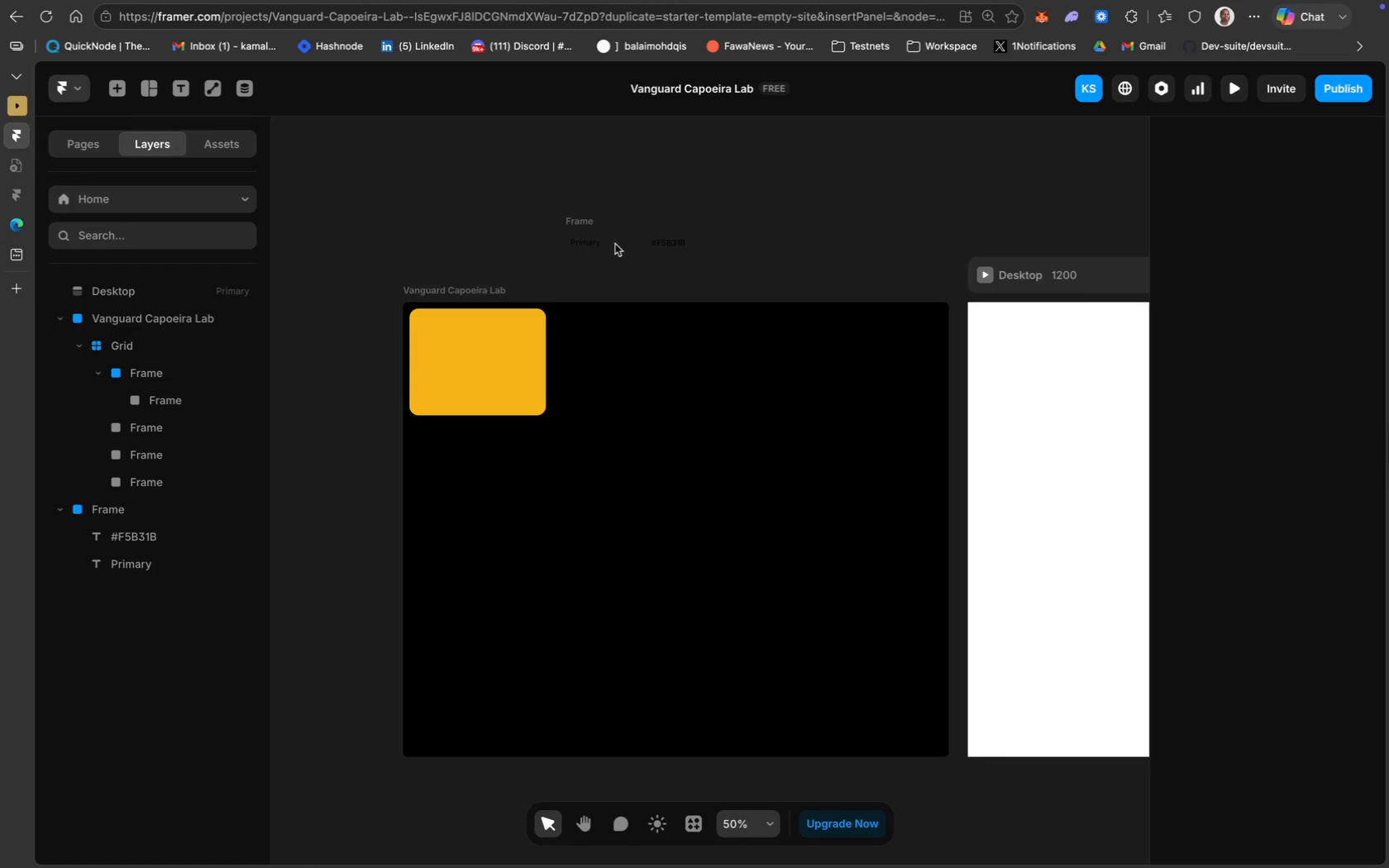 
left_click([622, 241])
 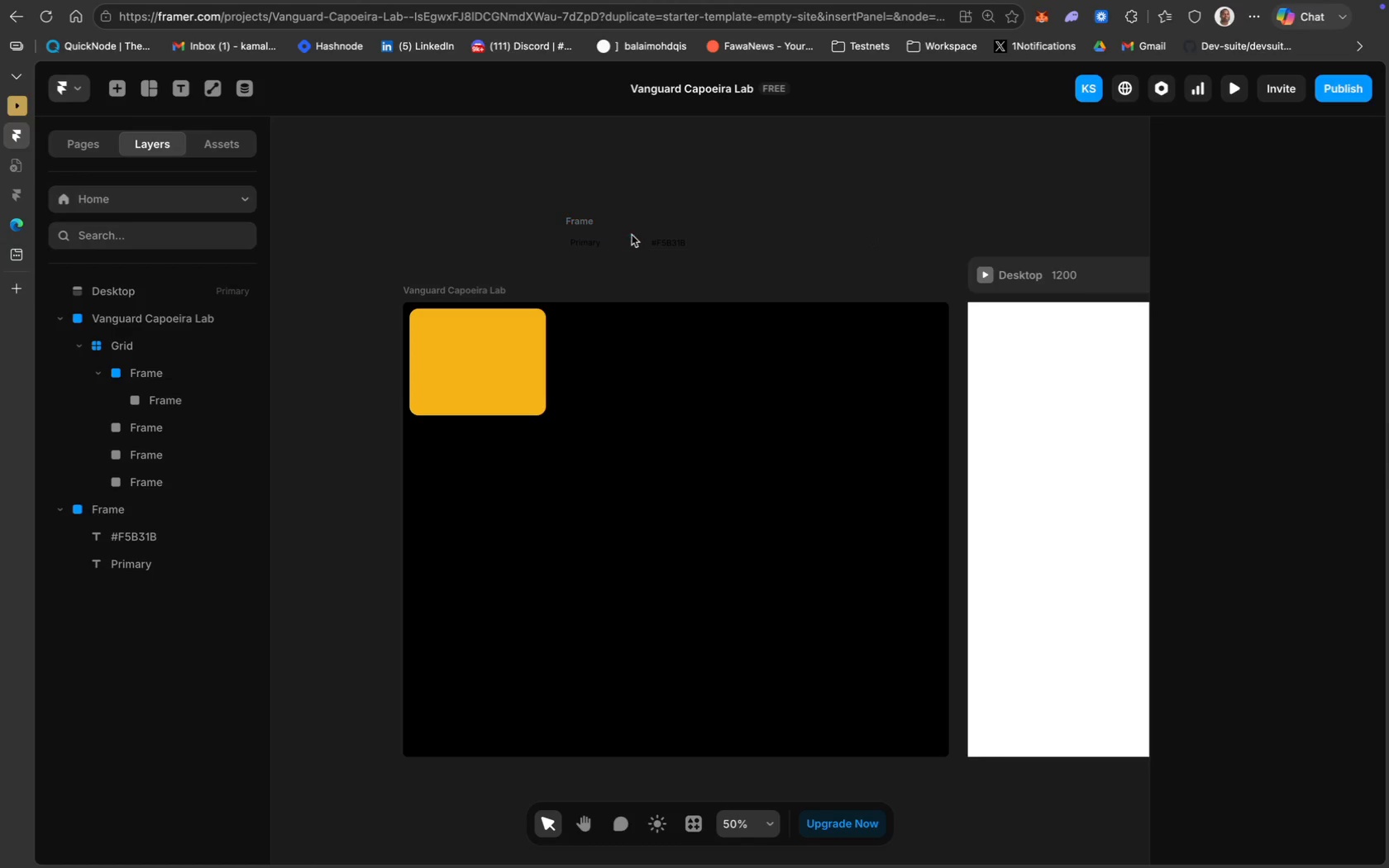 
left_click([630, 236])
 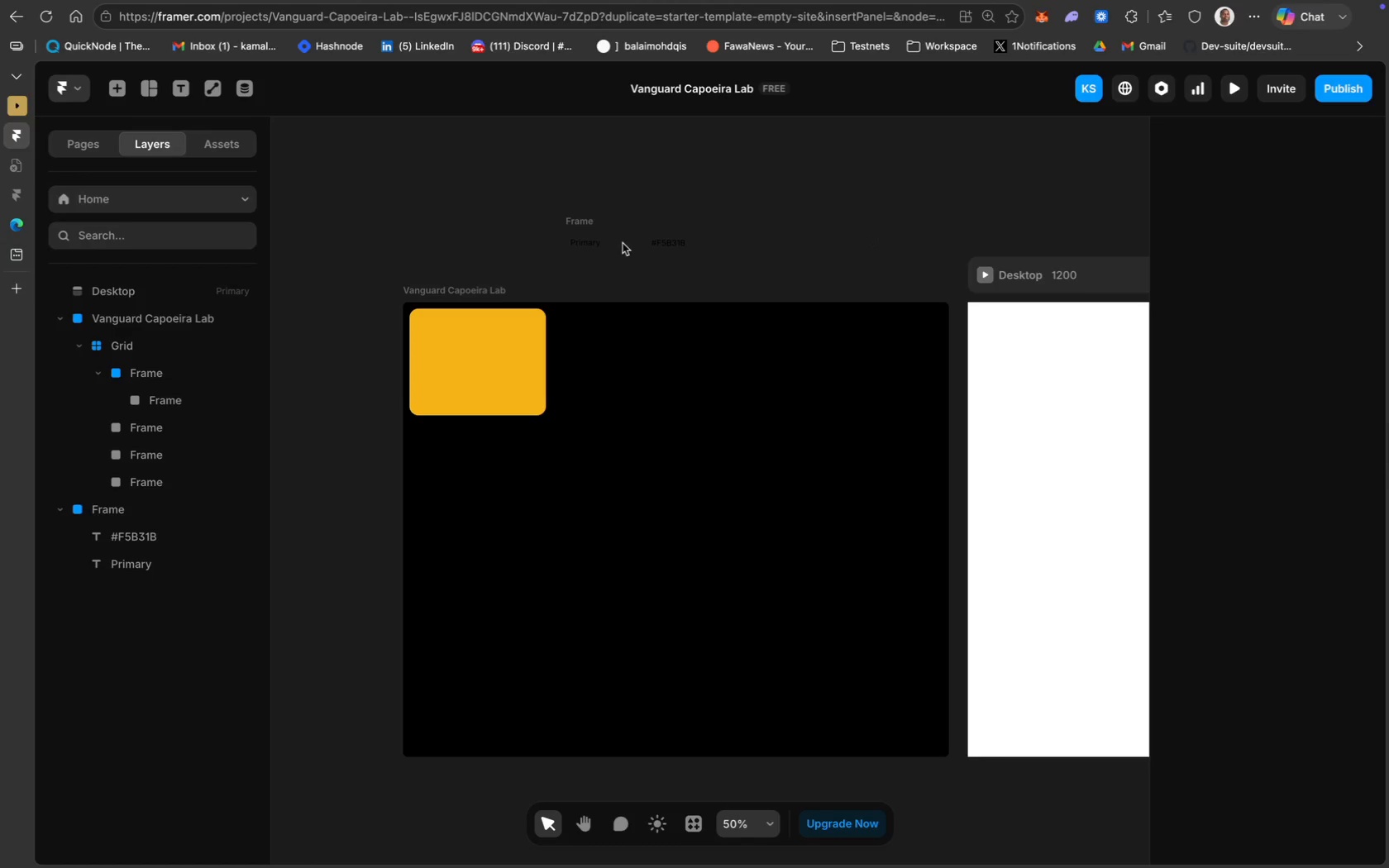 
left_click([623, 243])
 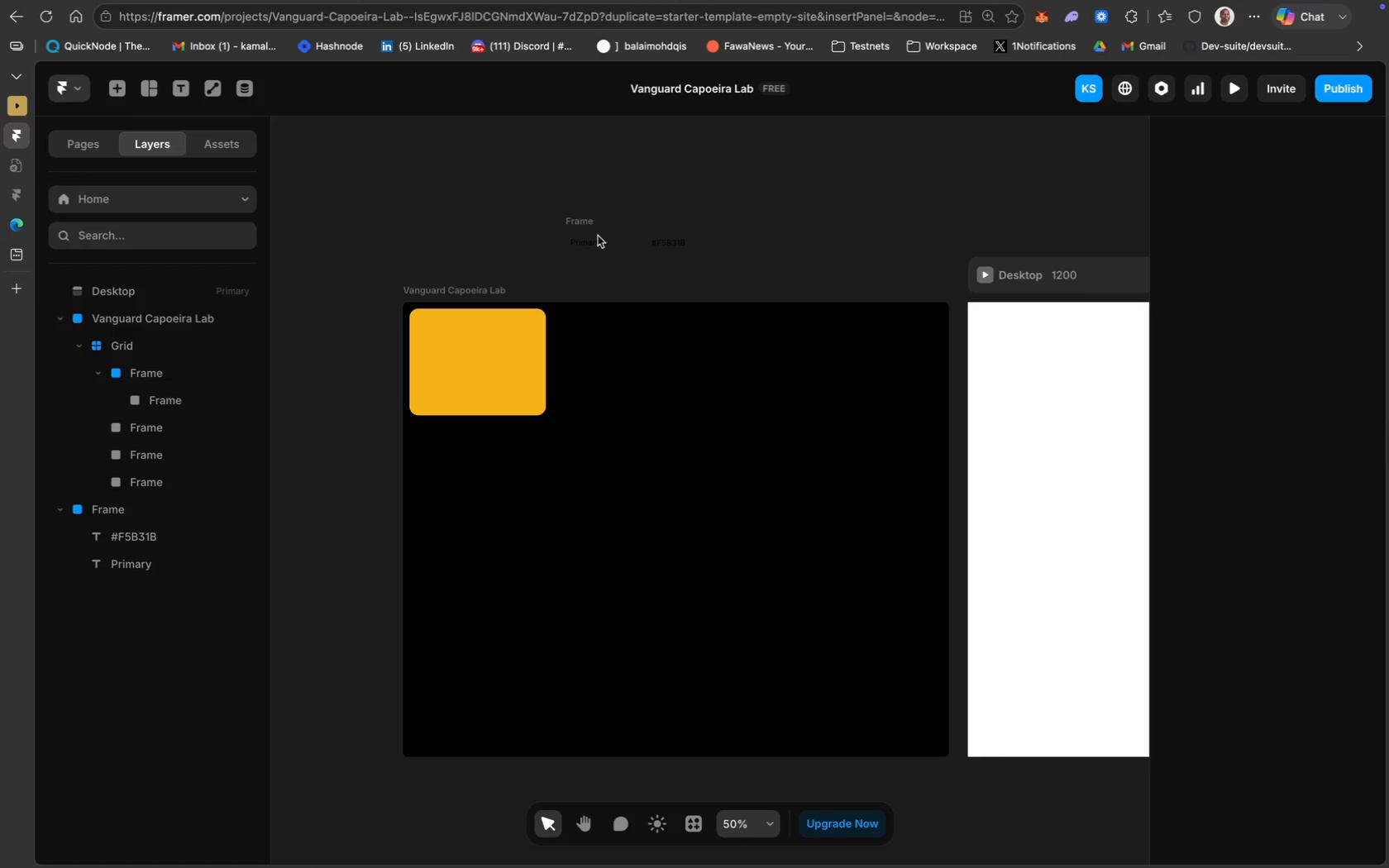 
left_click([579, 230])
 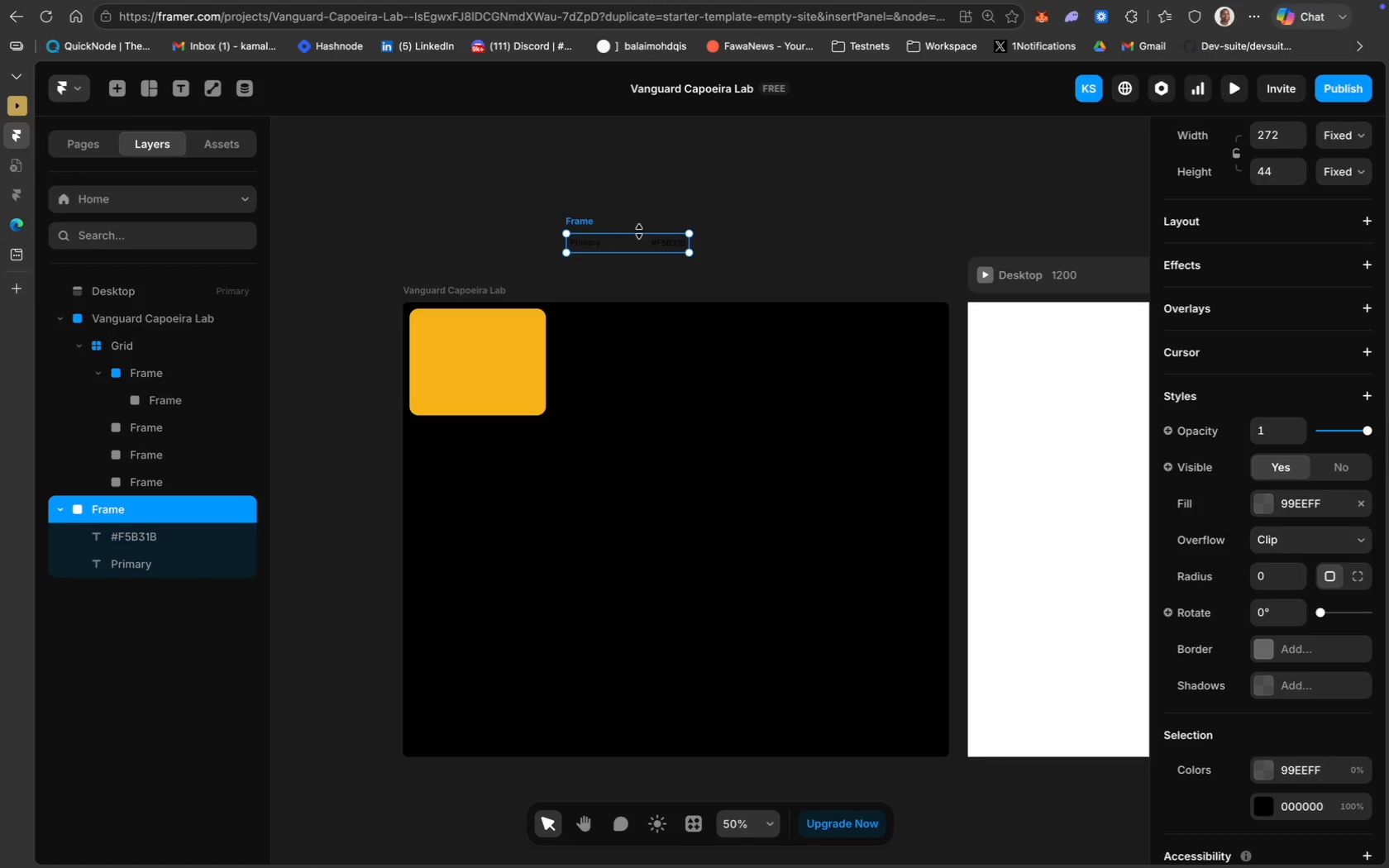 
left_click_drag(start_coordinate=[627, 244], to_coordinate=[477, 327])
 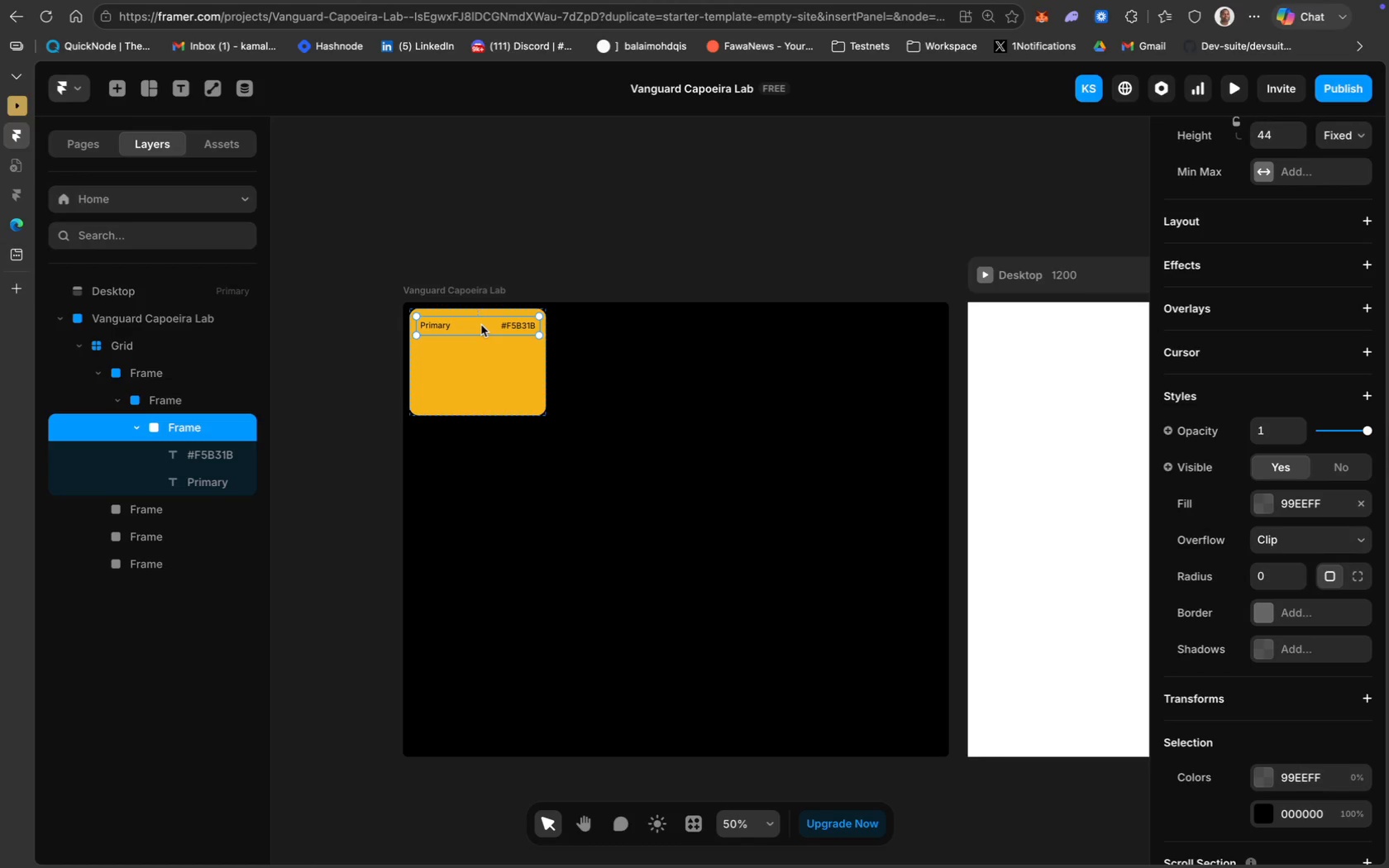 
wait(12.37)
 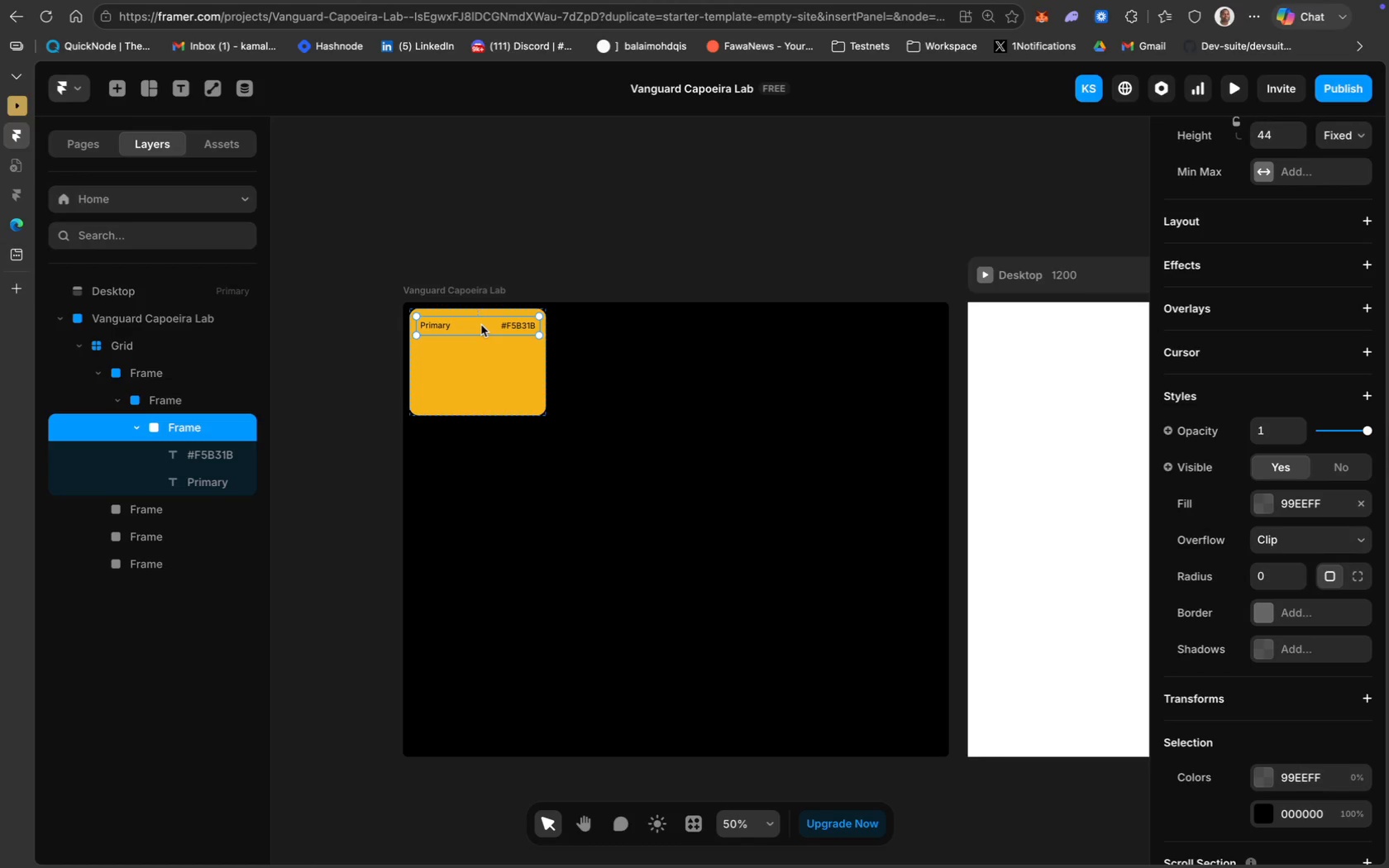 
left_click([604, 213])
 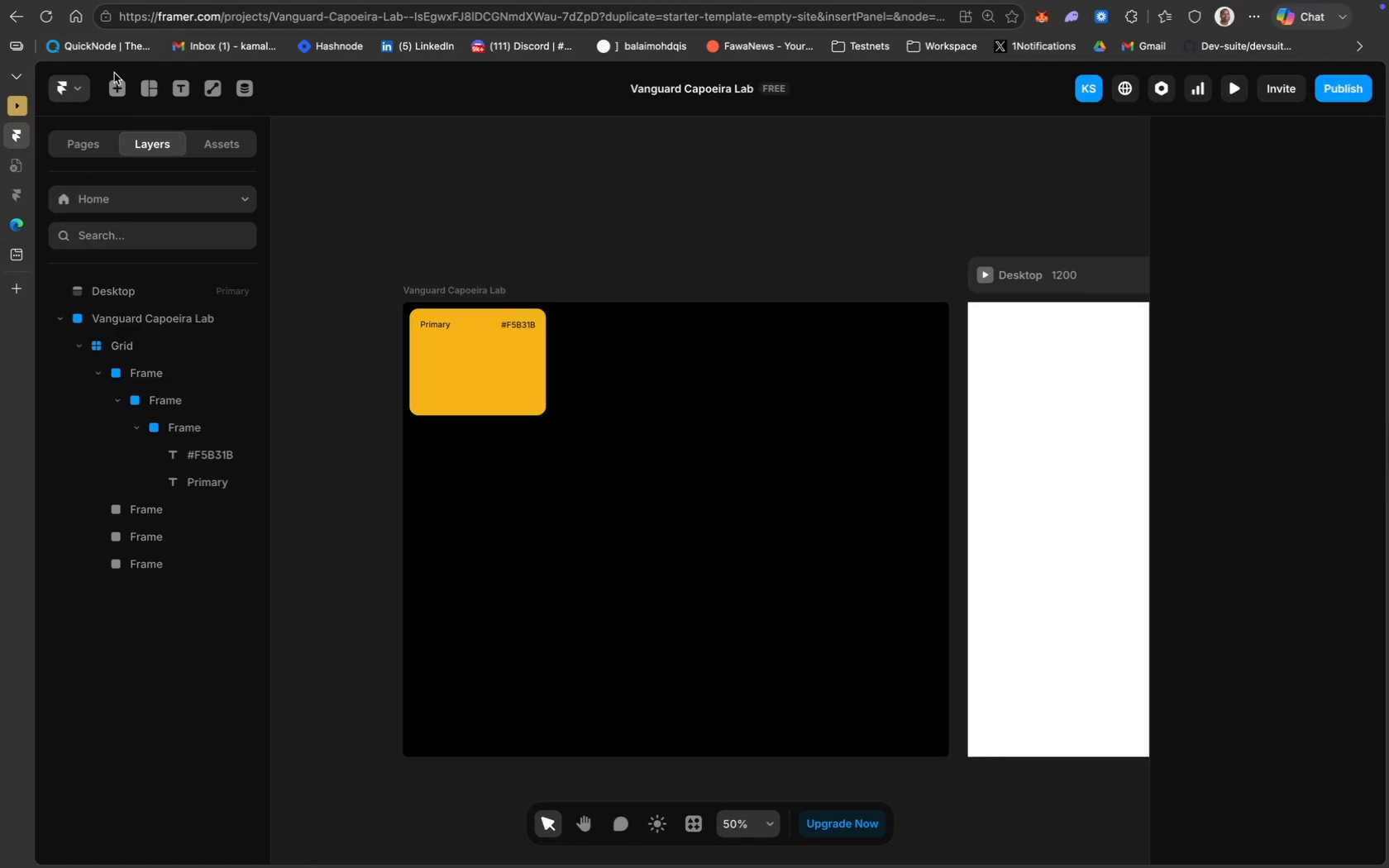 
left_click([145, 86])
 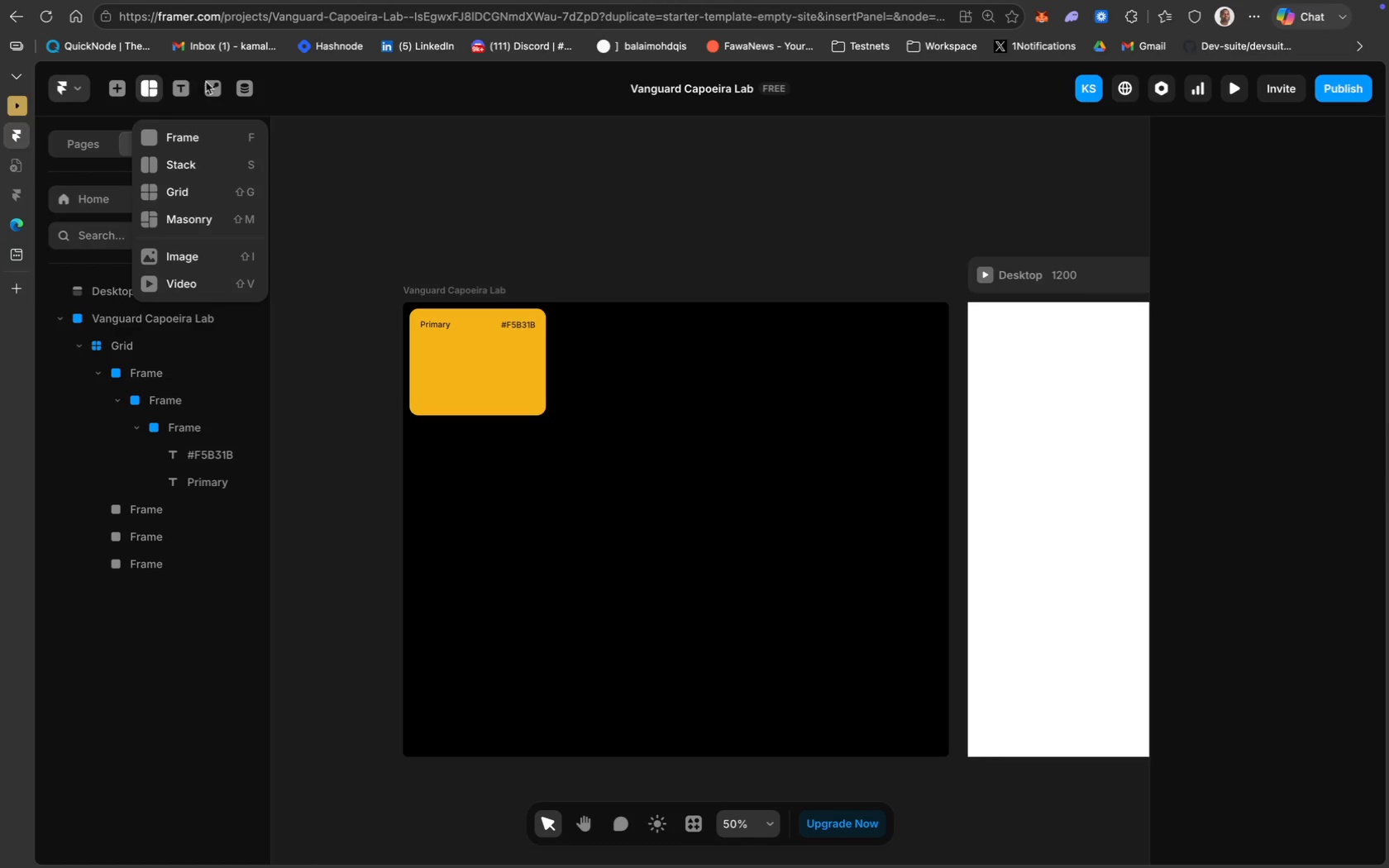 
left_click([209, 88])
 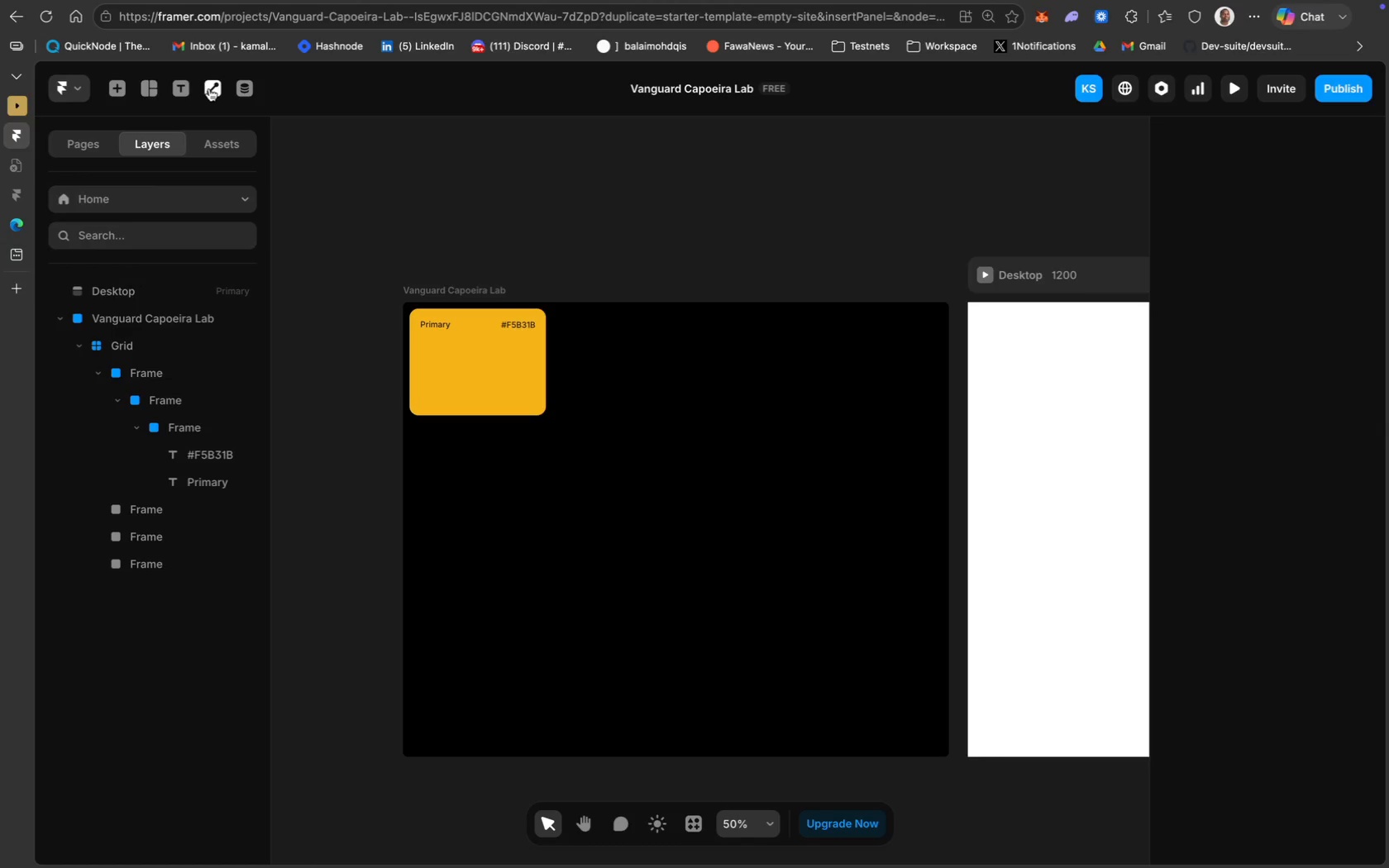 
left_click([209, 88])
 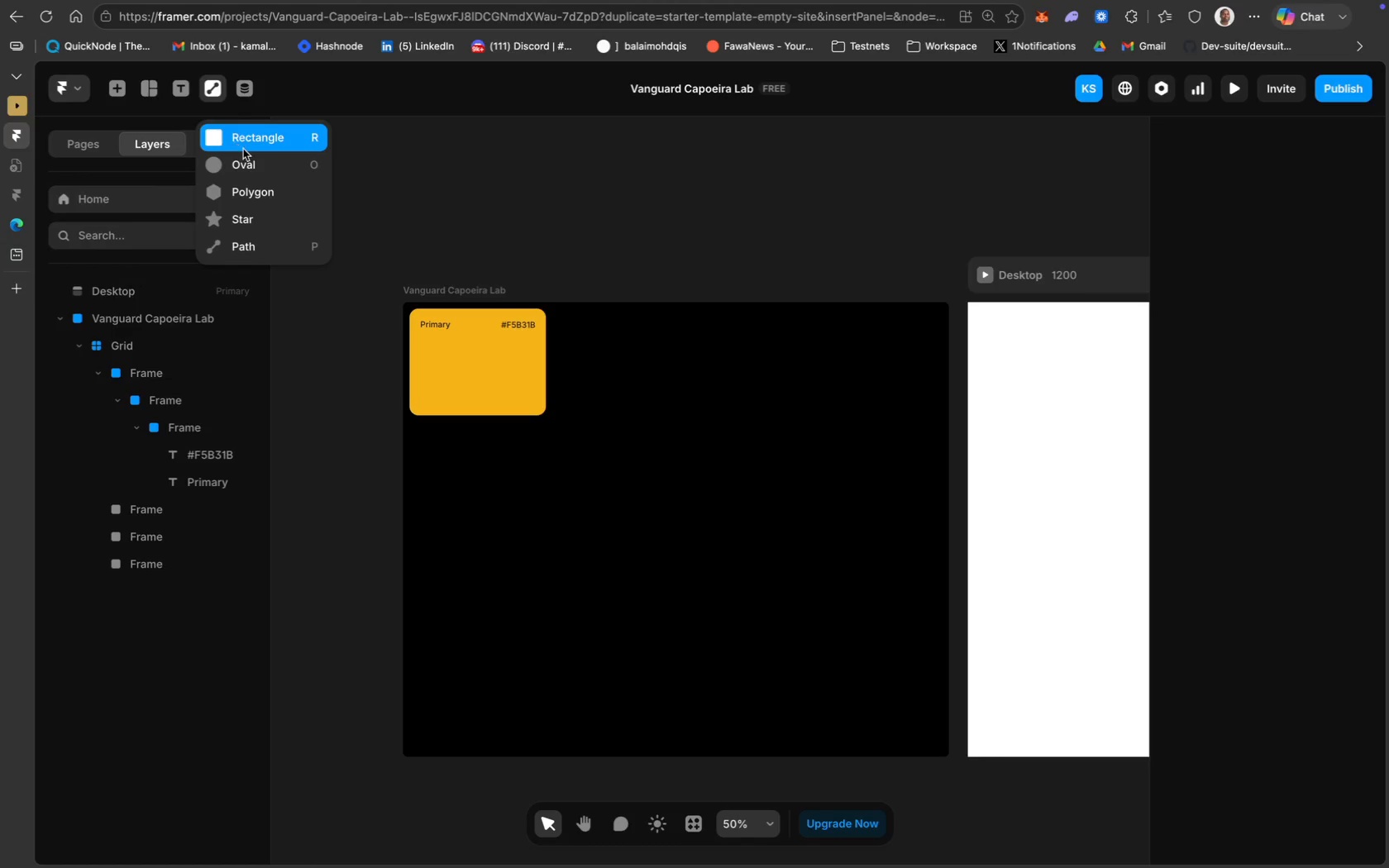 
left_click([263, 147])
 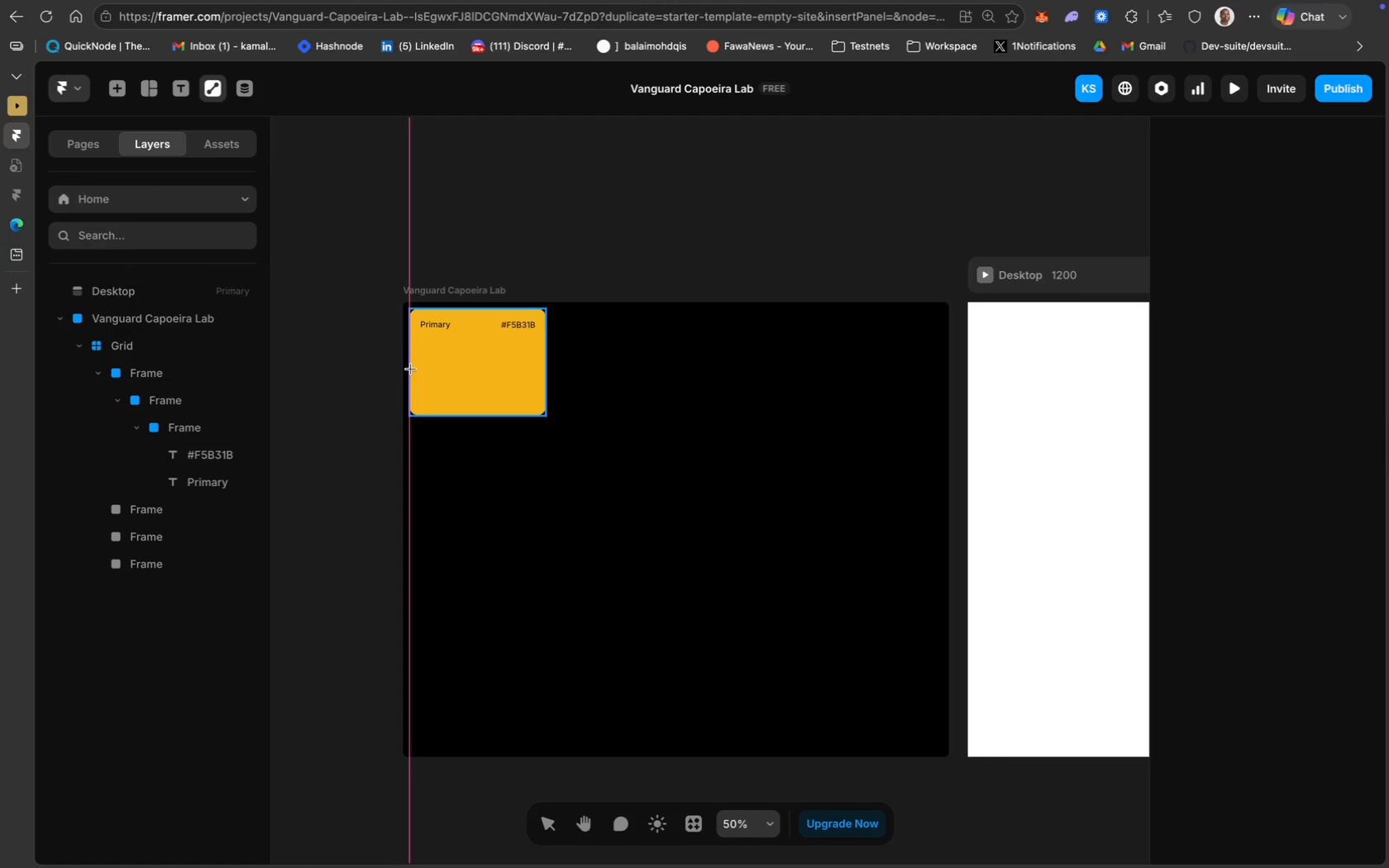 
left_click_drag(start_coordinate=[410, 371], to_coordinate=[425, 413])
 